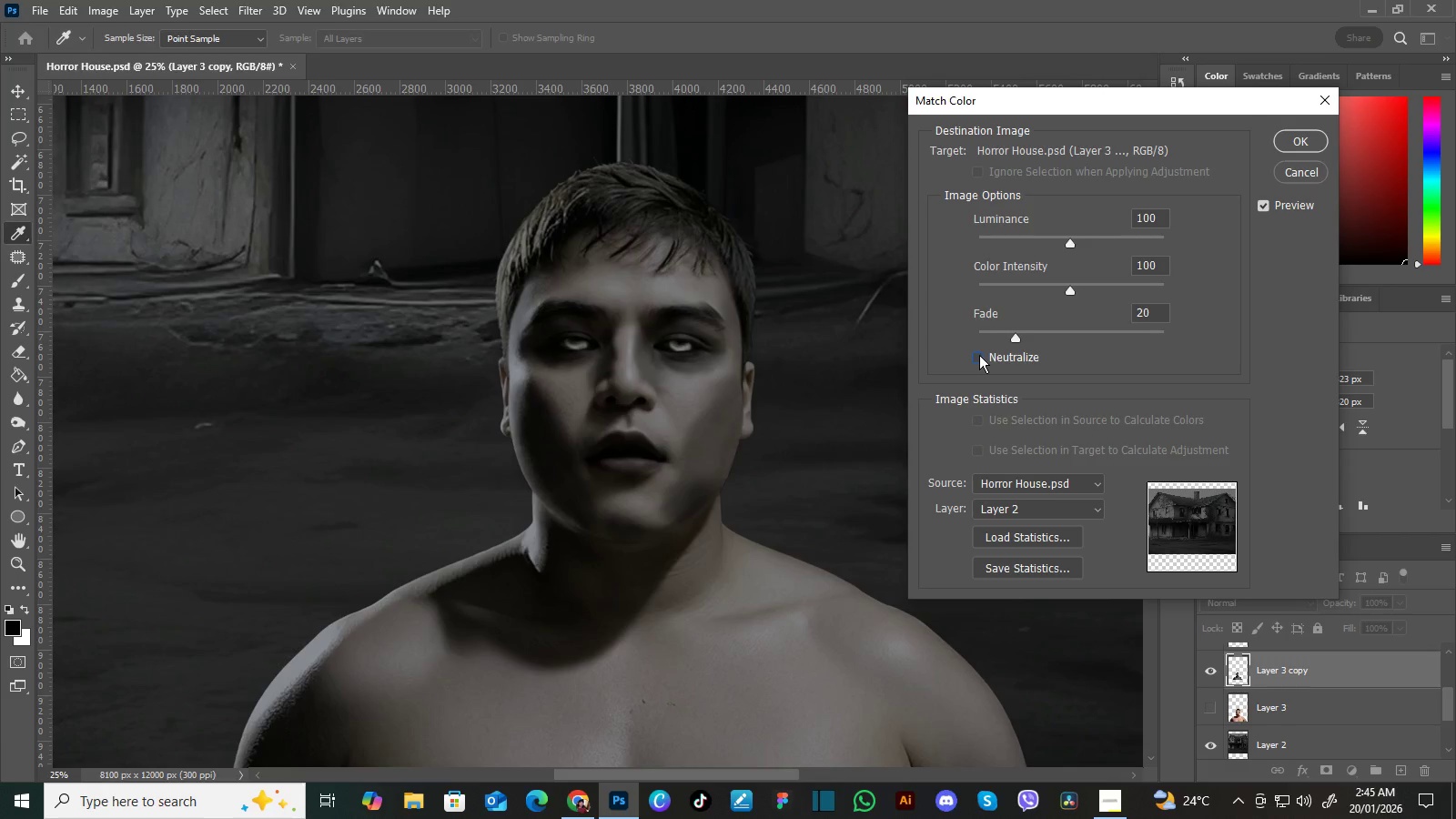 
wait(5.78)
 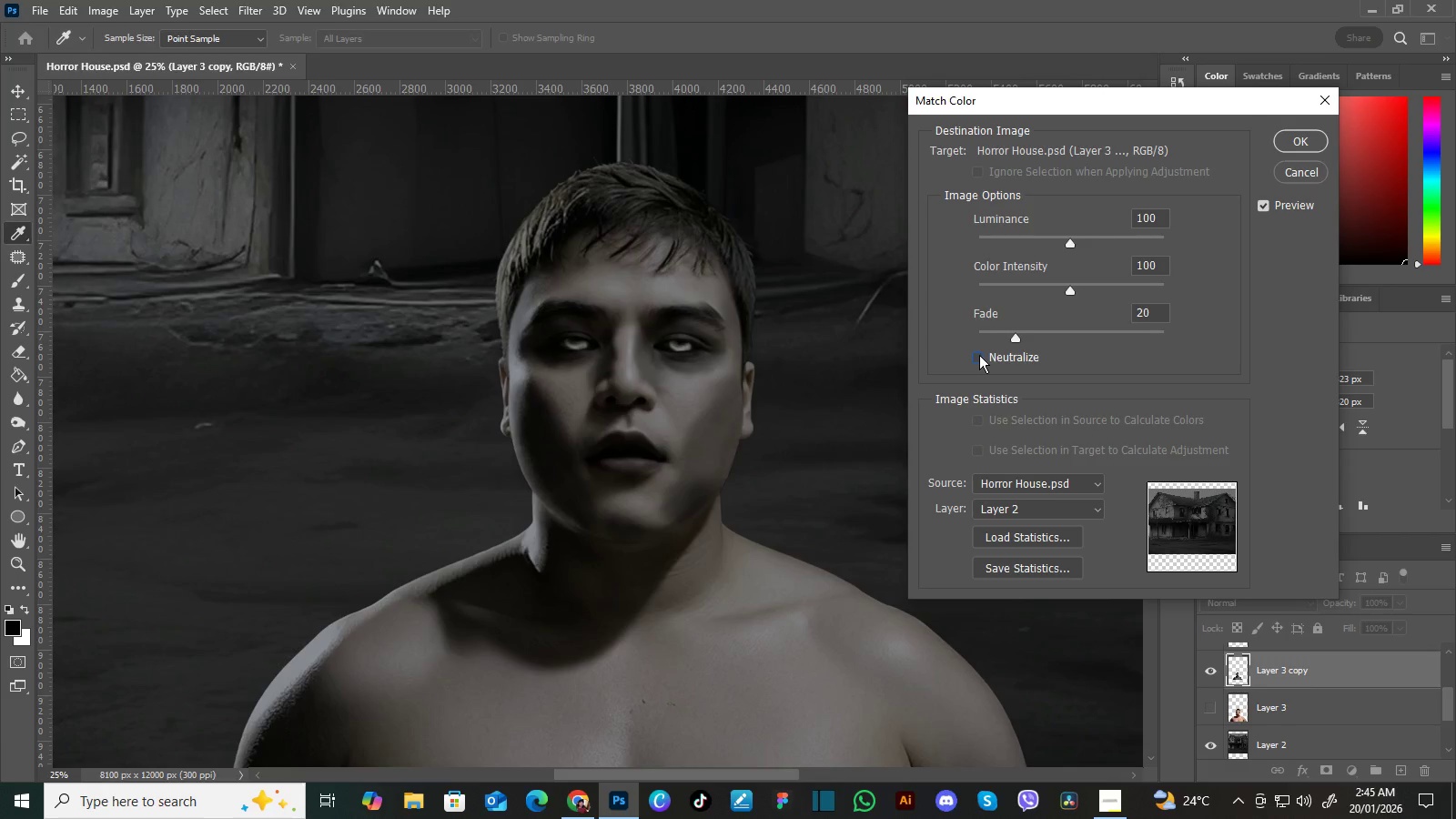 
left_click([1301, 141])
 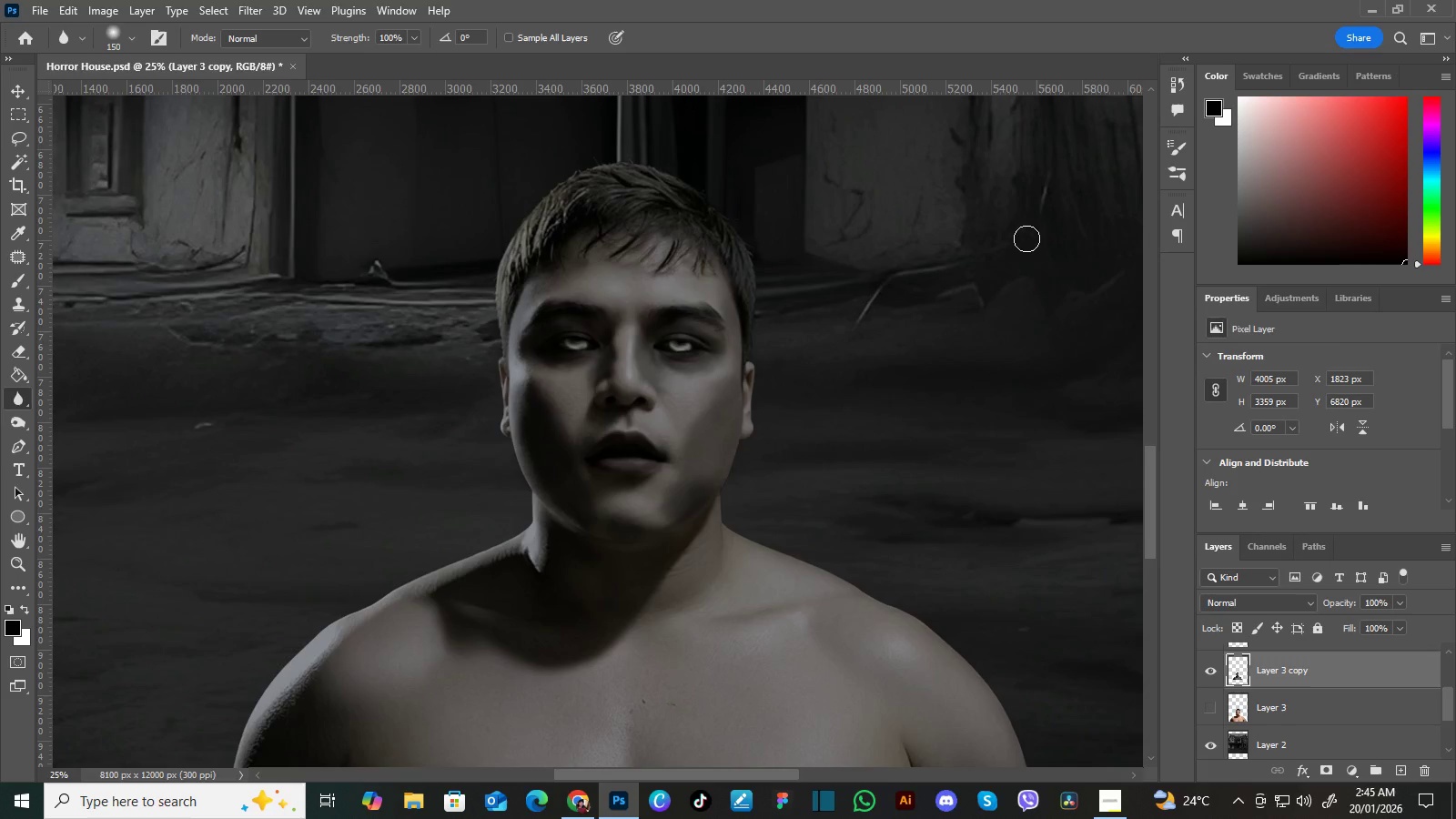 
key(Control+Minus)
 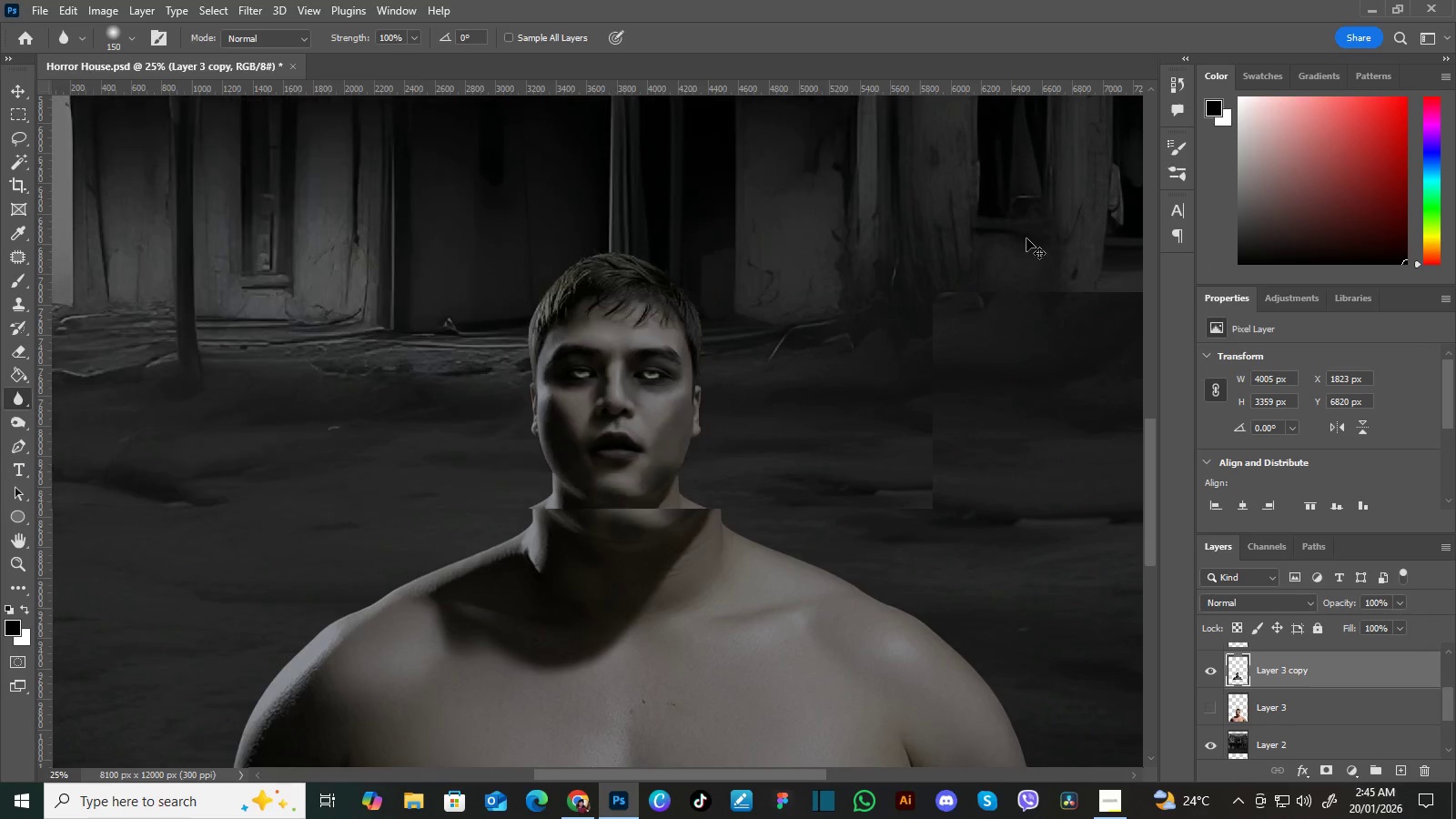 
key(Control+Minus)
 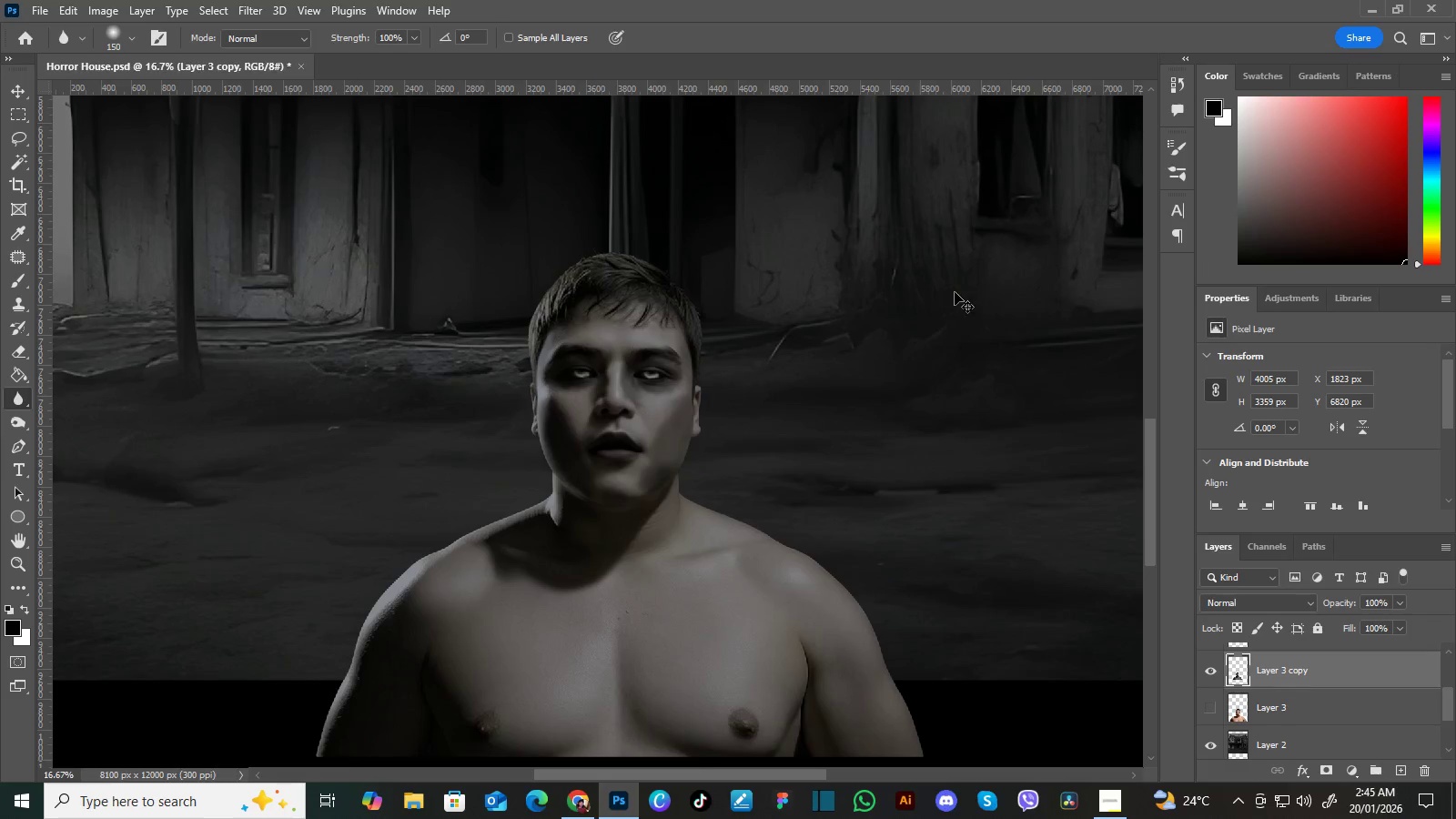 
key(Control+Minus)
 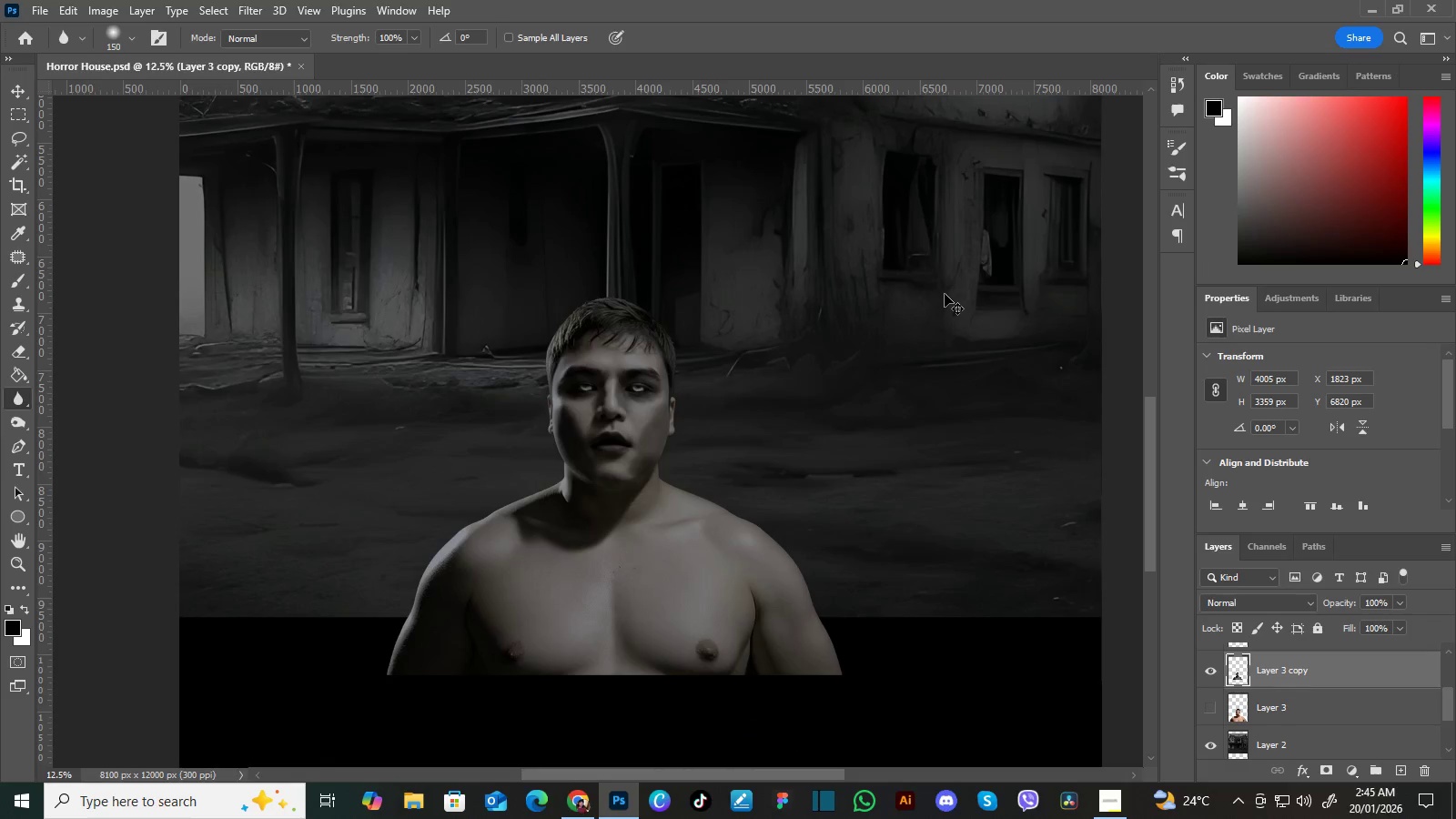 
key(Control+Equal)
 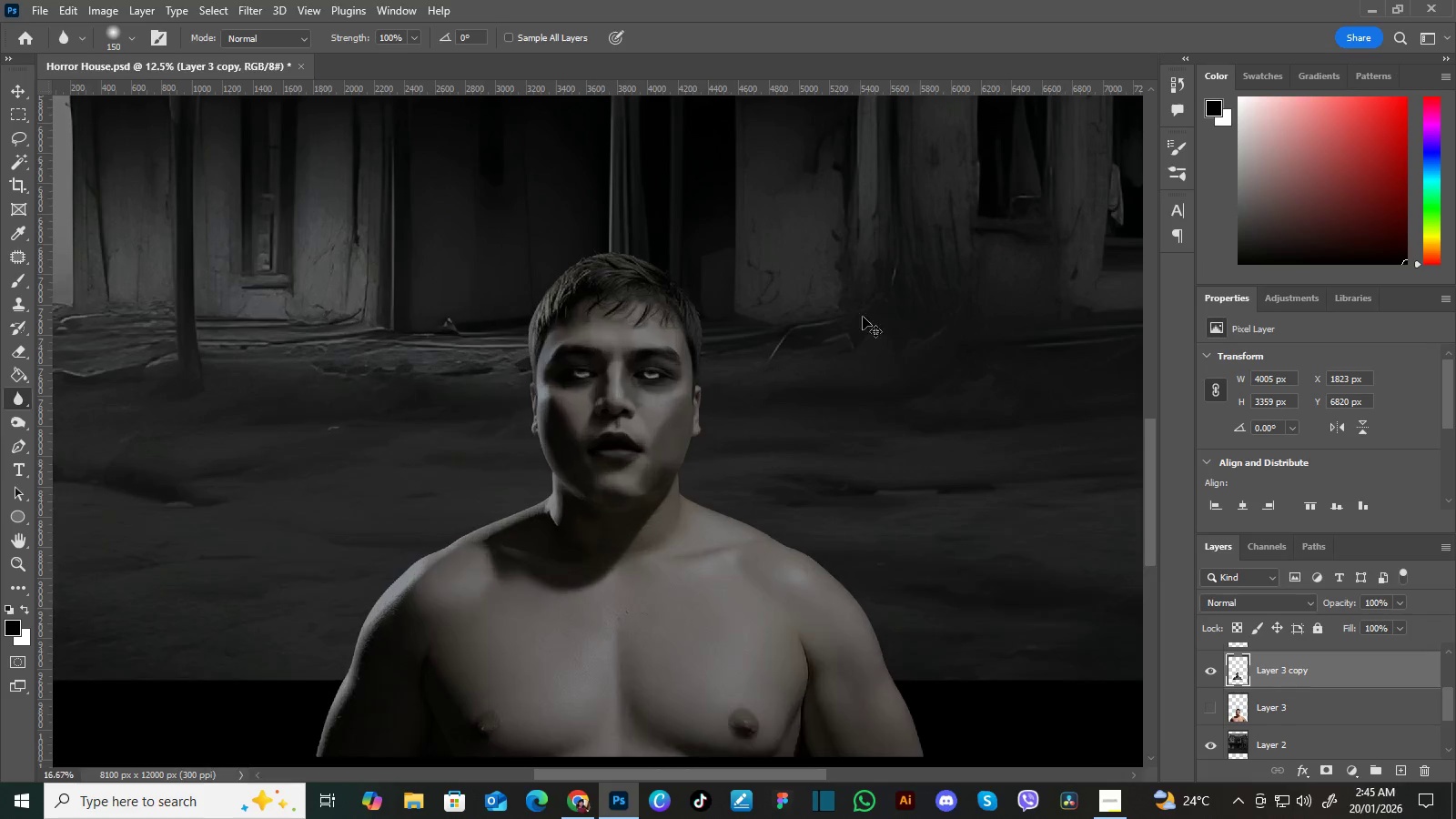 
key(Control+Equal)
 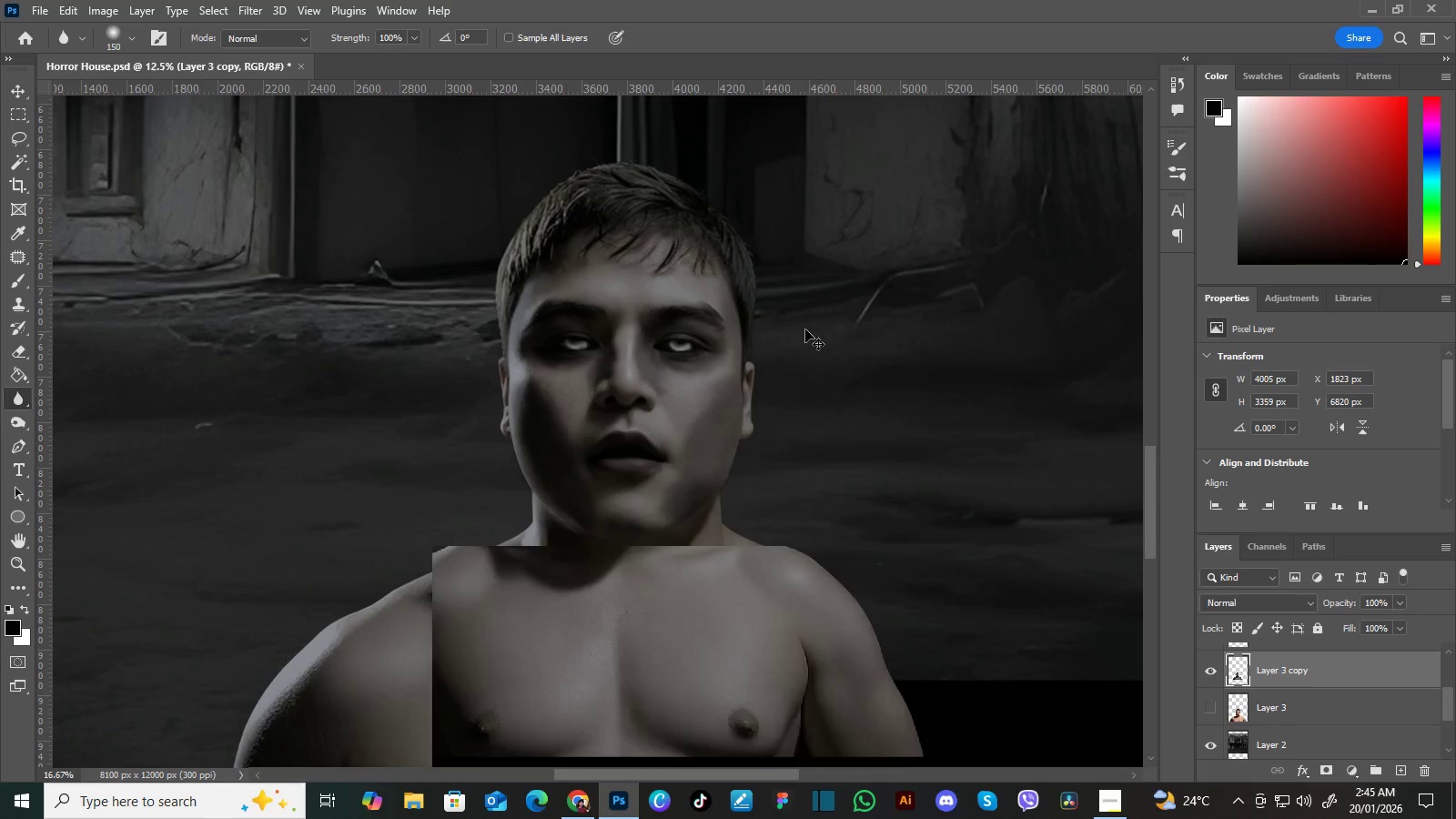 
key(Control+Equal)
 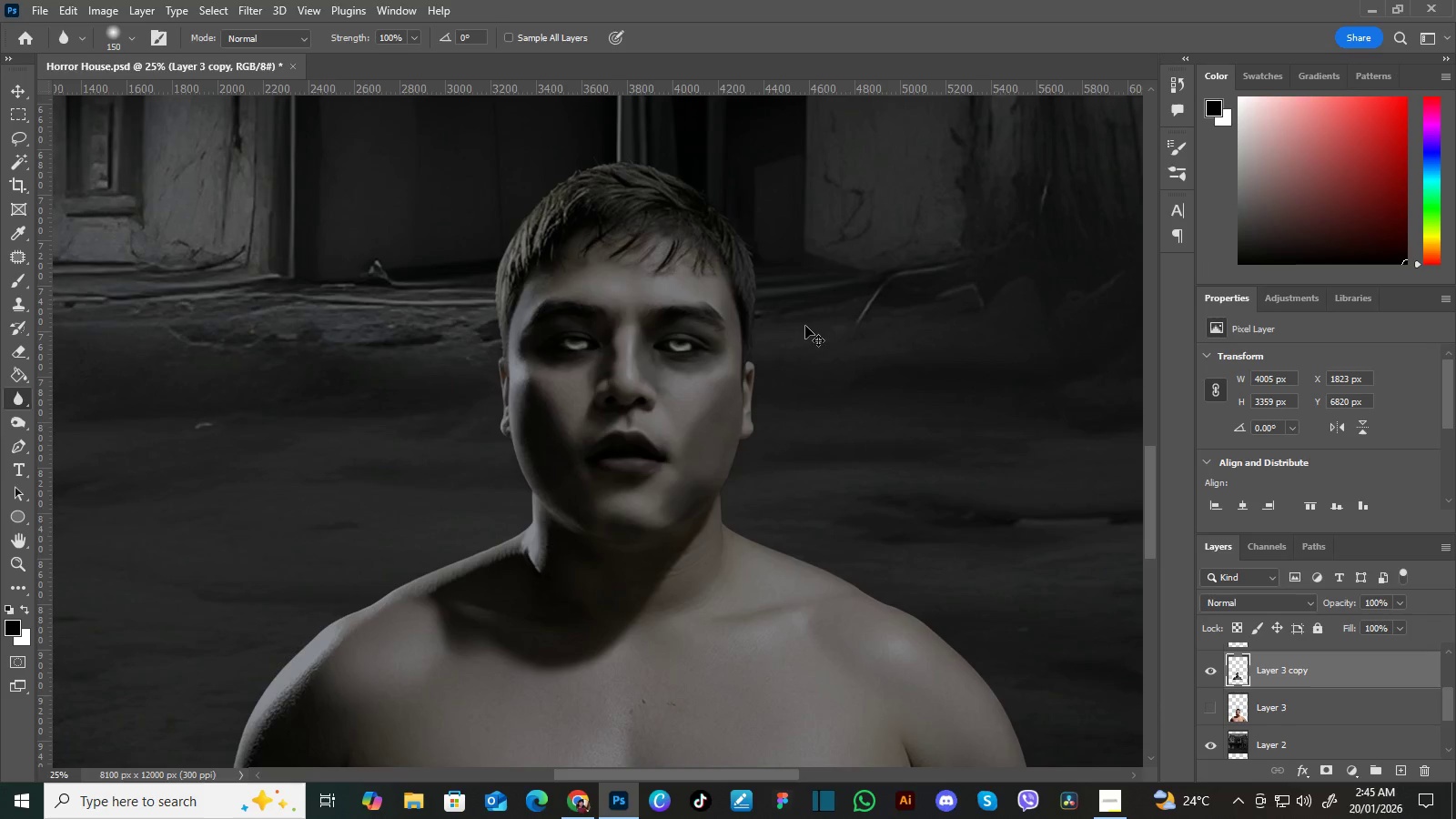 
key(Control+Equal)
 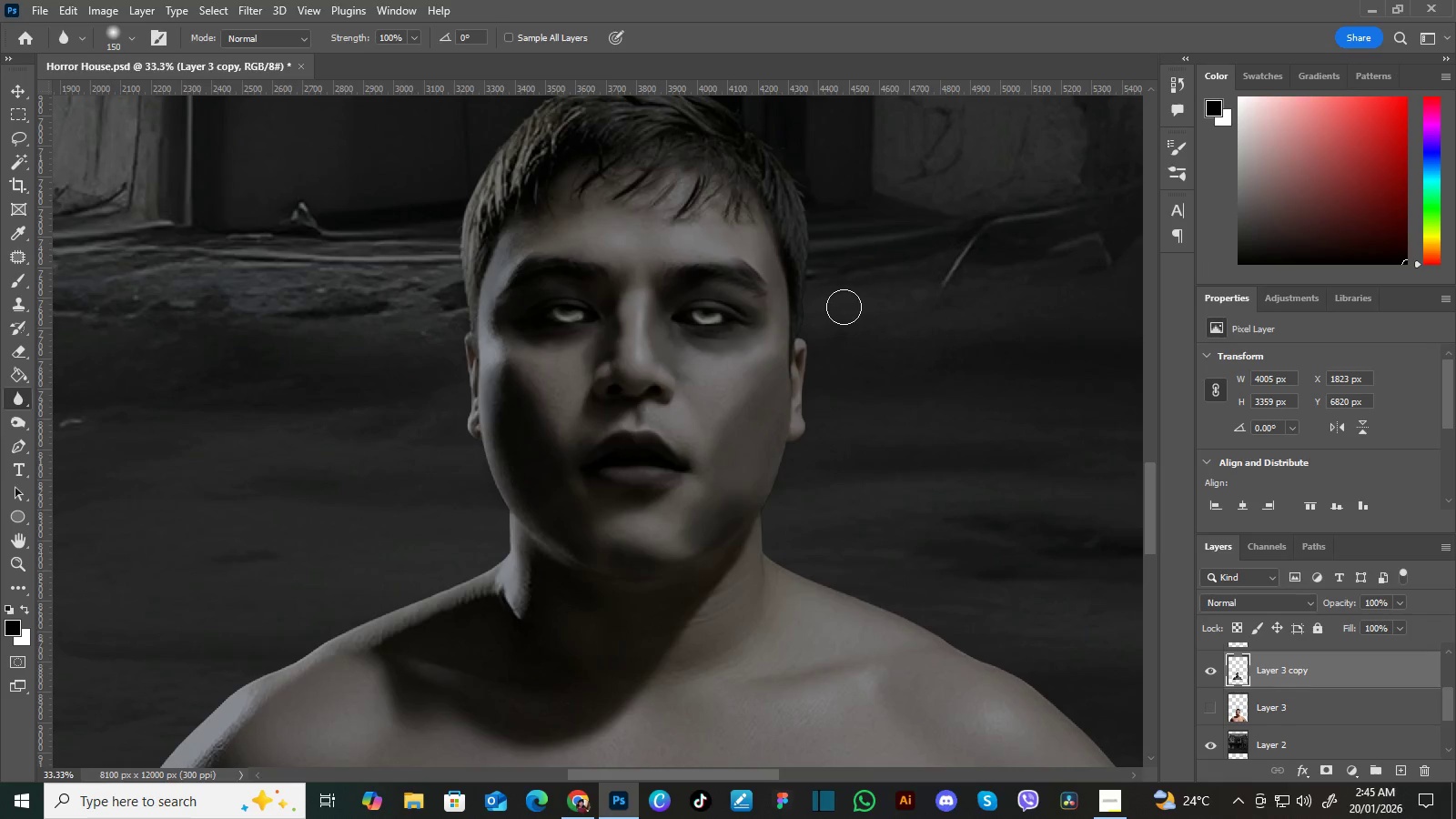 
hold_key(key=Space, duration=1.5)
 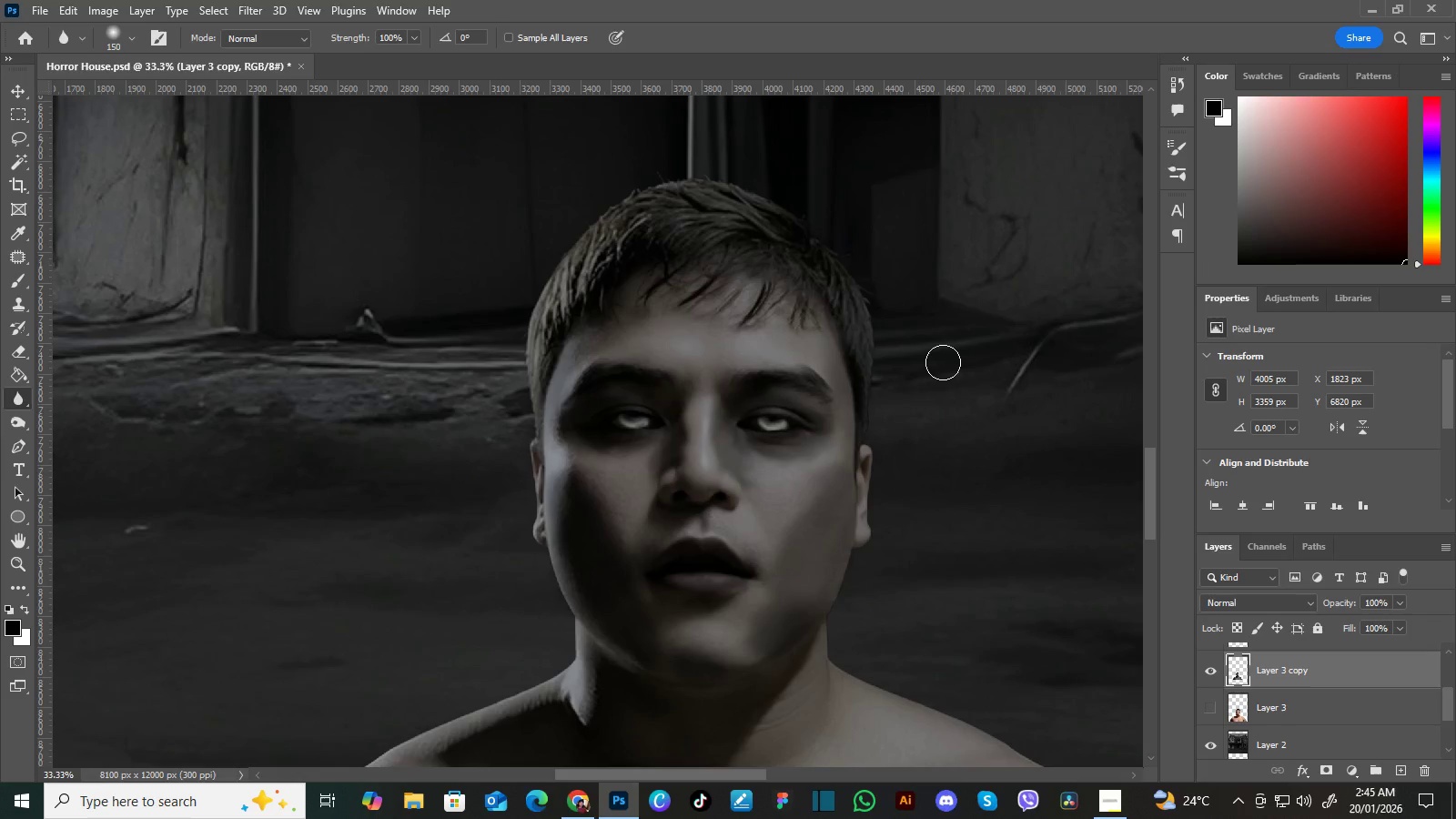 
left_click_drag(start_coordinate=[849, 296], to_coordinate=[895, 368])
 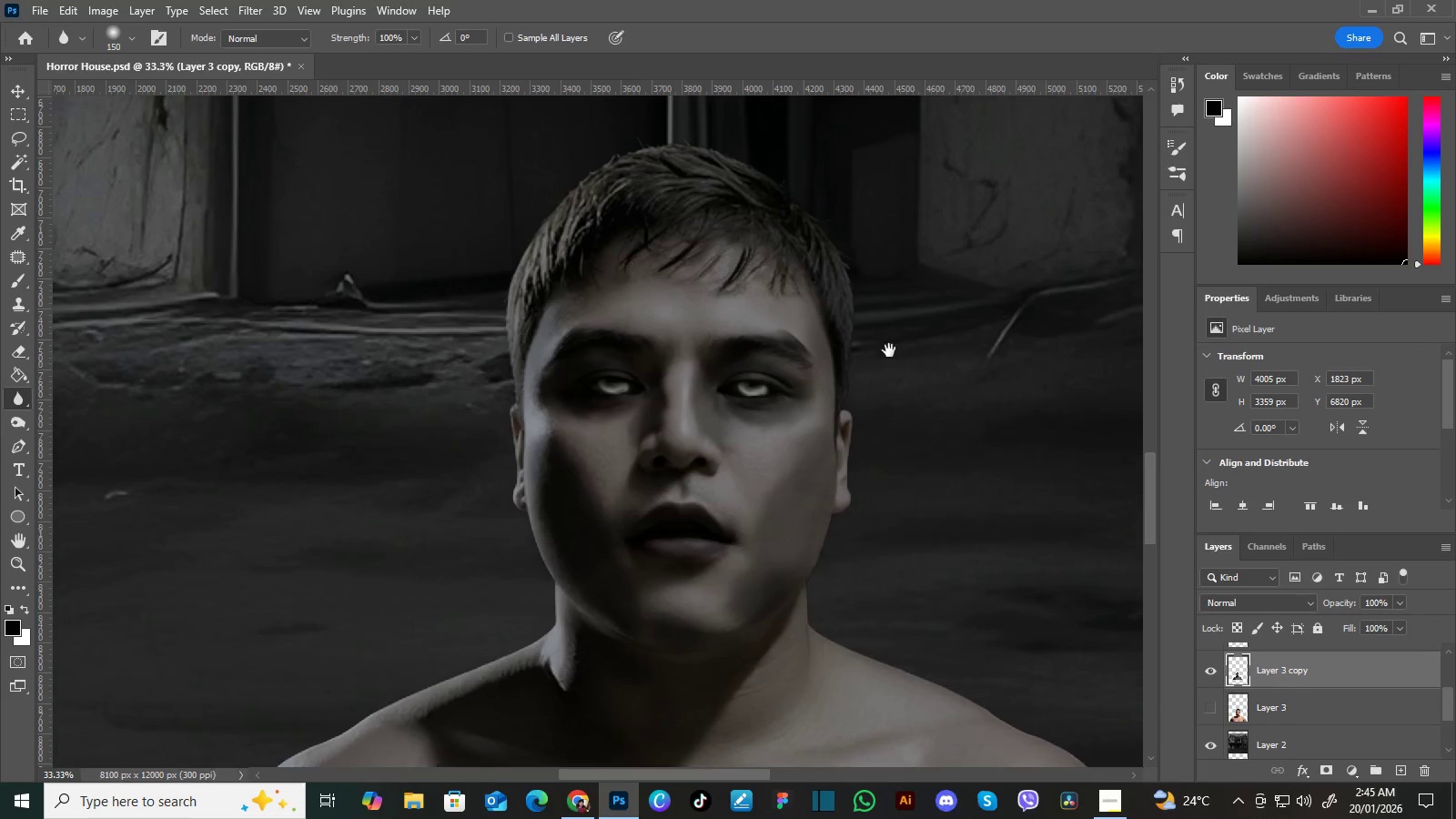 
left_click_drag(start_coordinate=[889, 355], to_coordinate=[905, 374])
 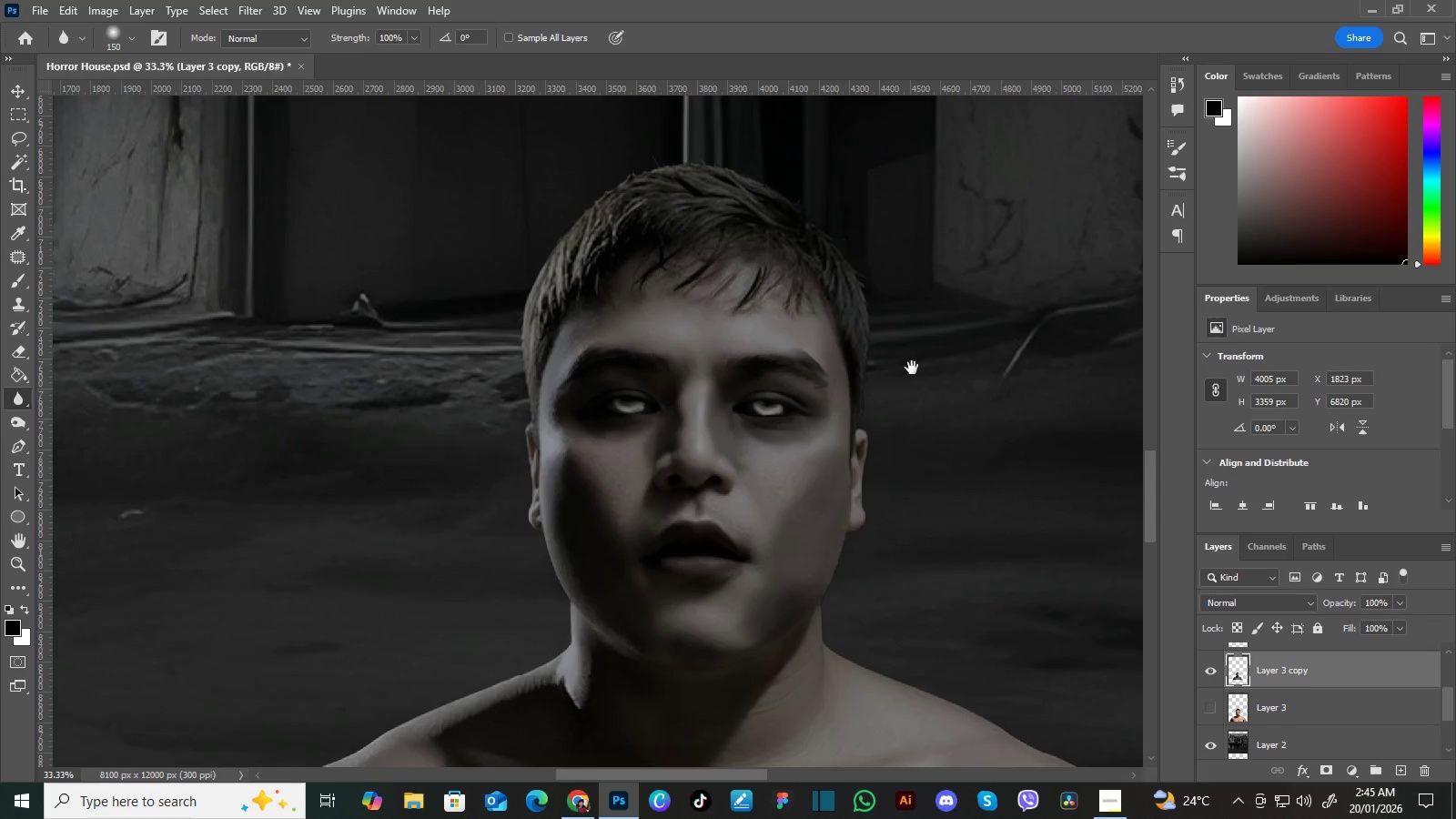 
left_click_drag(start_coordinate=[912, 368], to_coordinate=[916, 383])
 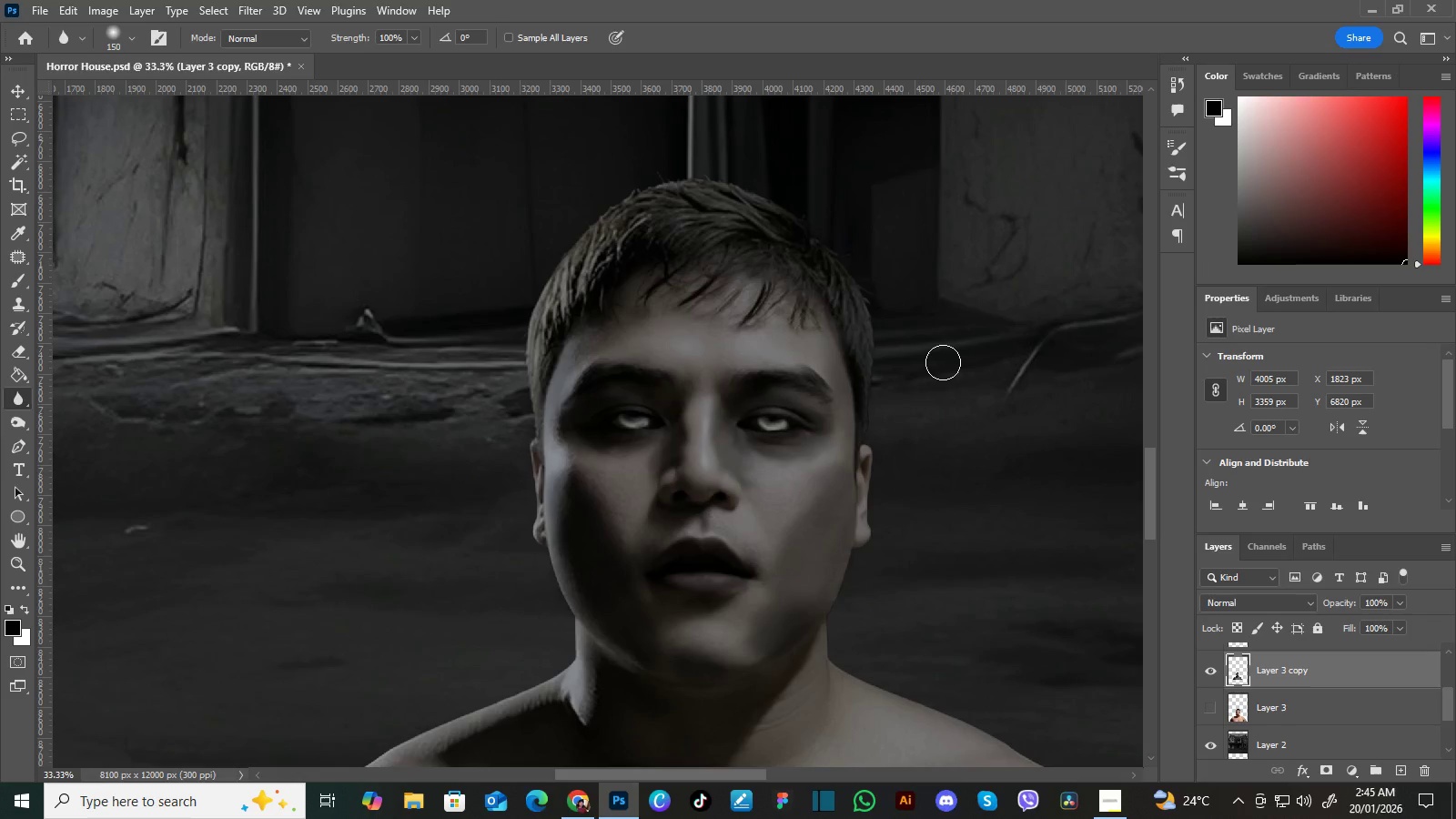 
key(Space)
 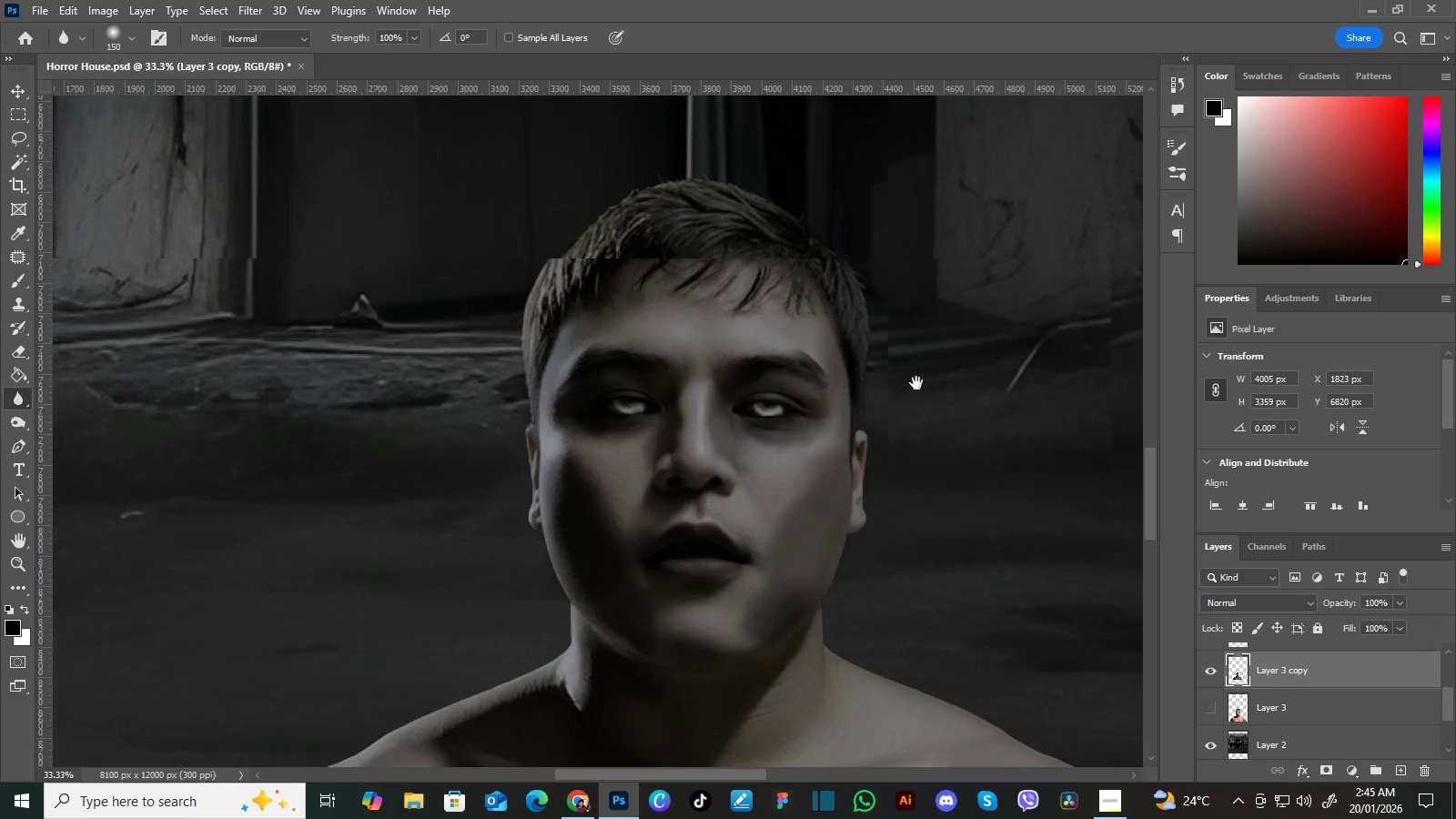 
key(Space)
 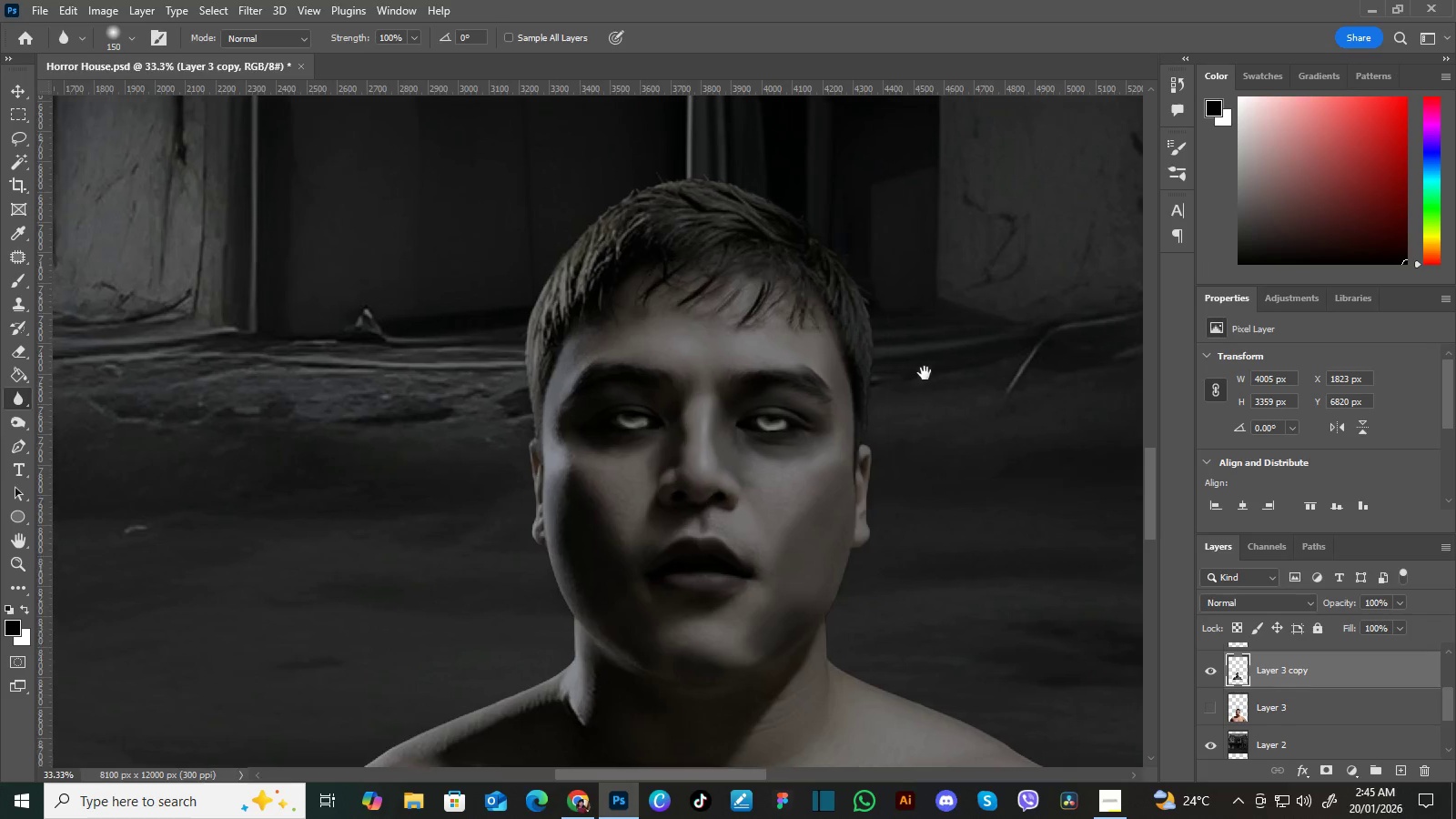 
key(Space)
 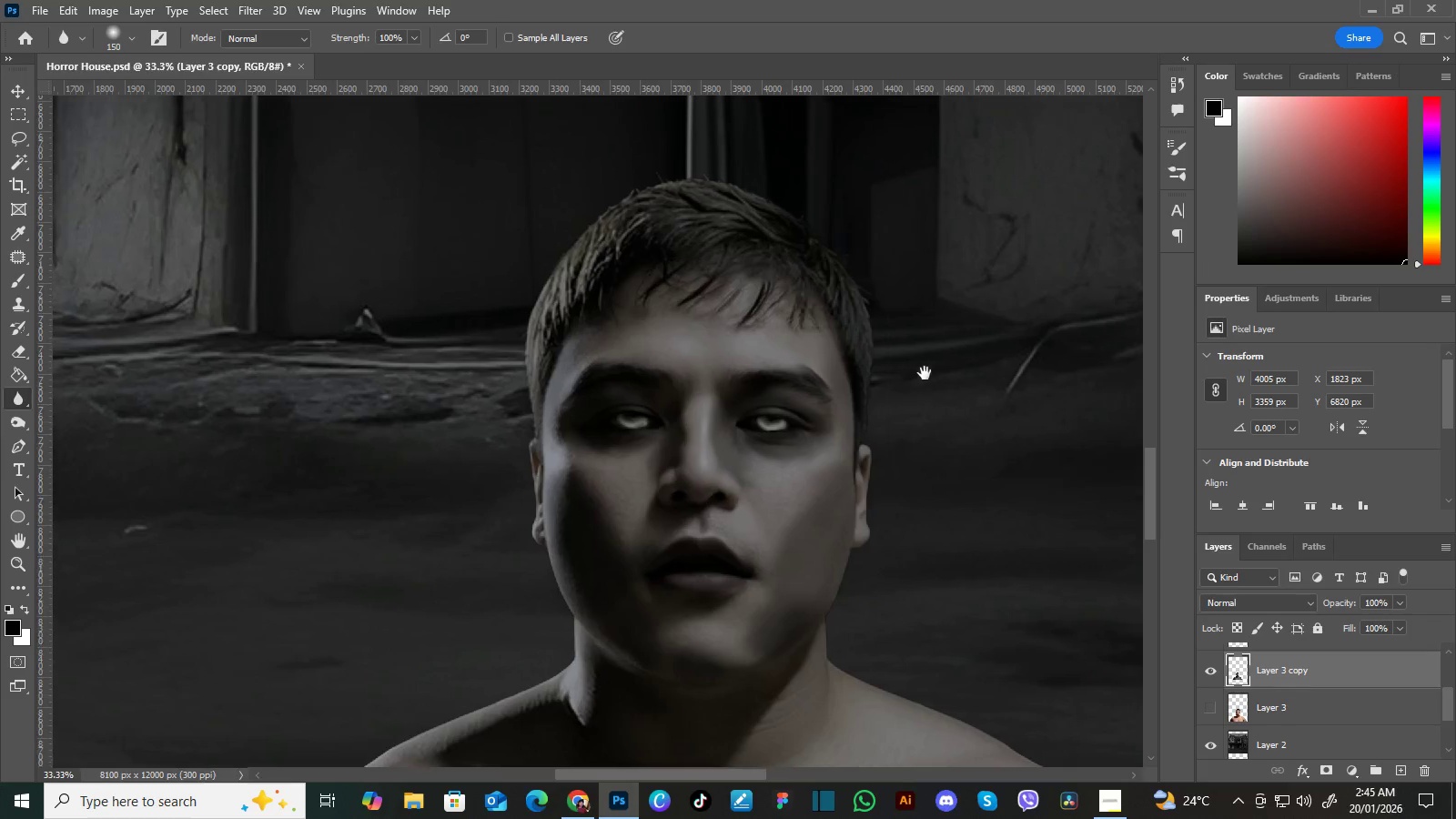 
key(Space)
 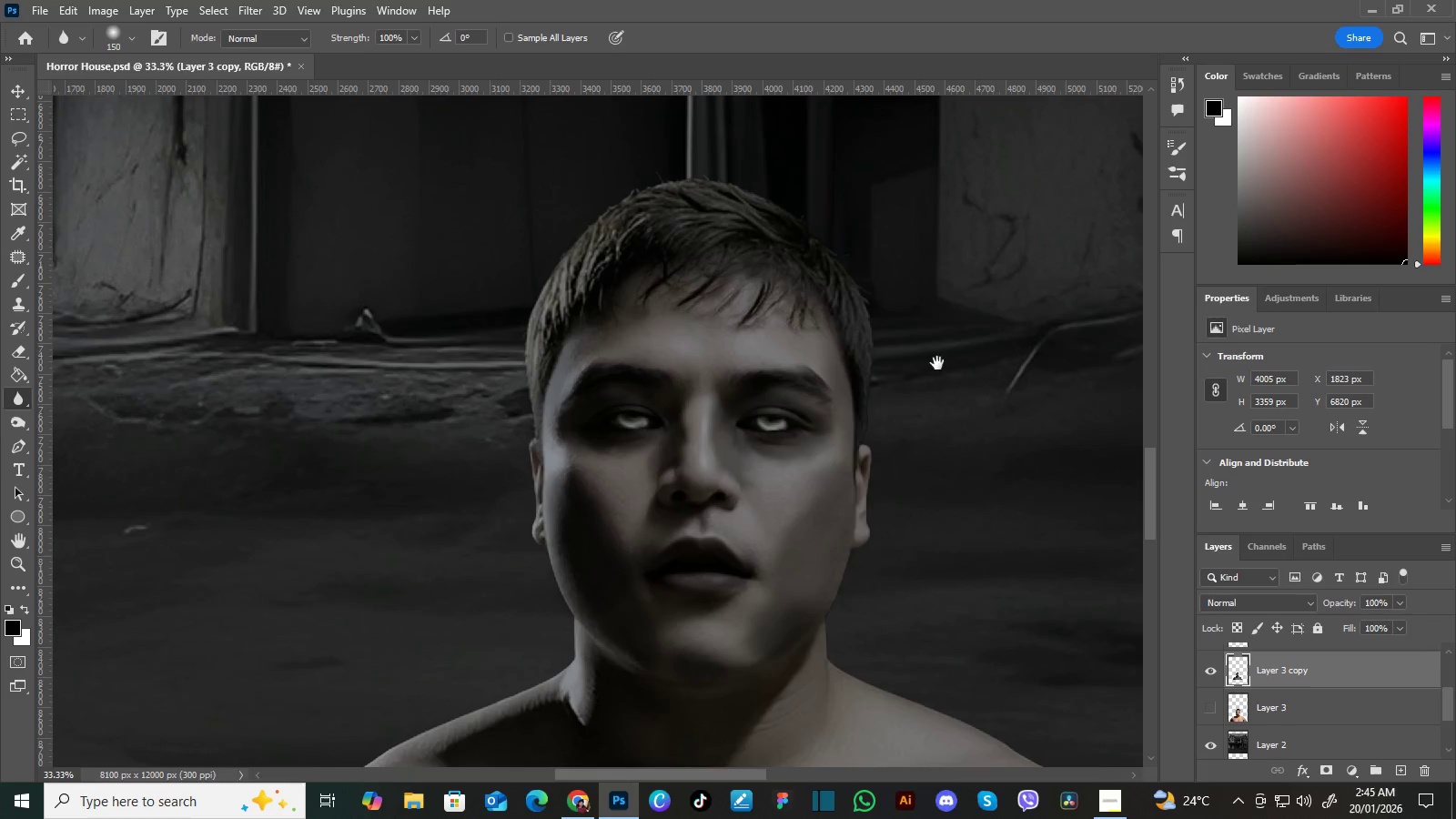 
key(Space)
 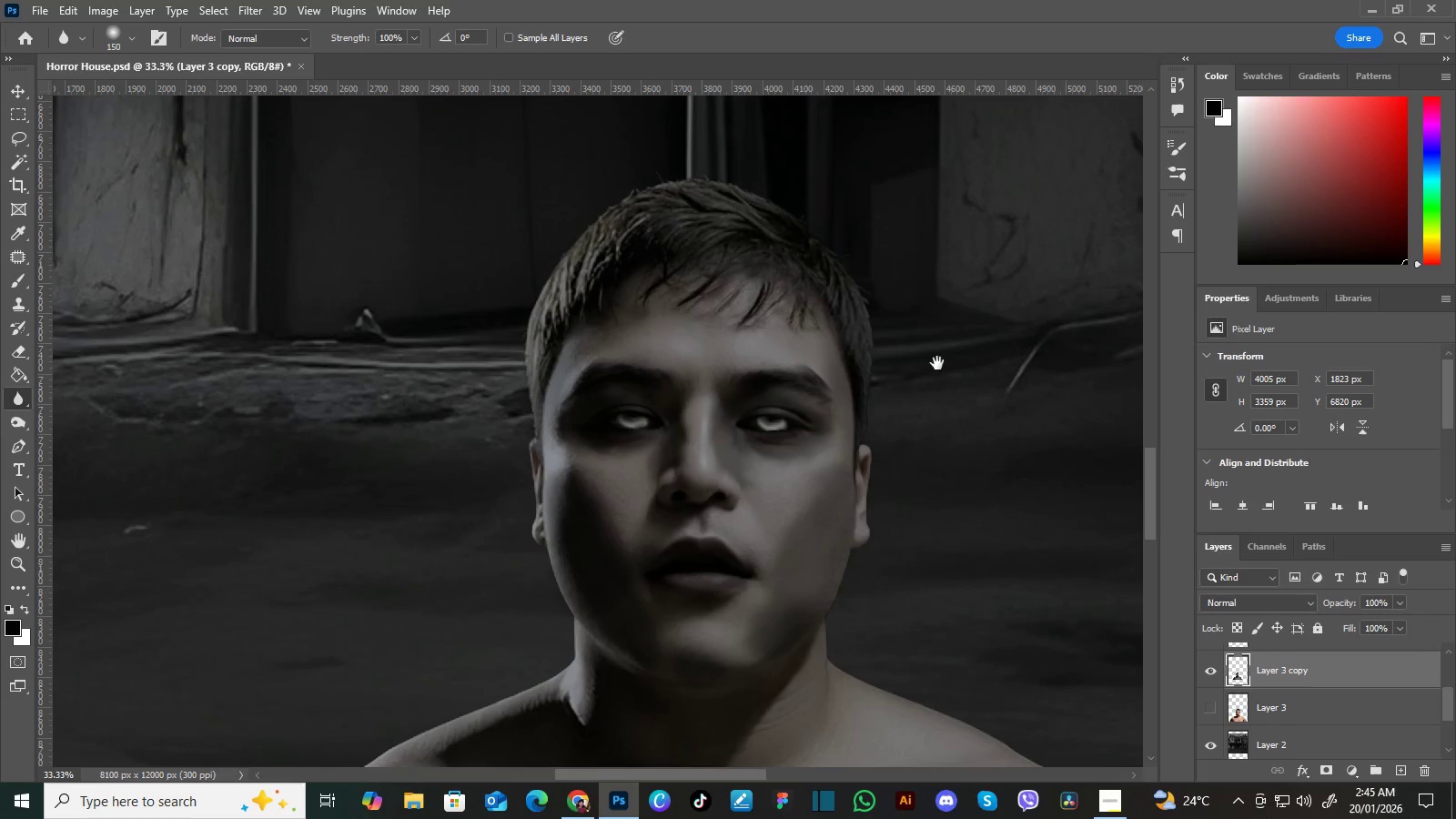 
key(Space)
 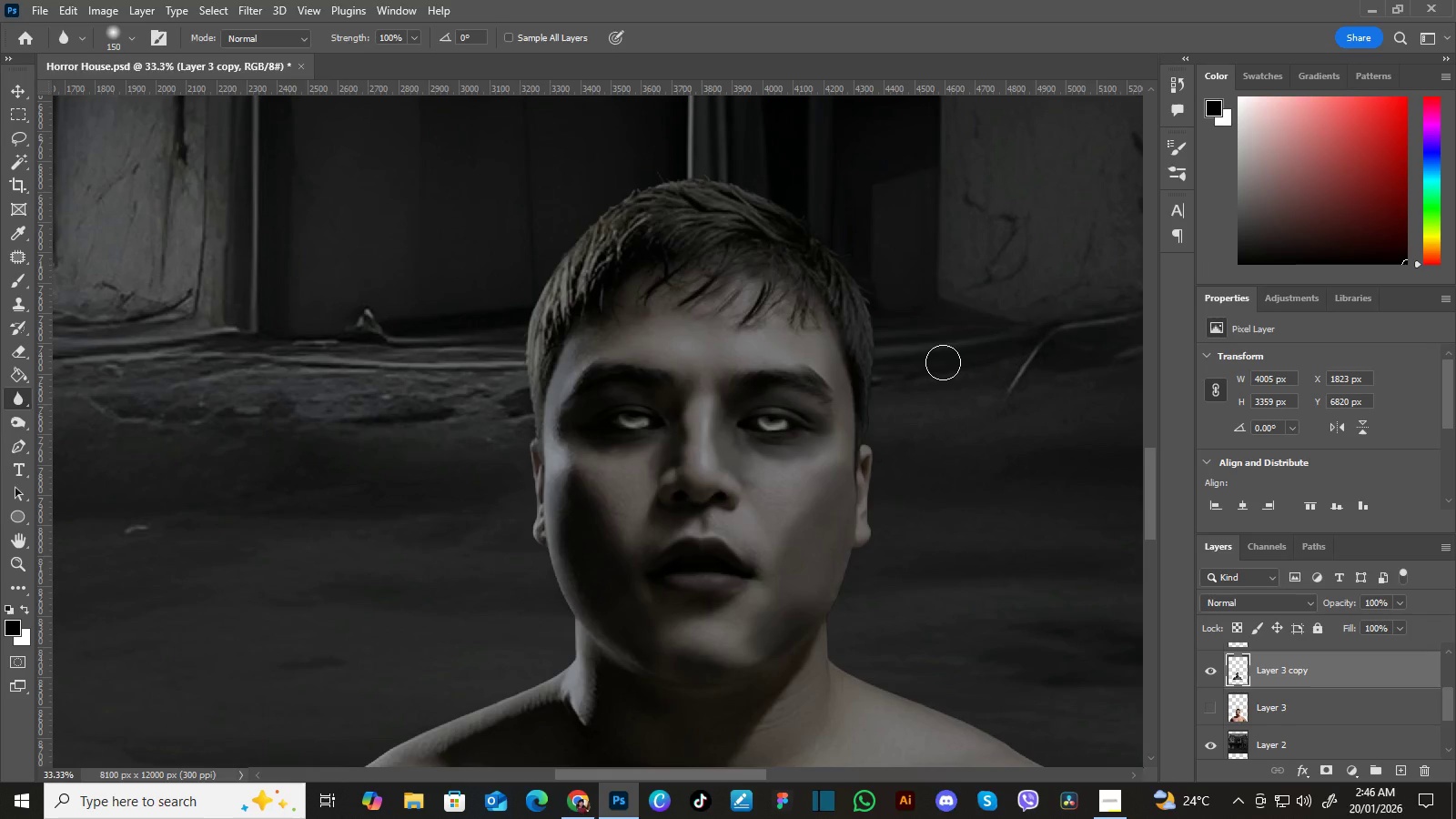 
wait(12.72)
 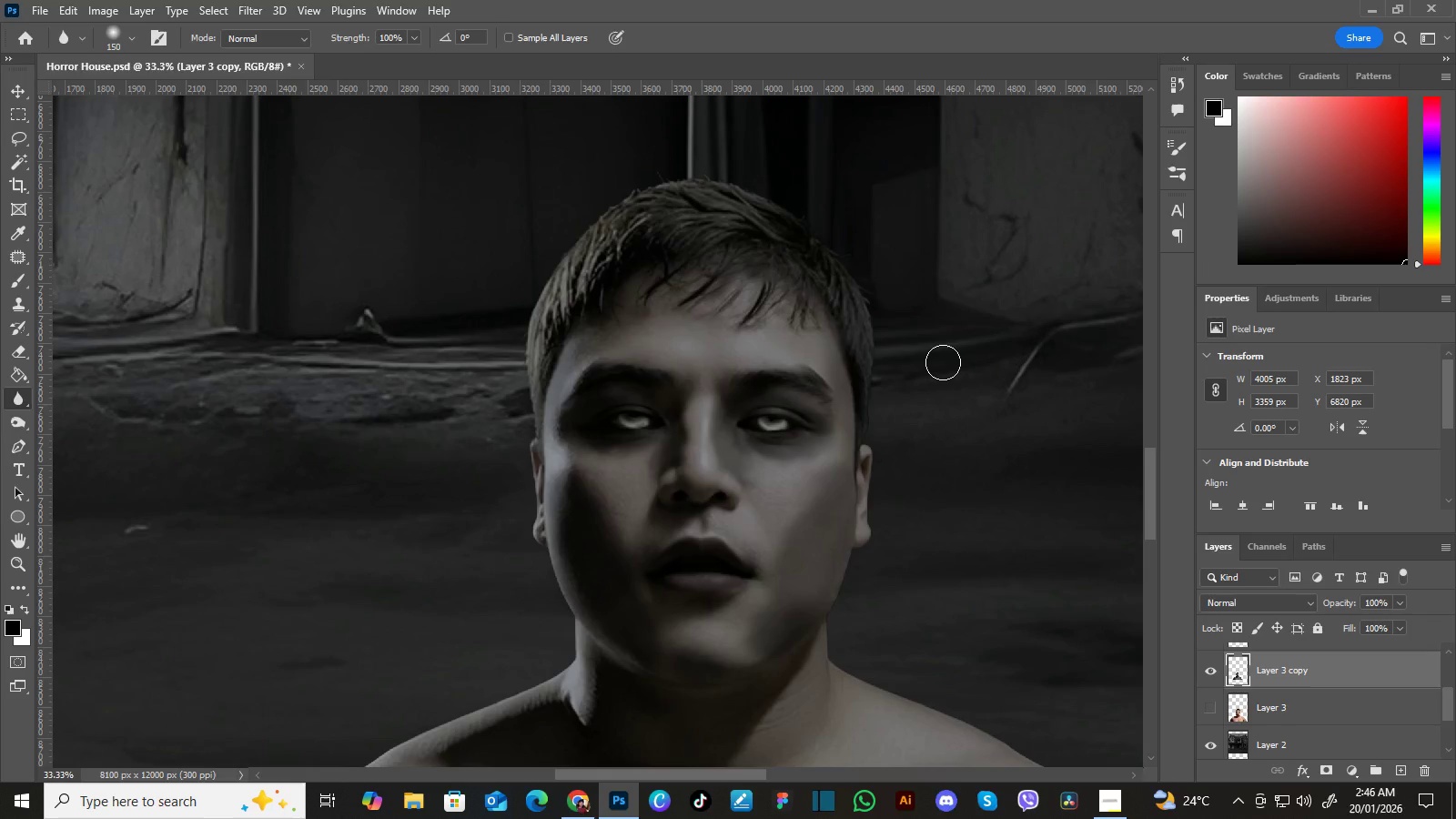 
hold_key(key=Space, duration=1.09)
 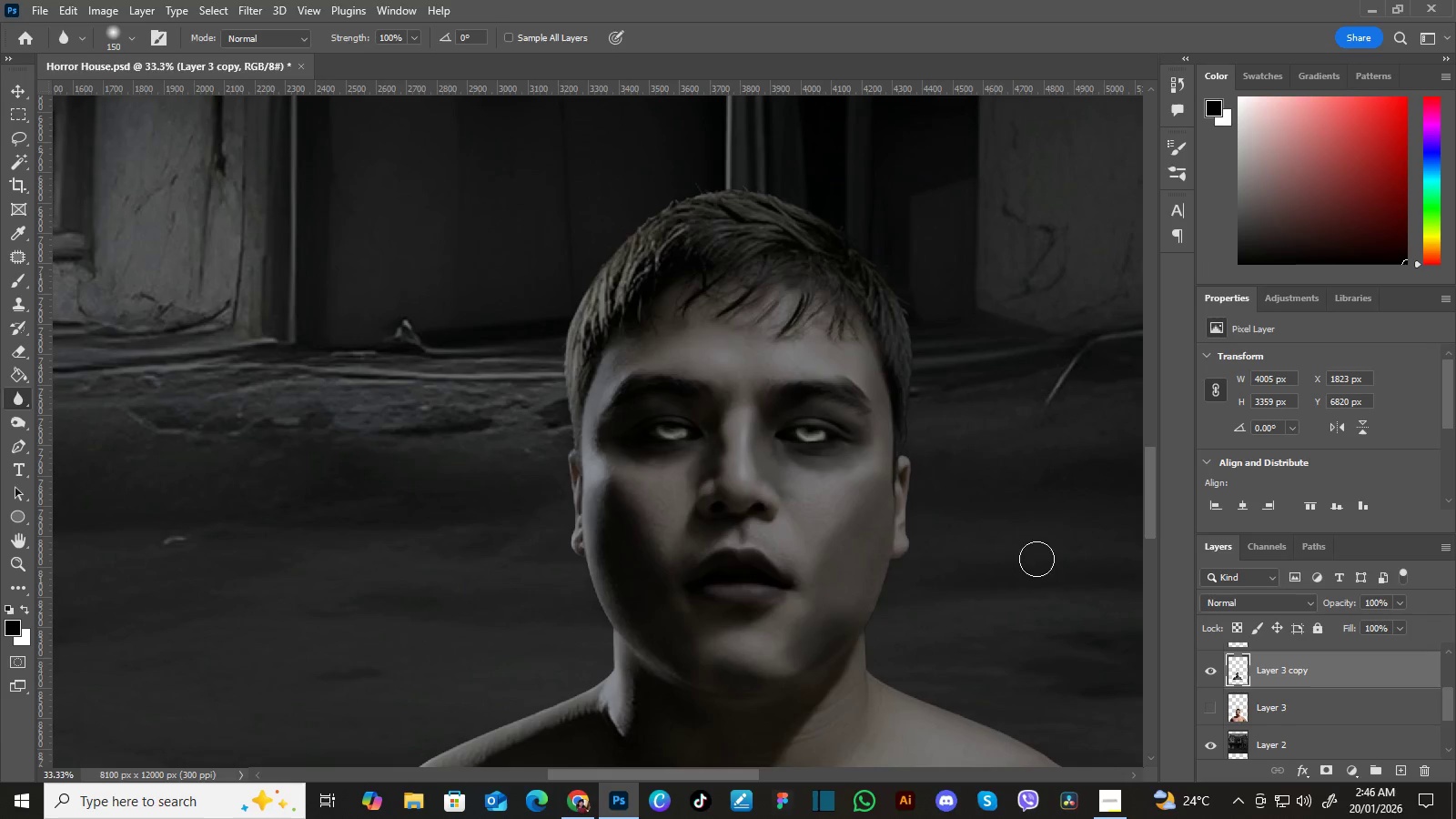 
left_click_drag(start_coordinate=[759, 392], to_coordinate=[791, 395])
 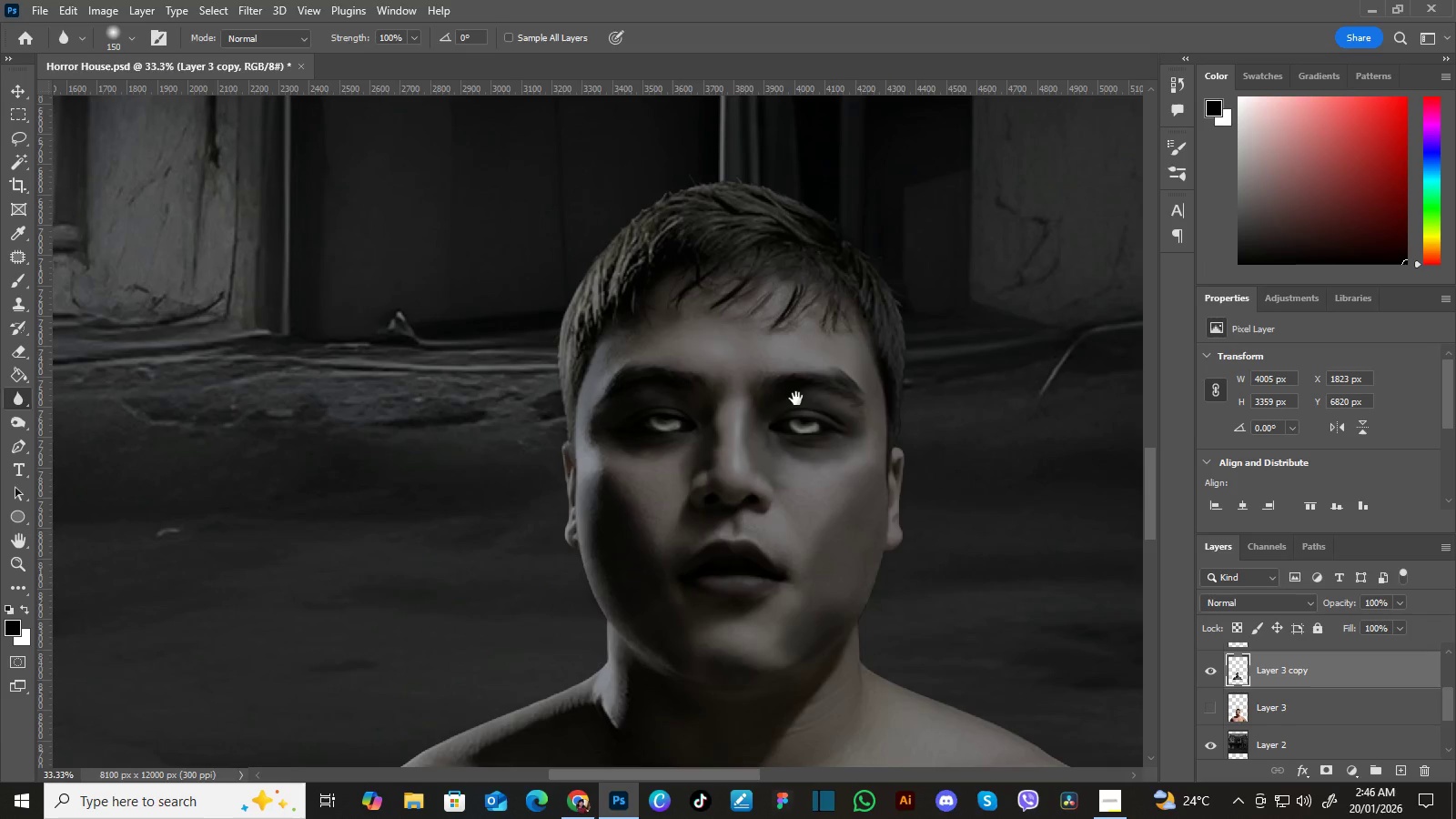 
left_click_drag(start_coordinate=[788, 391], to_coordinate=[794, 399])
 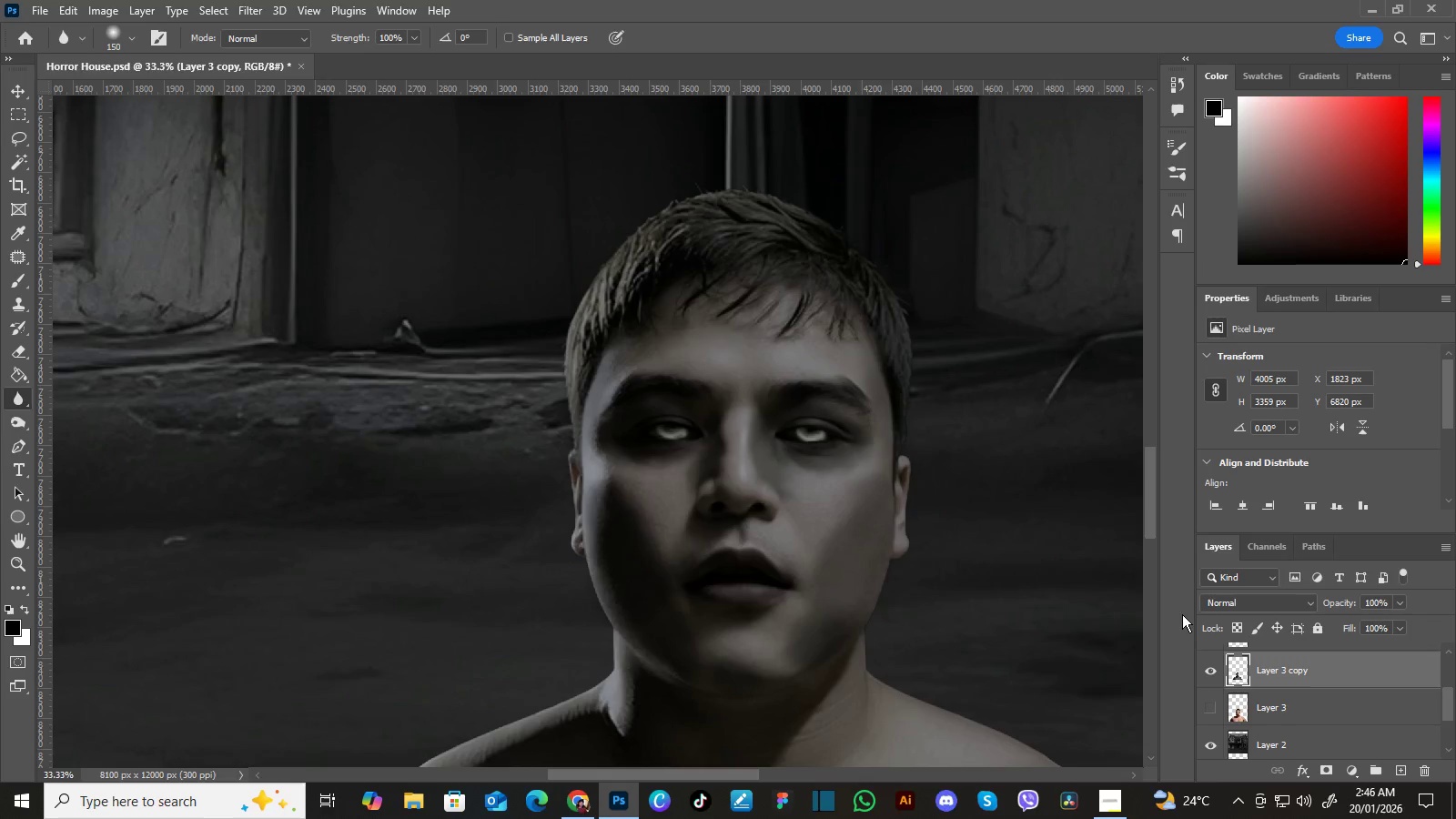 
wait(7.47)
 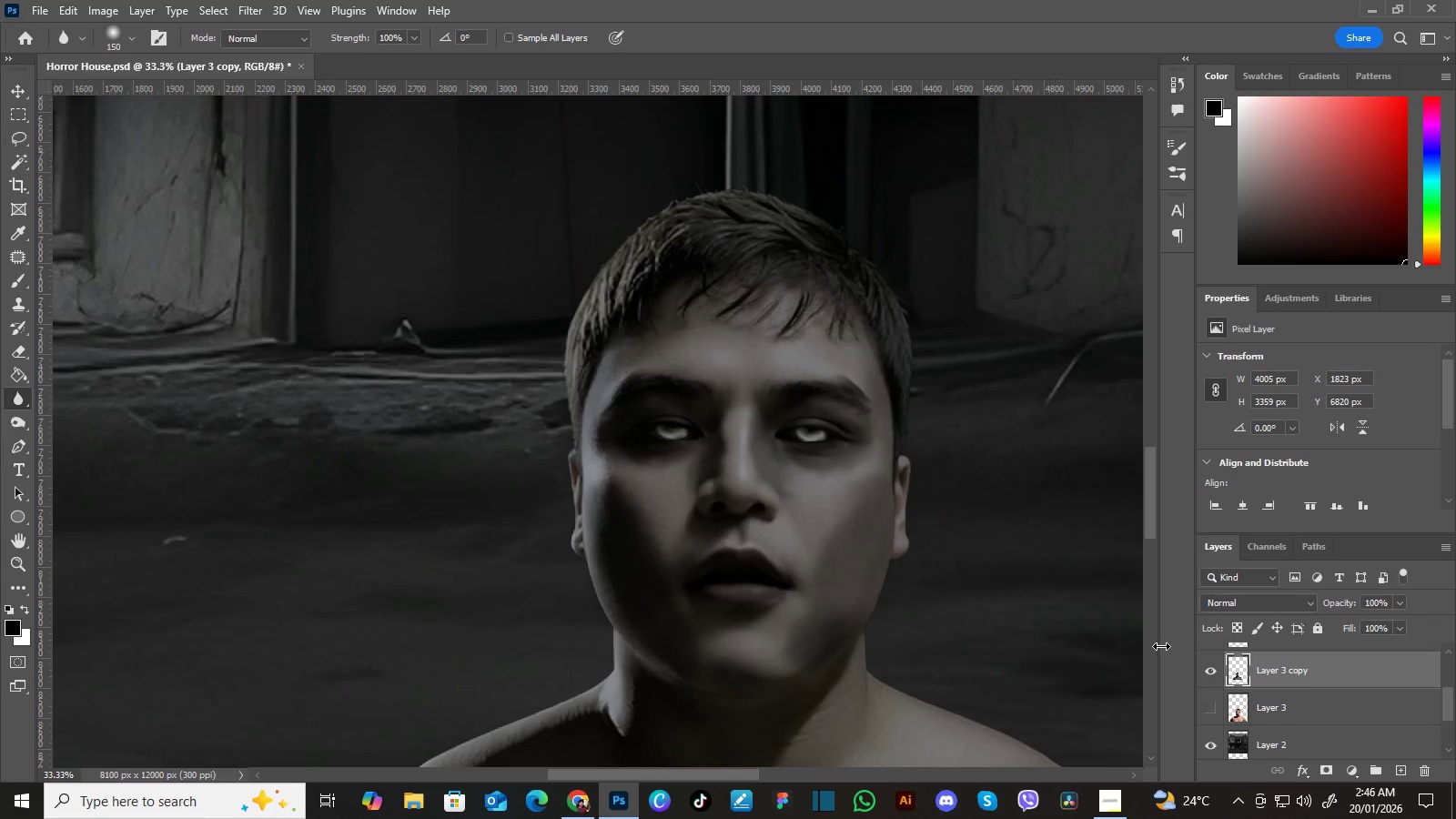 
key(S)
 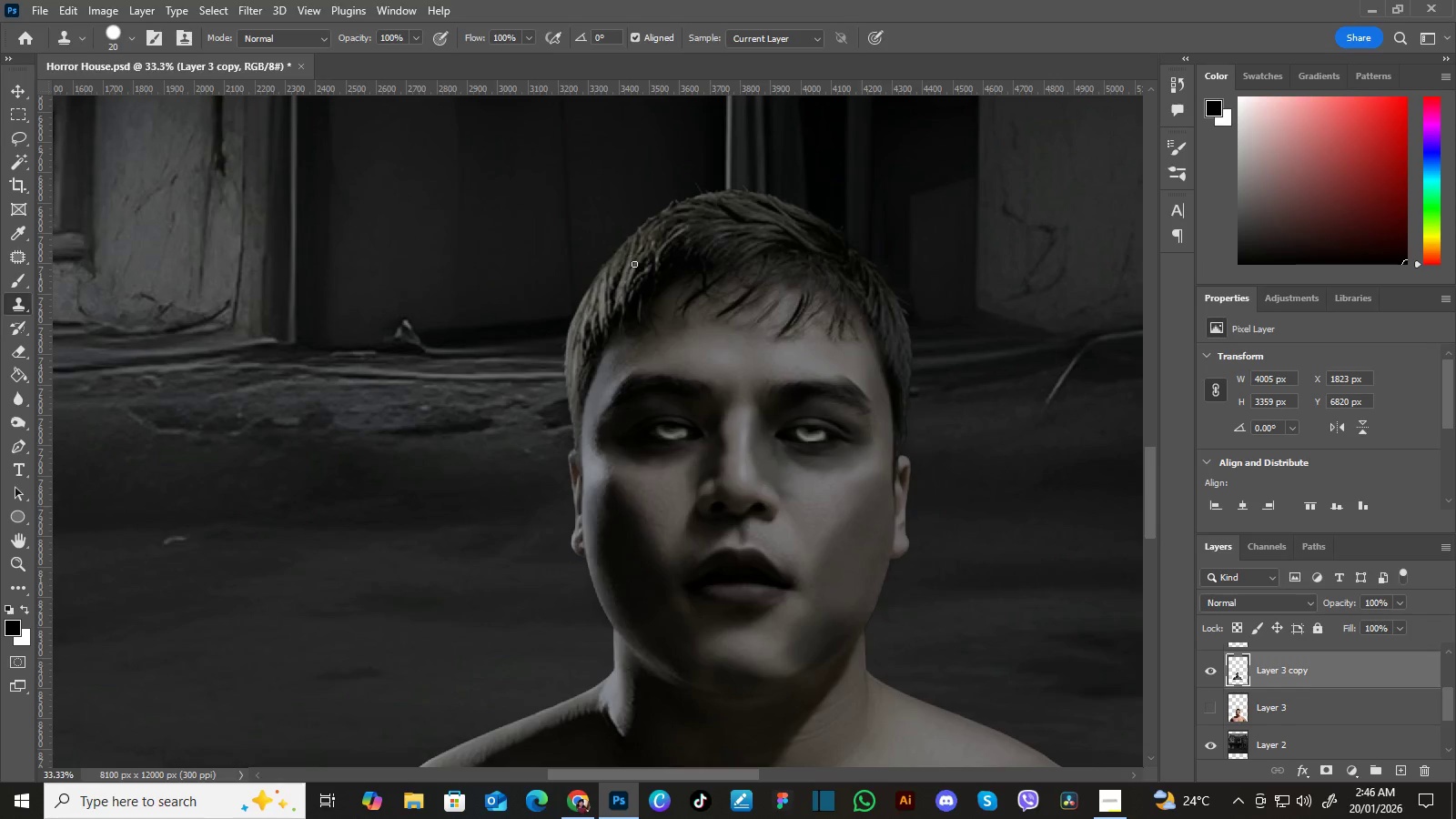 
hold_key(key=AltLeft, duration=1.44)
left_click([610, 274])
 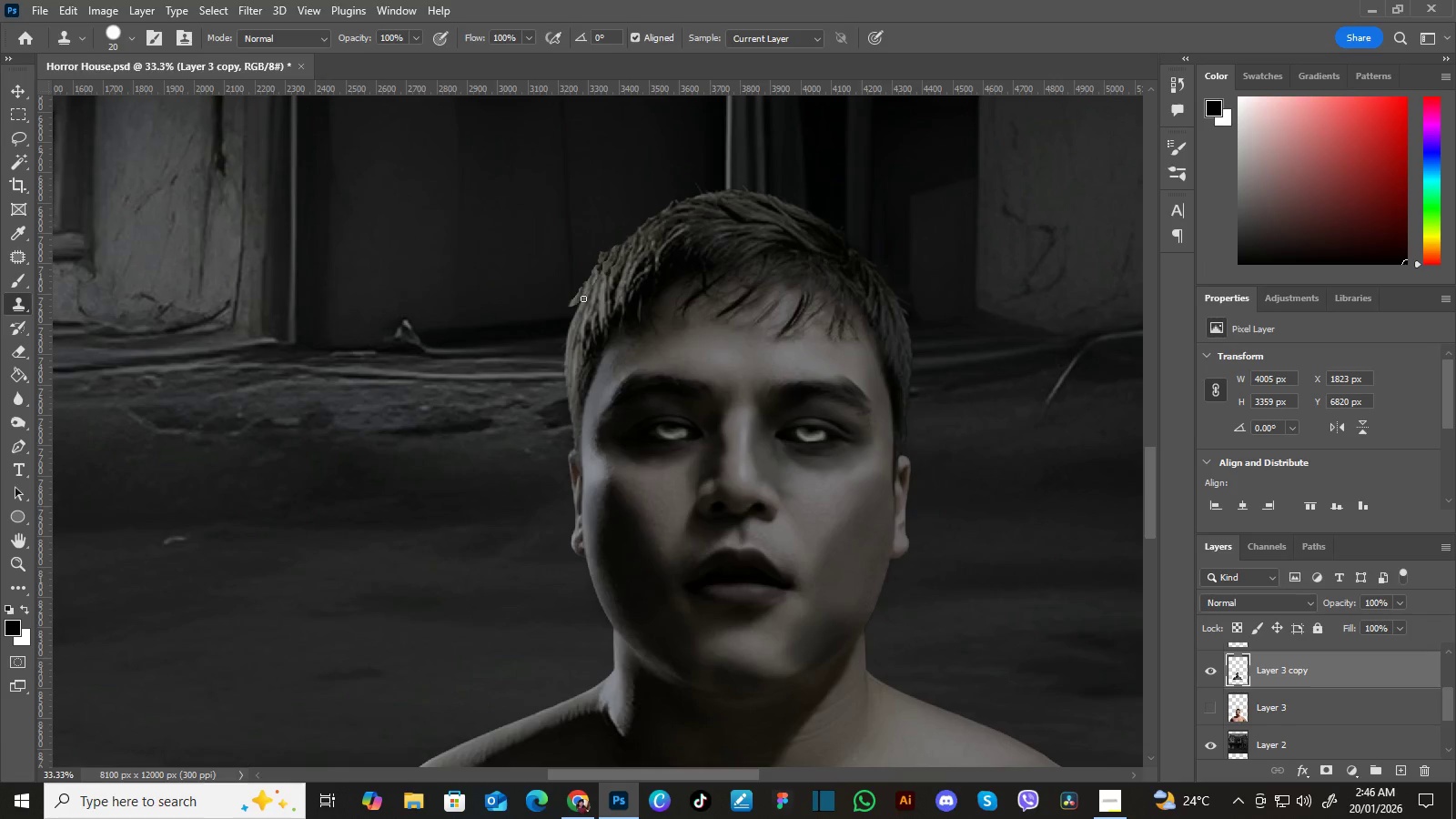 
wait(7.5)
 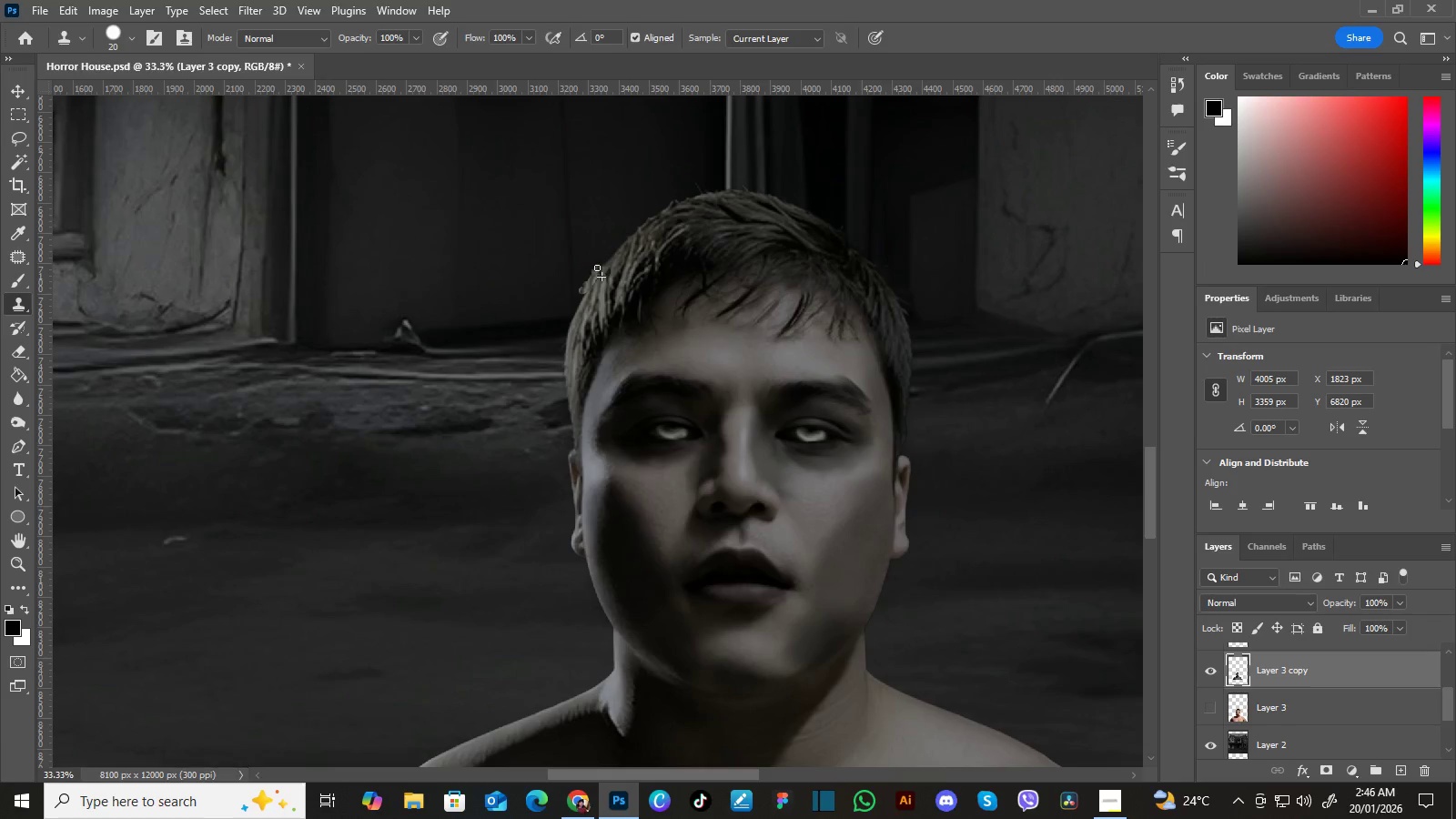 
hold_key(key=AltLeft, duration=0.66)
left_click([655, 226])
 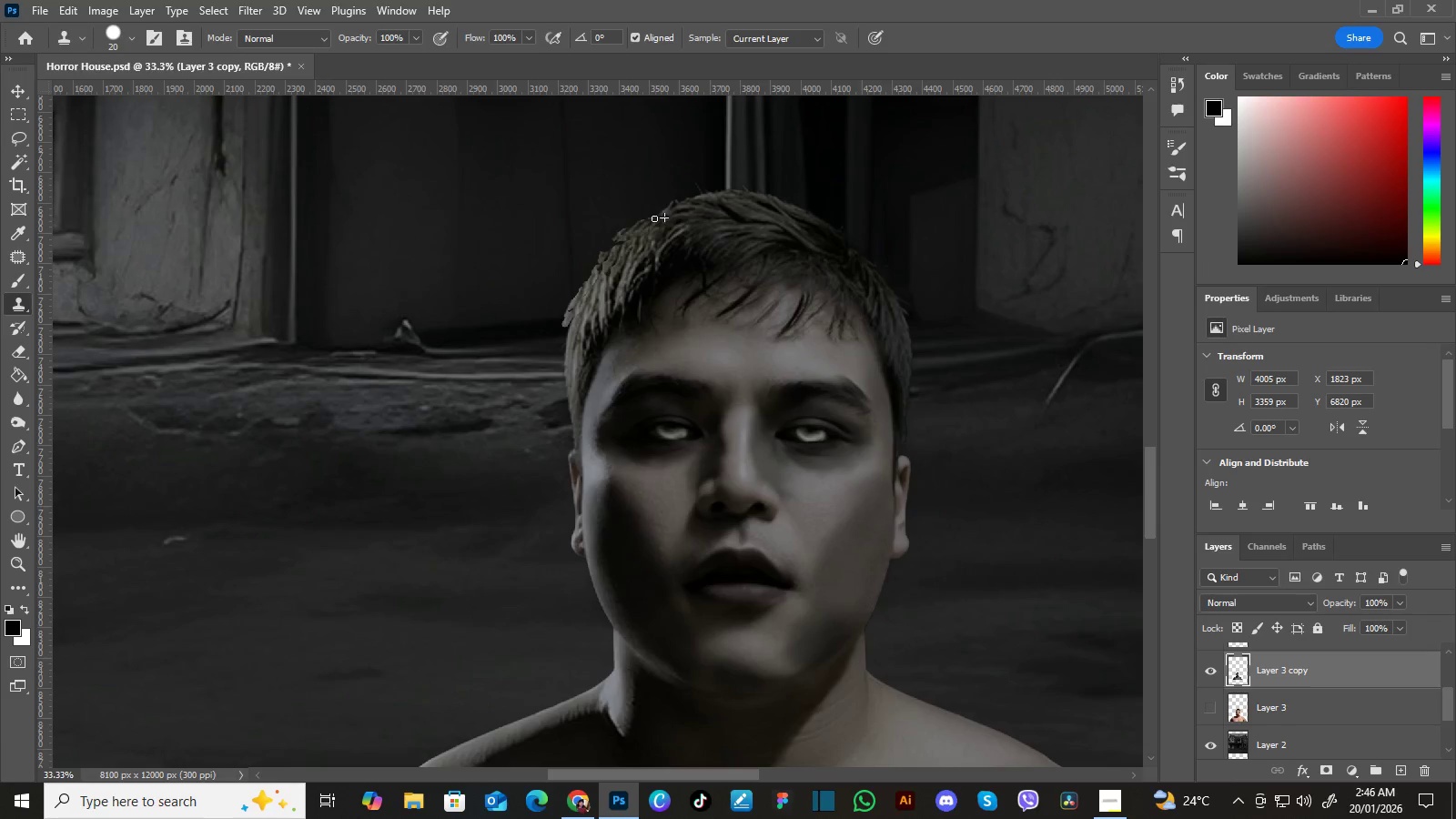 
hold_key(key=AltLeft, duration=0.59)
left_click([571, 345])
 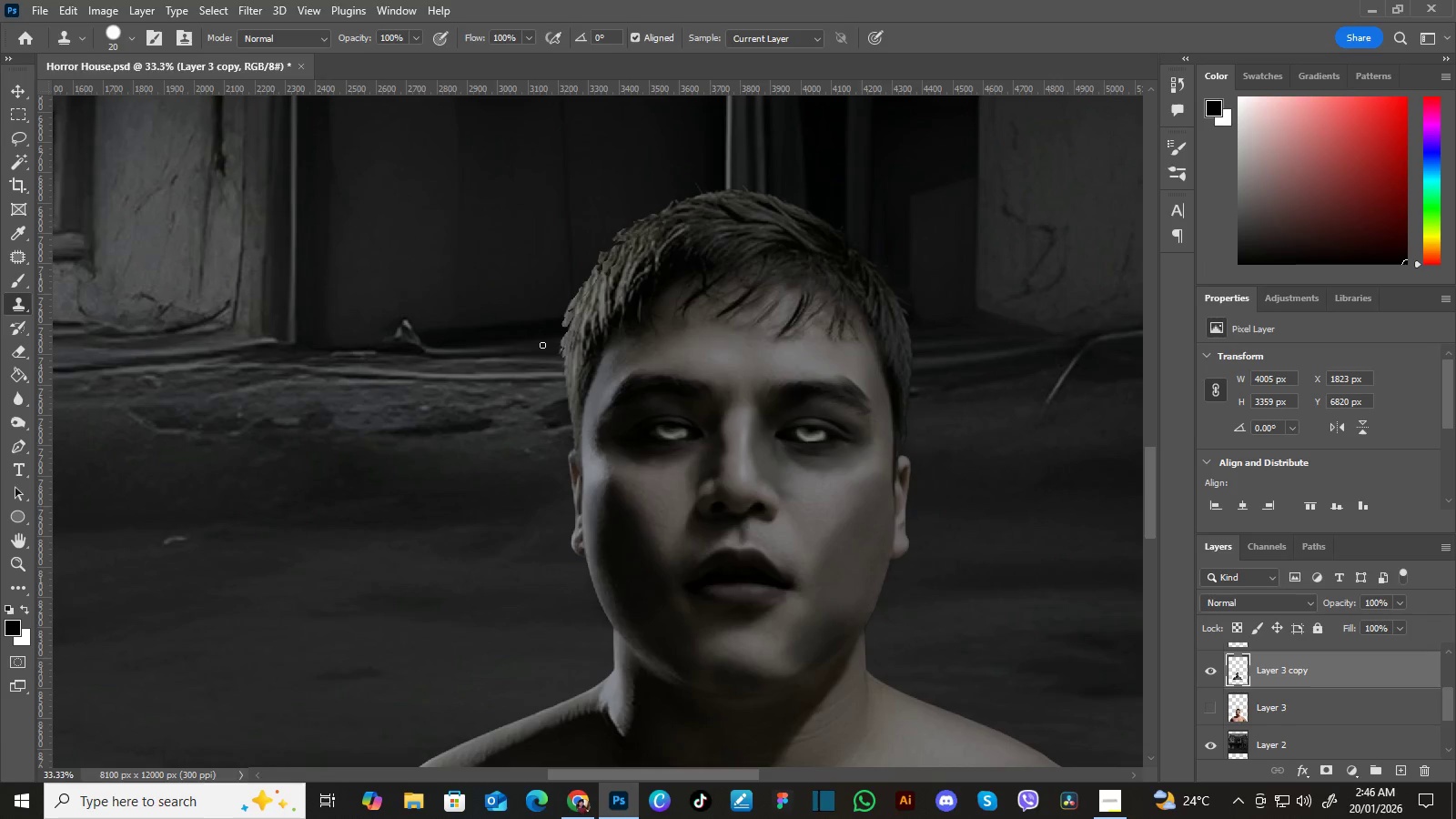 
key(BracketLeft)
 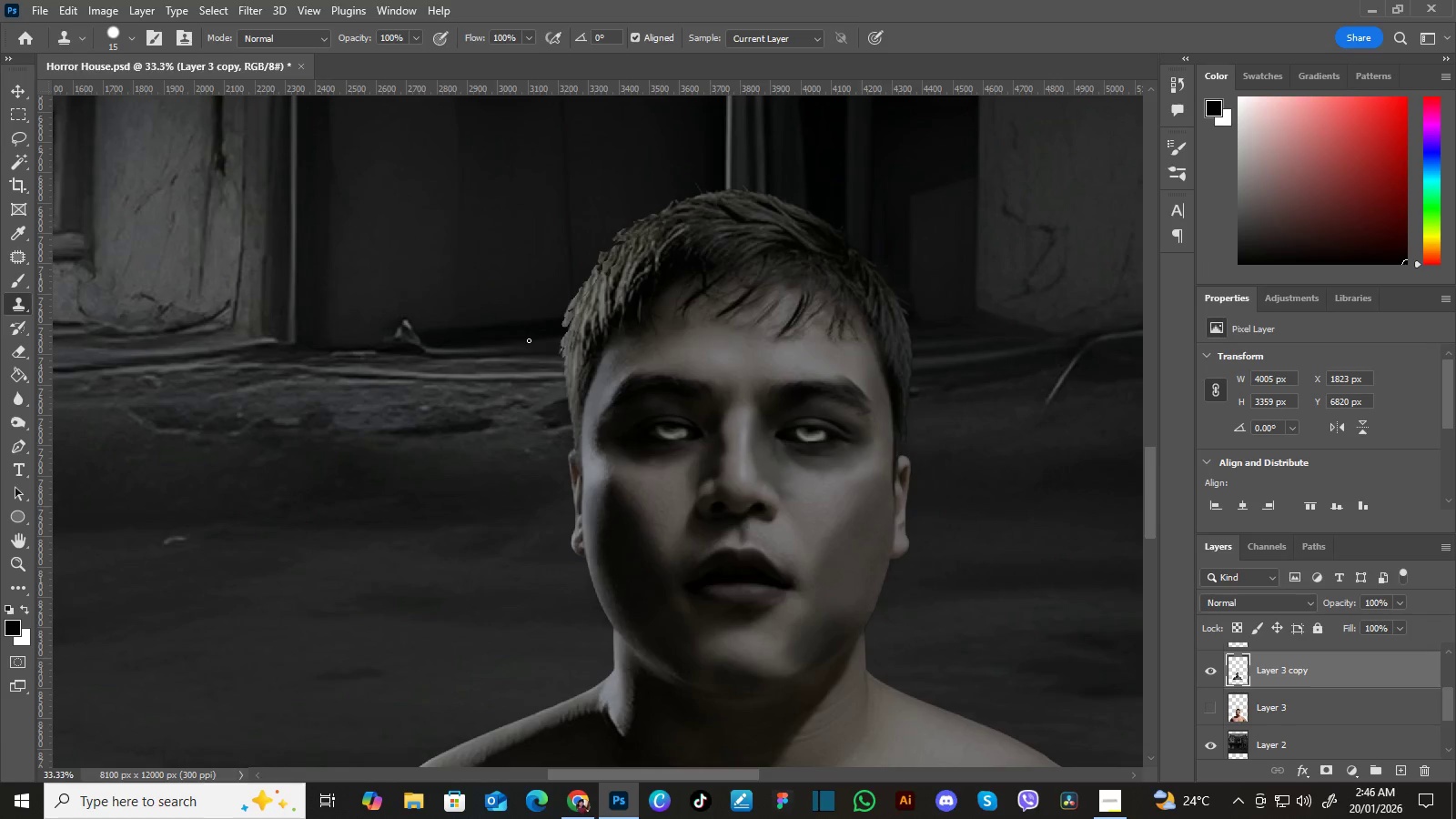 
key(BracketLeft)
 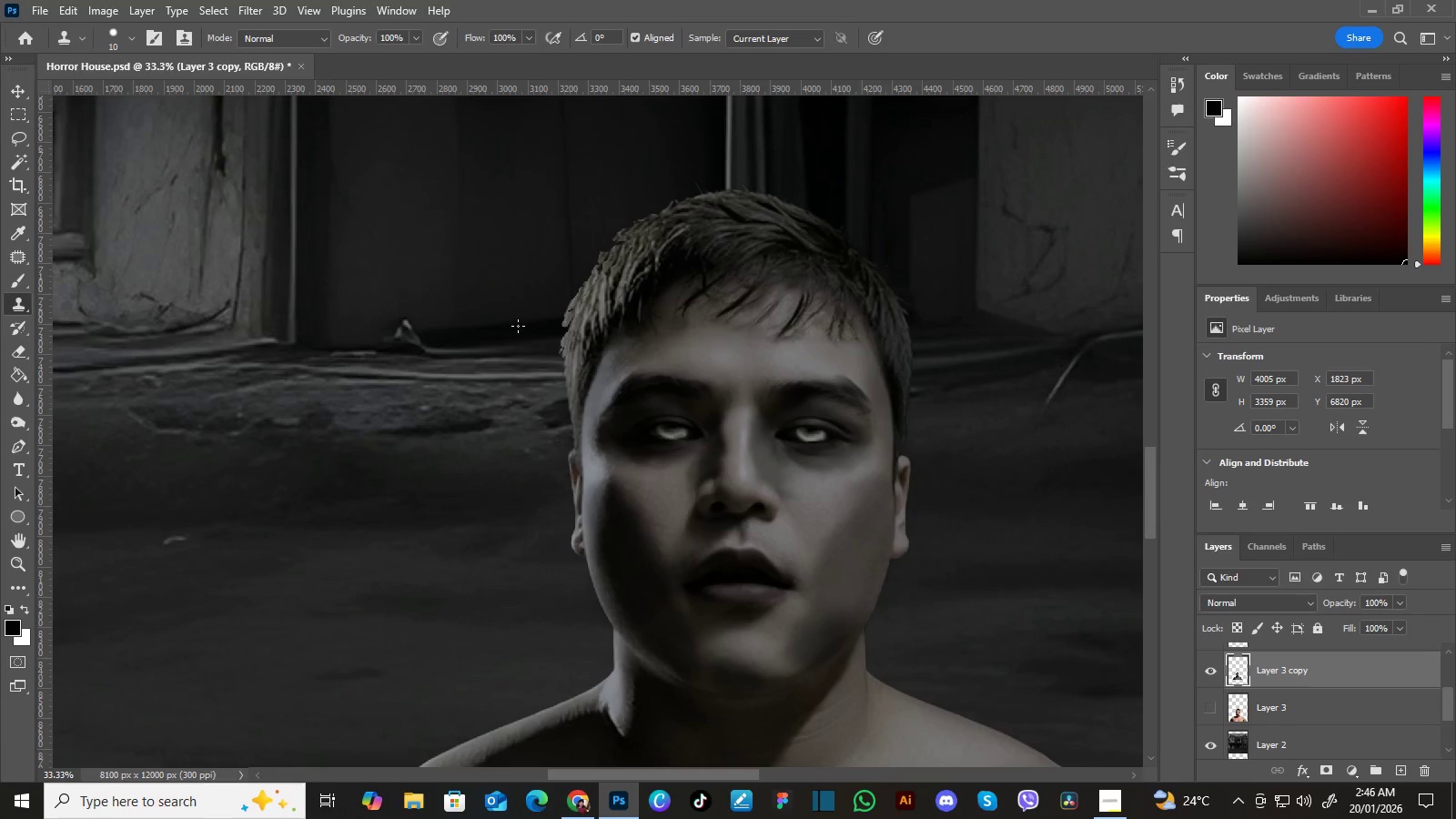 
key(Control+Equal)
 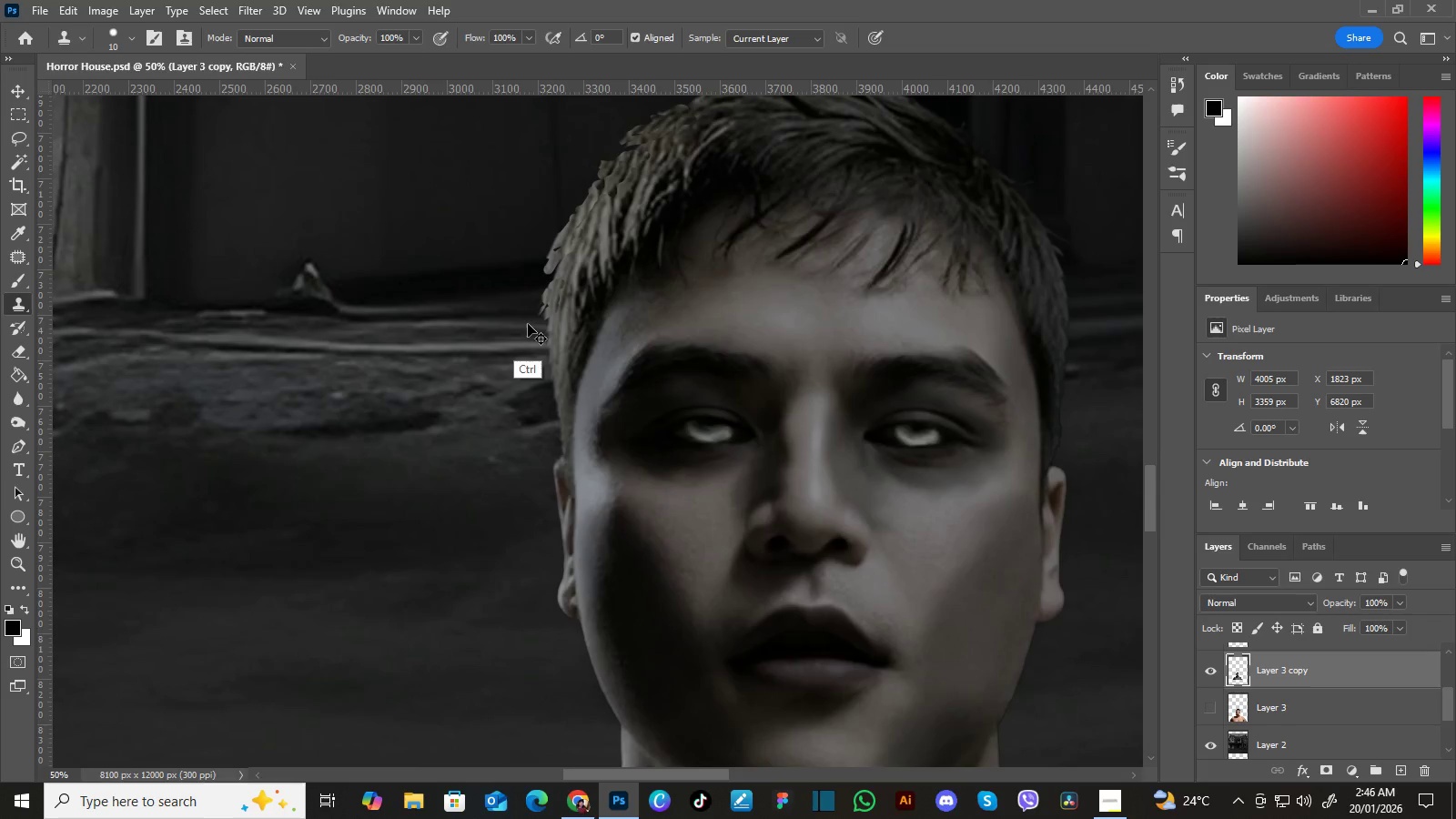 
key(Control+Equal)
 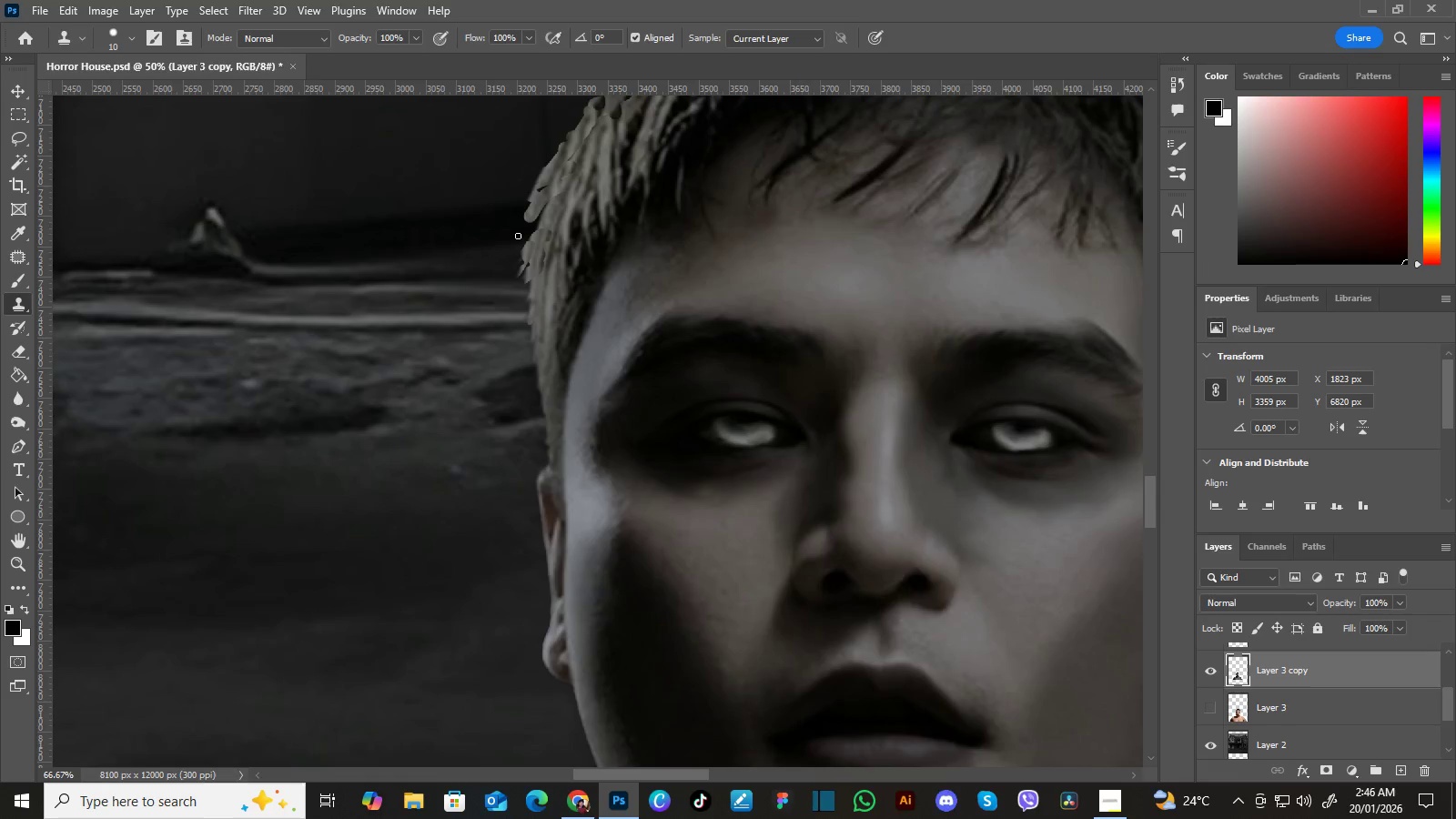 
hold_key(key=Space, duration=1.11)
 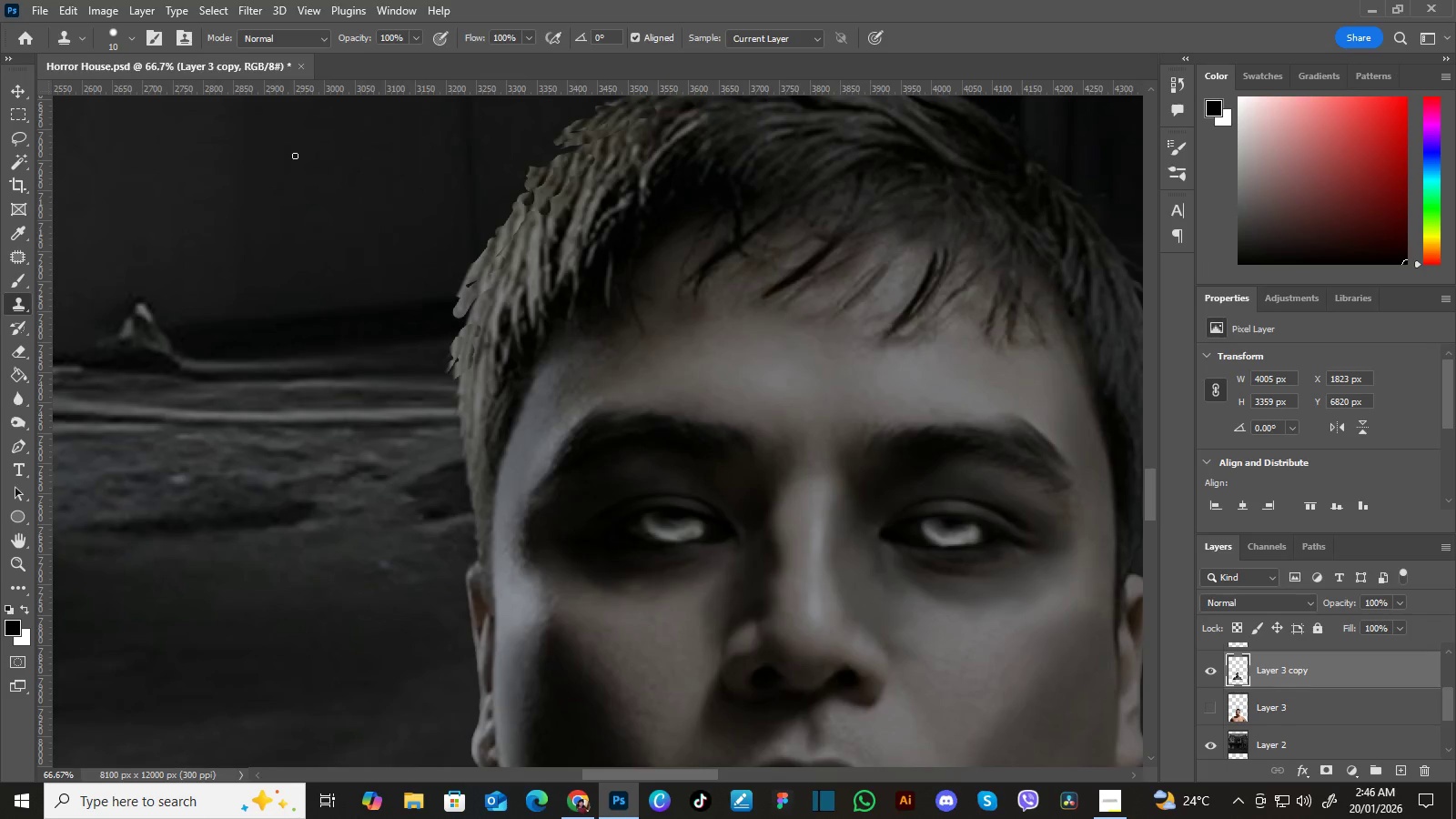 
left_click_drag(start_coordinate=[561, 254], to_coordinate=[489, 349])
 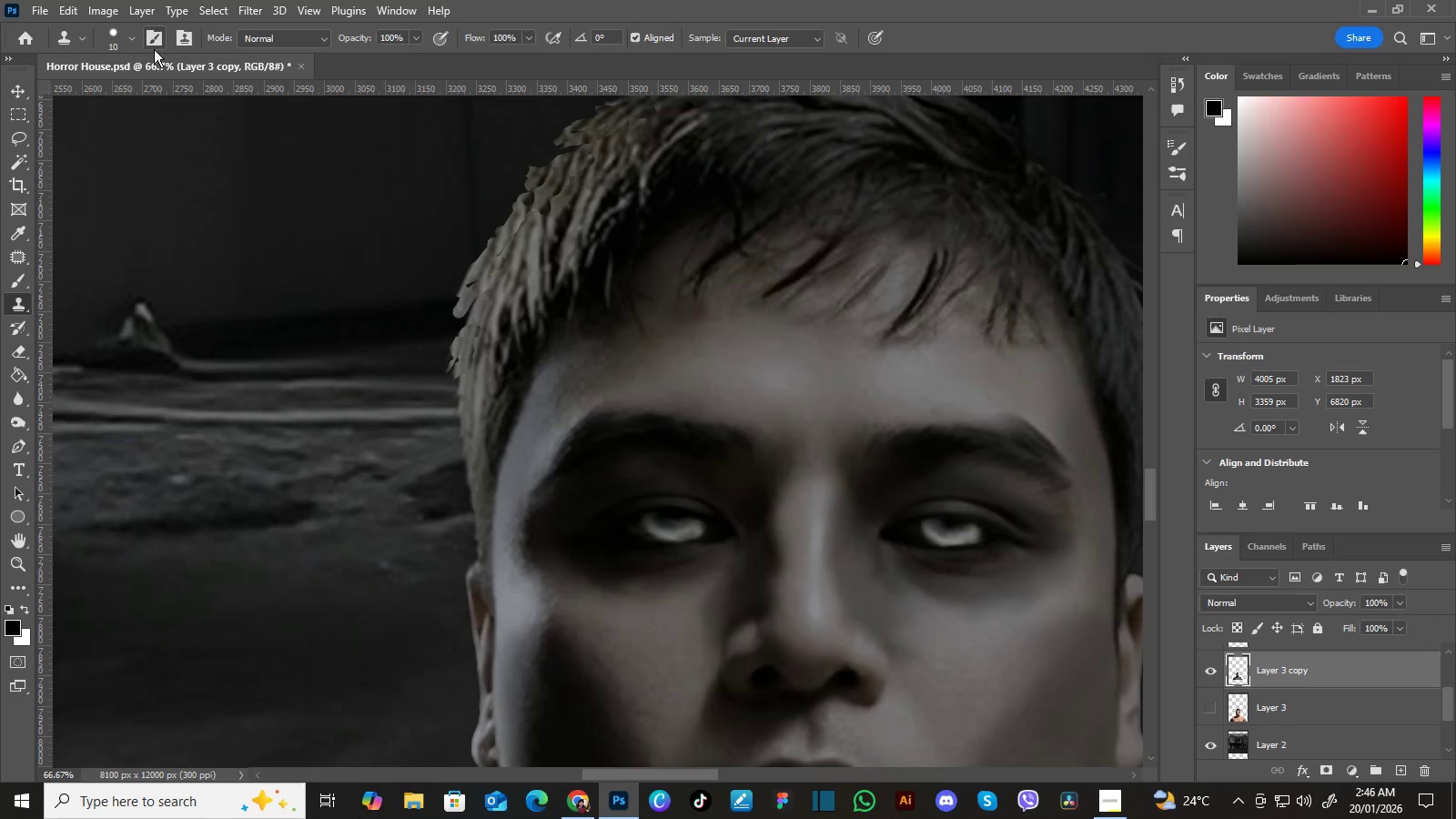 
left_click([137, 45])
 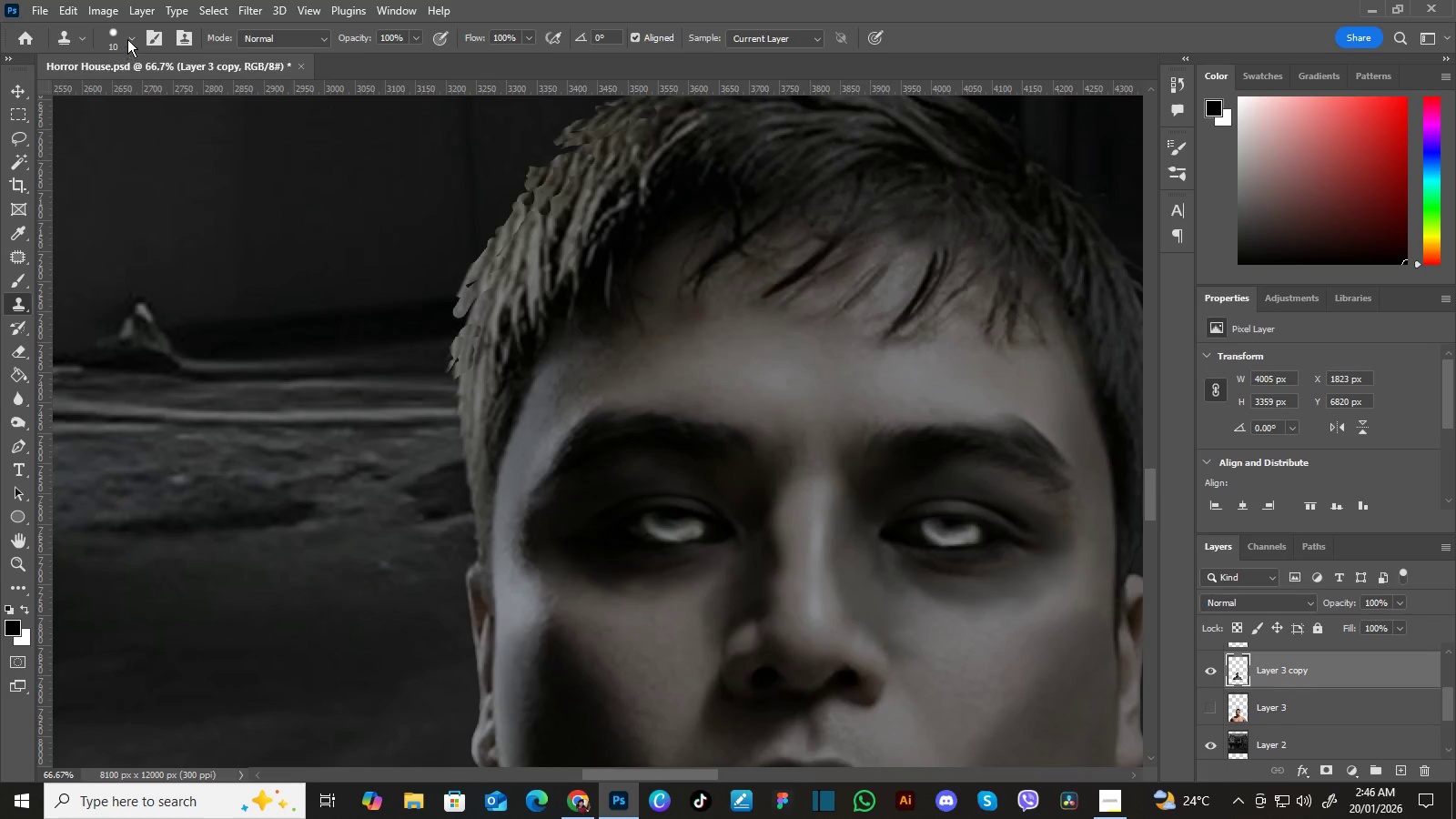 
left_click([129, 38])
 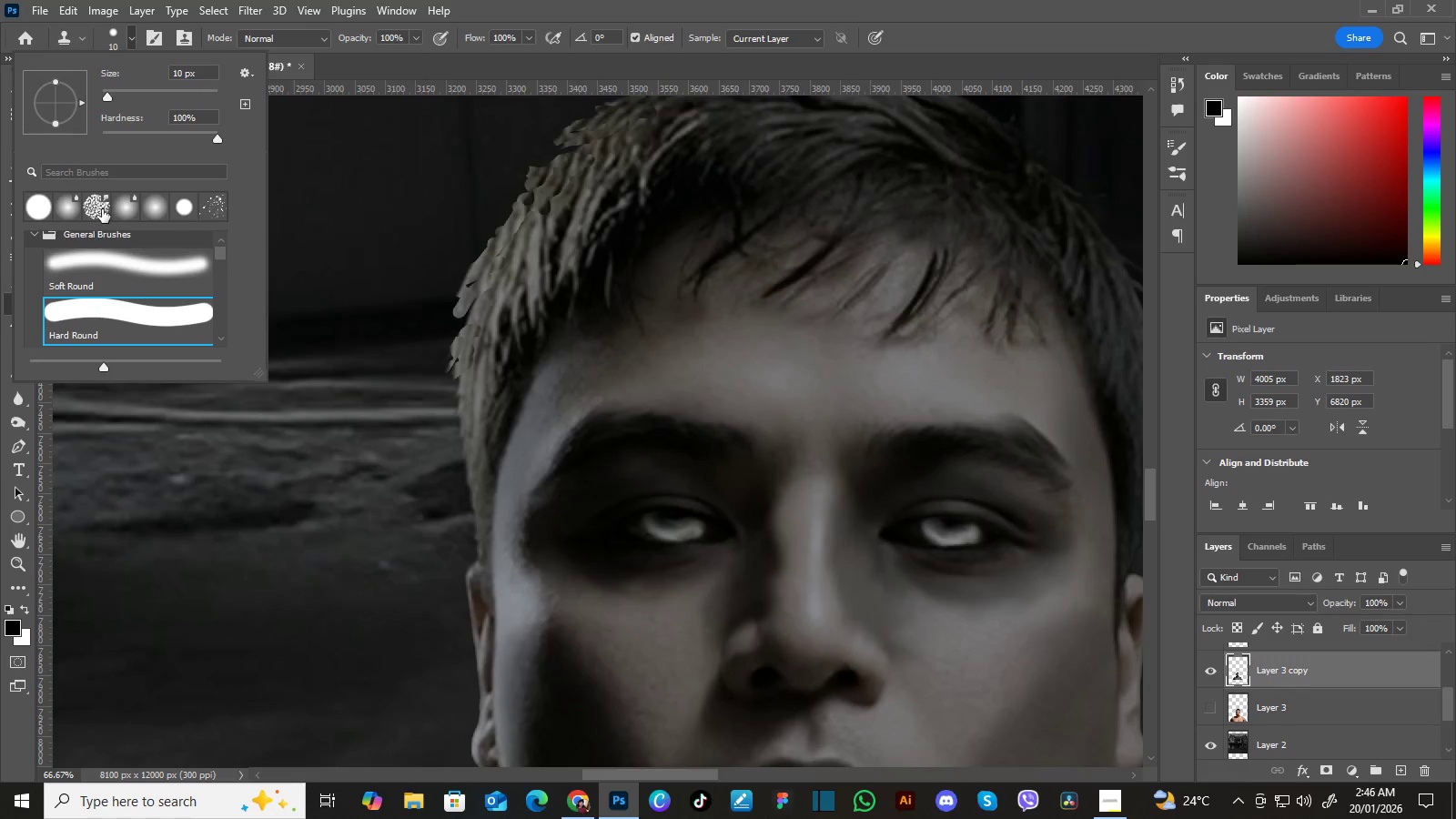 
left_click([96, 209])
 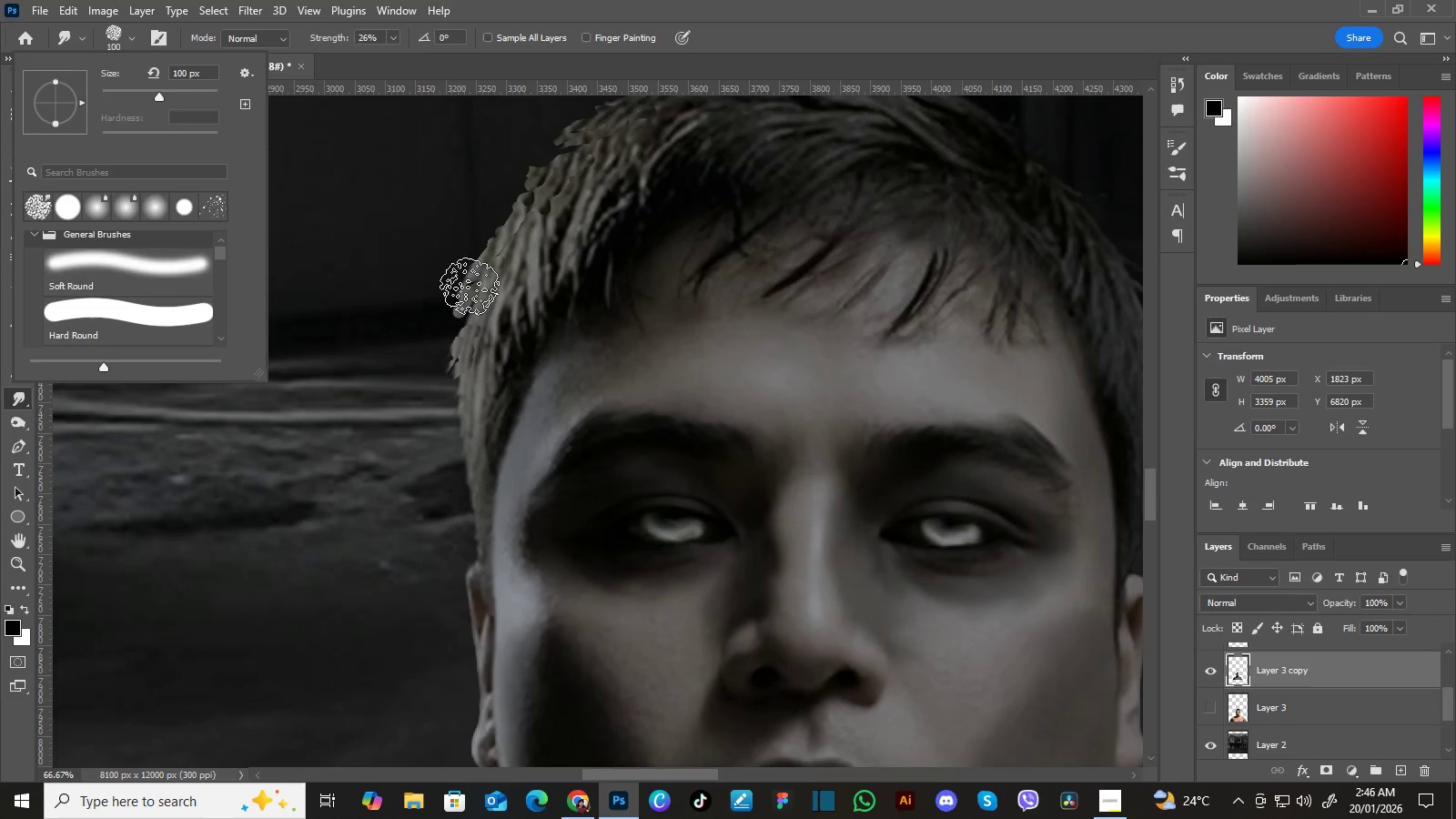 
key(BracketLeft)
 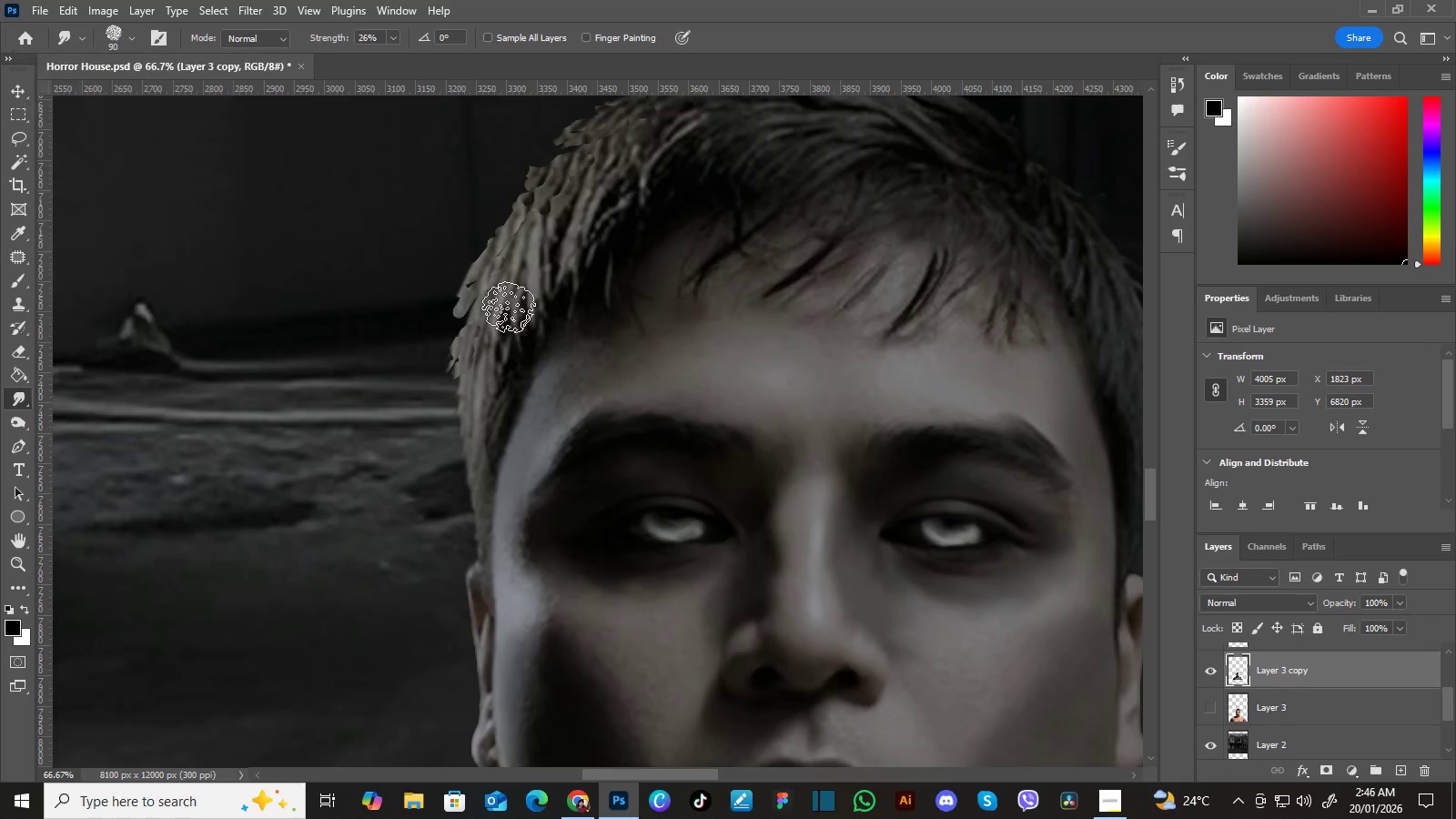 
key(BracketLeft)
 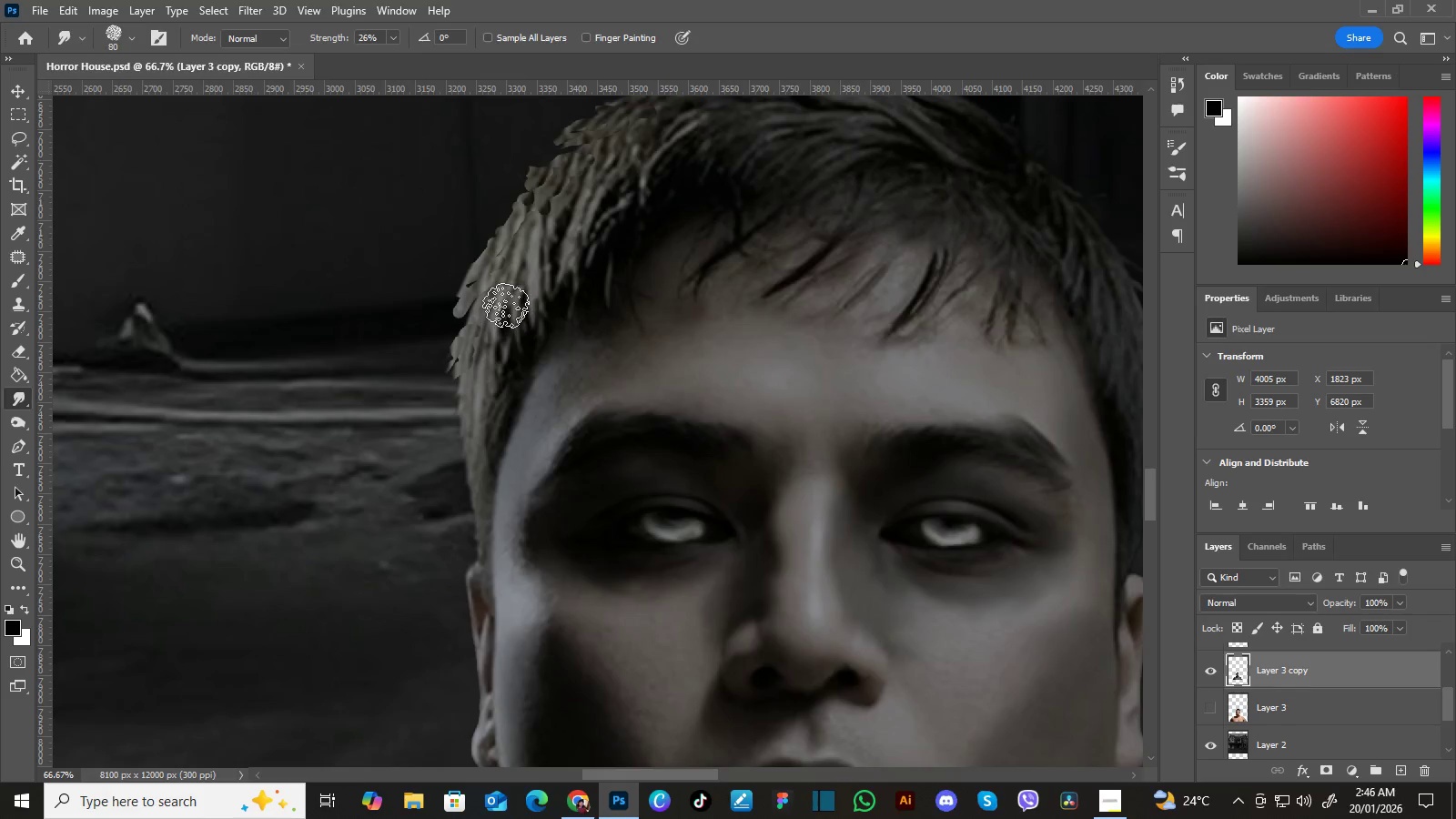 
key(BracketLeft)
 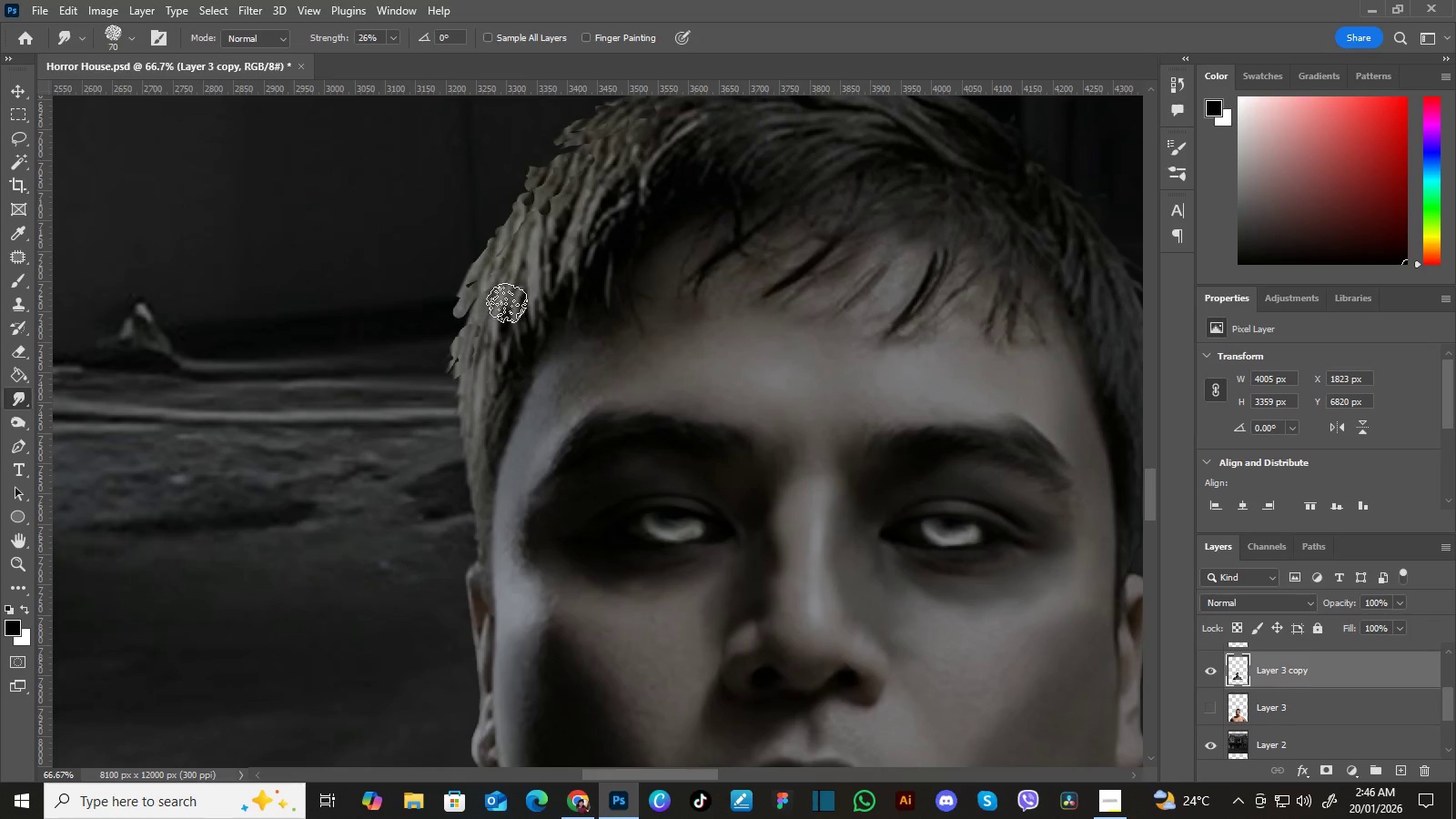 
key(BracketLeft)
 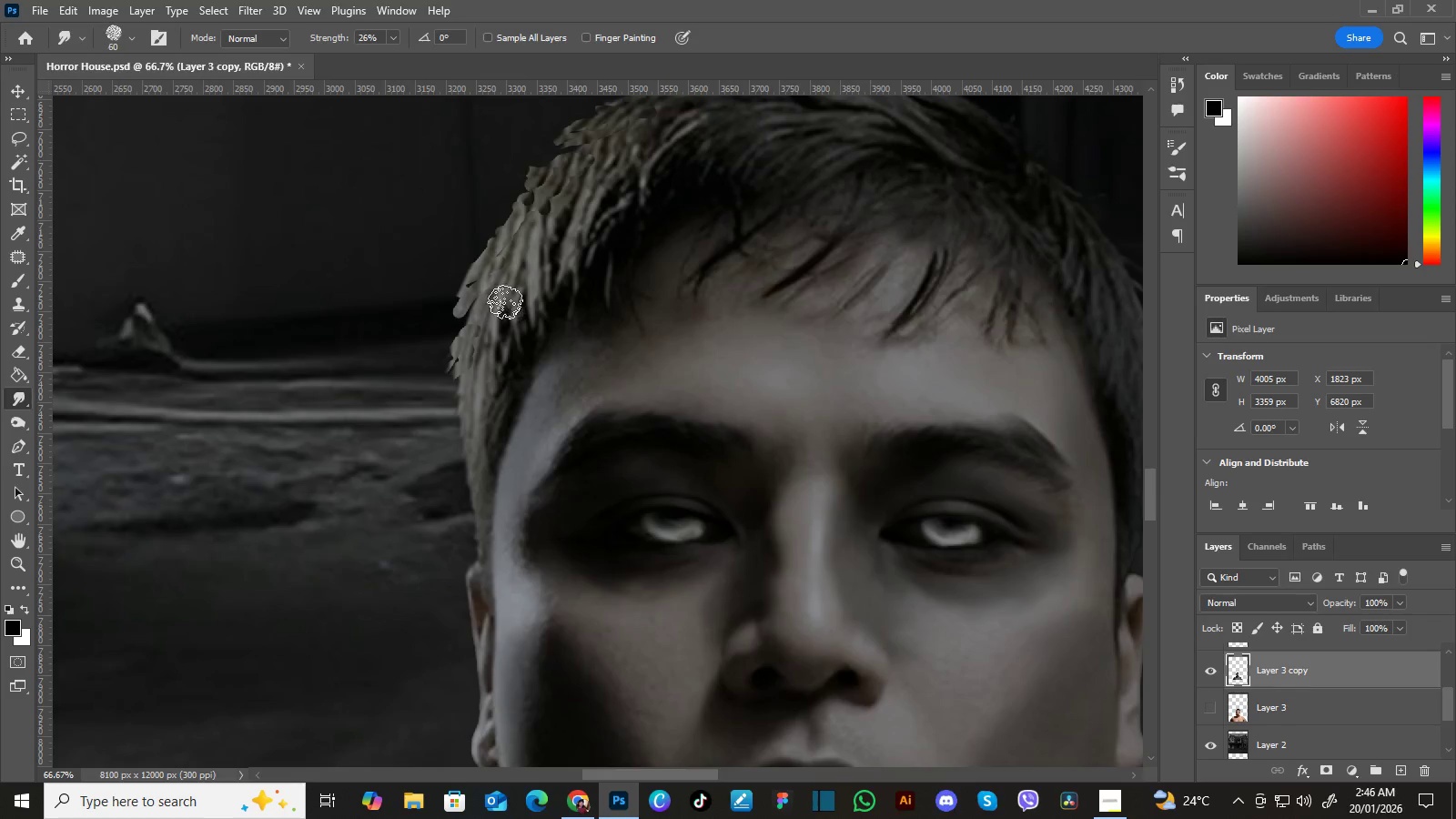 
key(BracketLeft)
 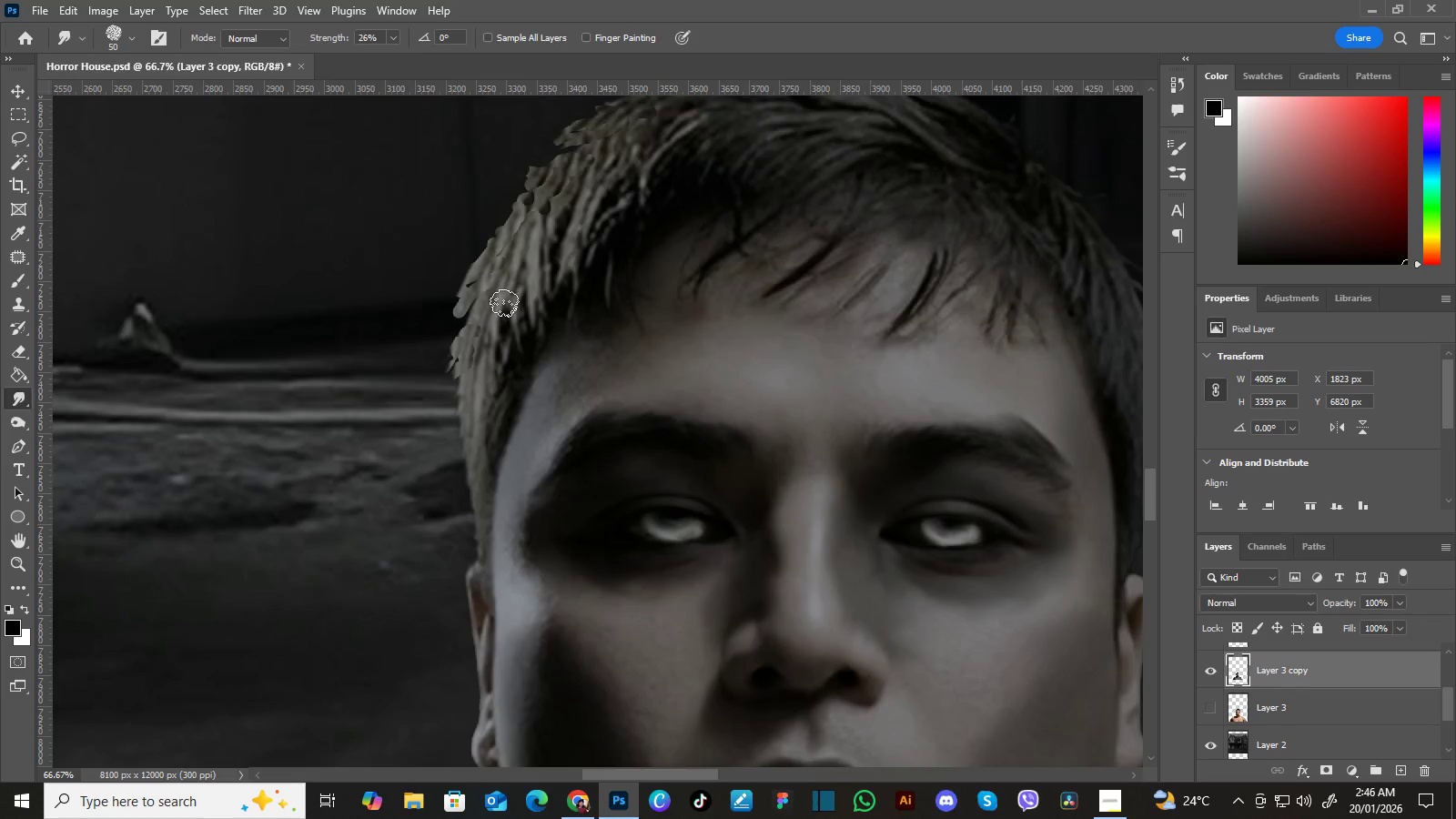 
key(BracketLeft)
 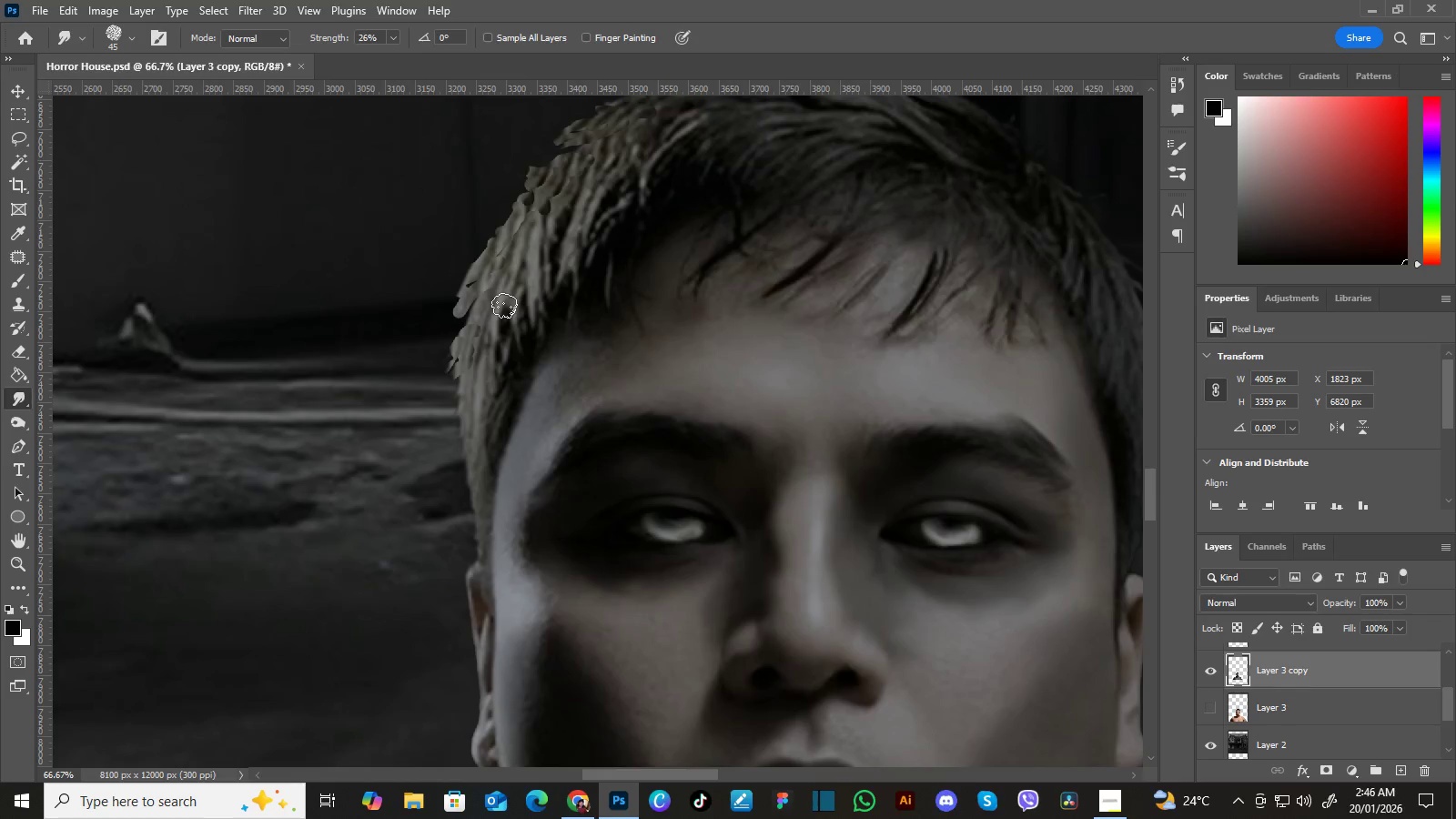 
key(BracketLeft)
 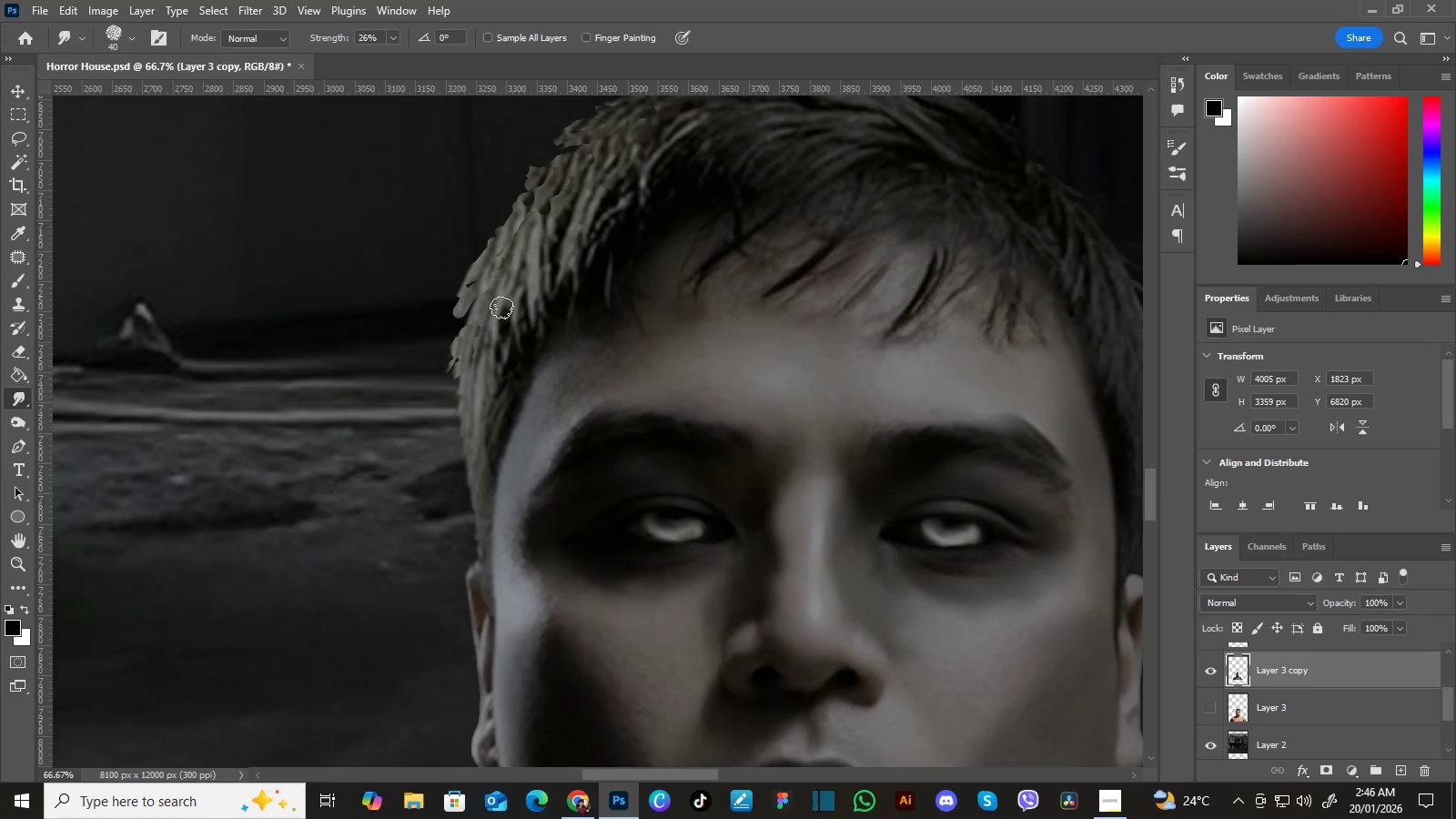 
key(BracketLeft)
 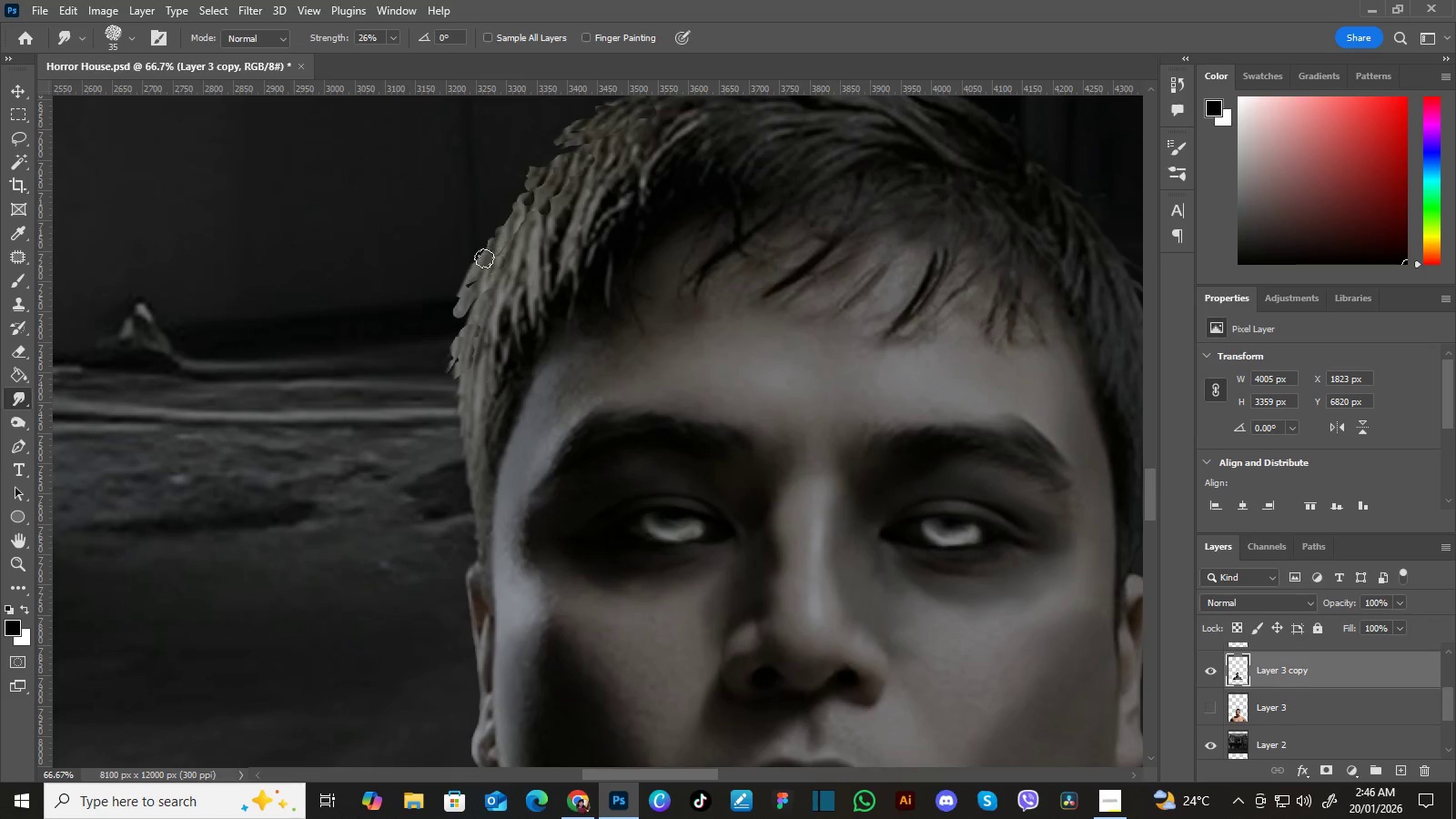 
hold_key(key=AltLeft, duration=0.55)
 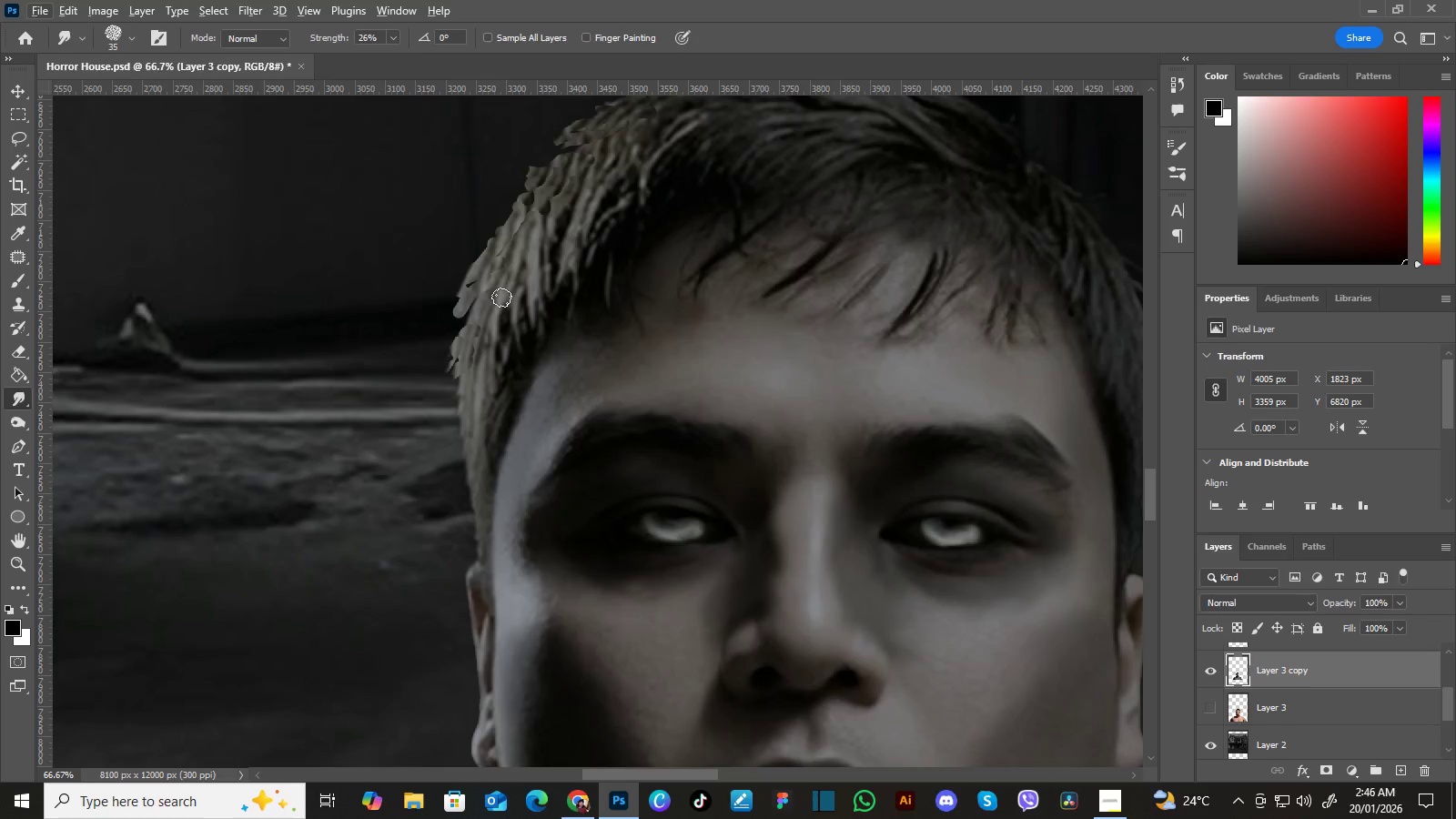 
key(S)
 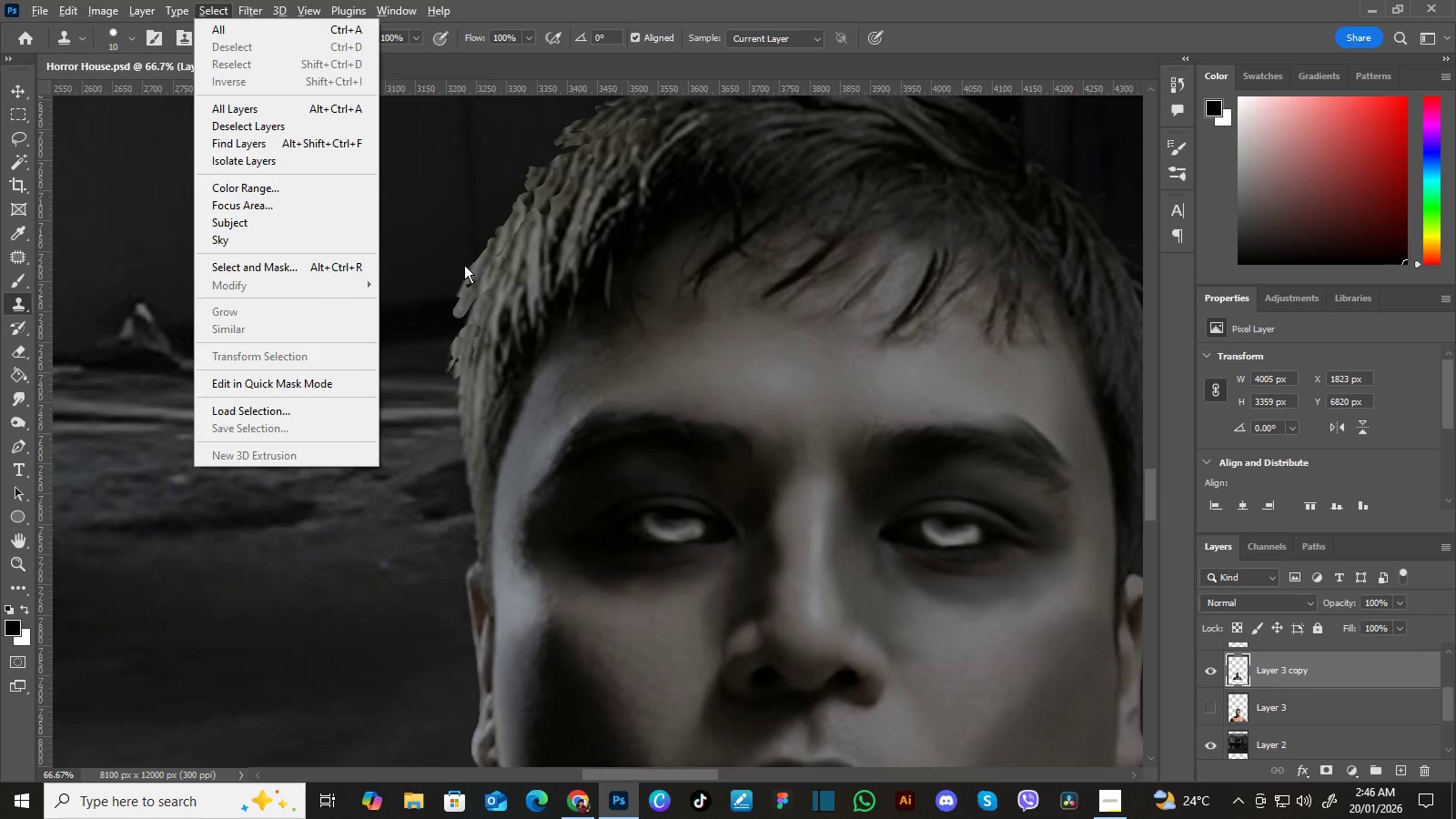 
key(Enter)
 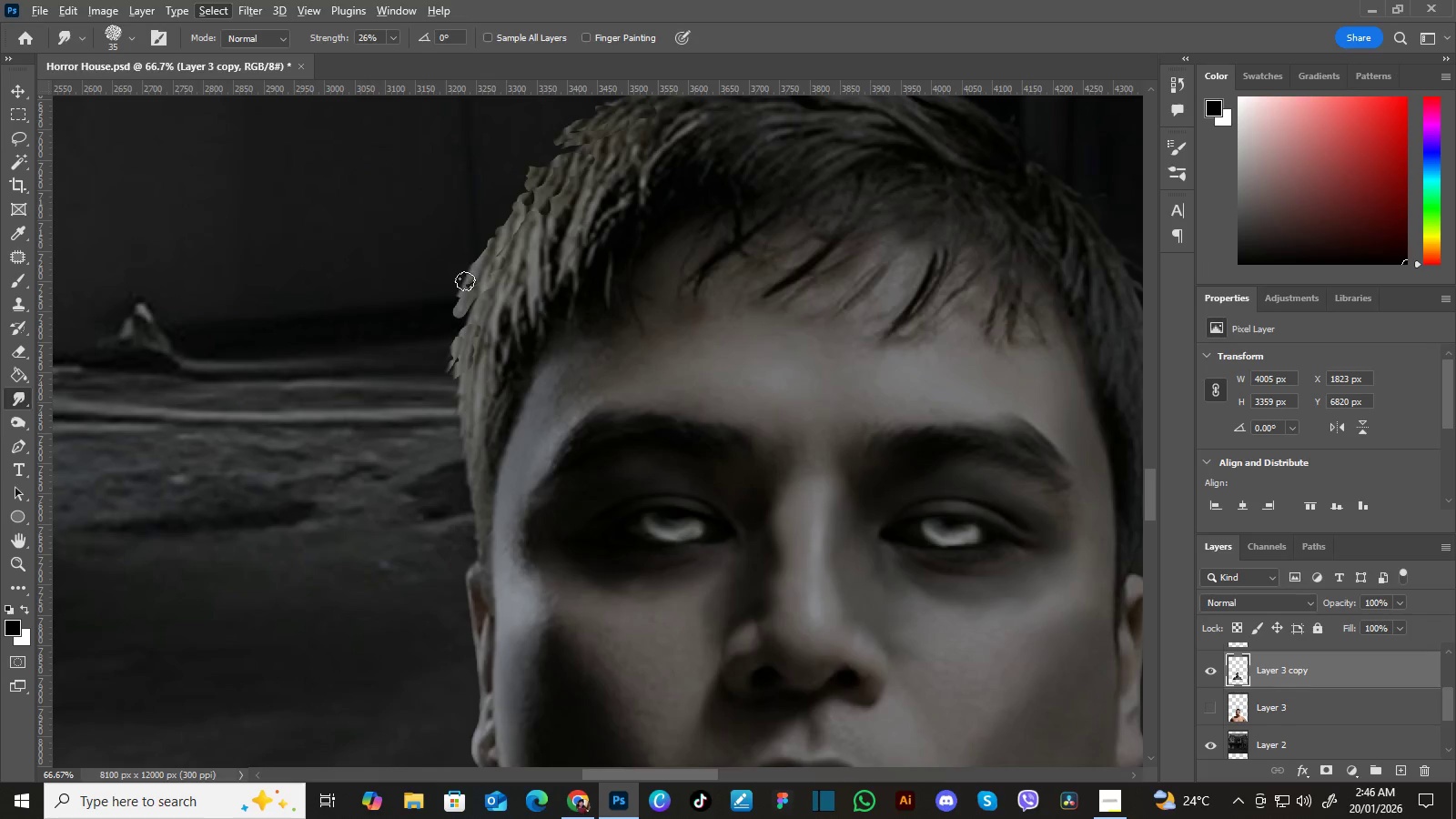 
key(S)
 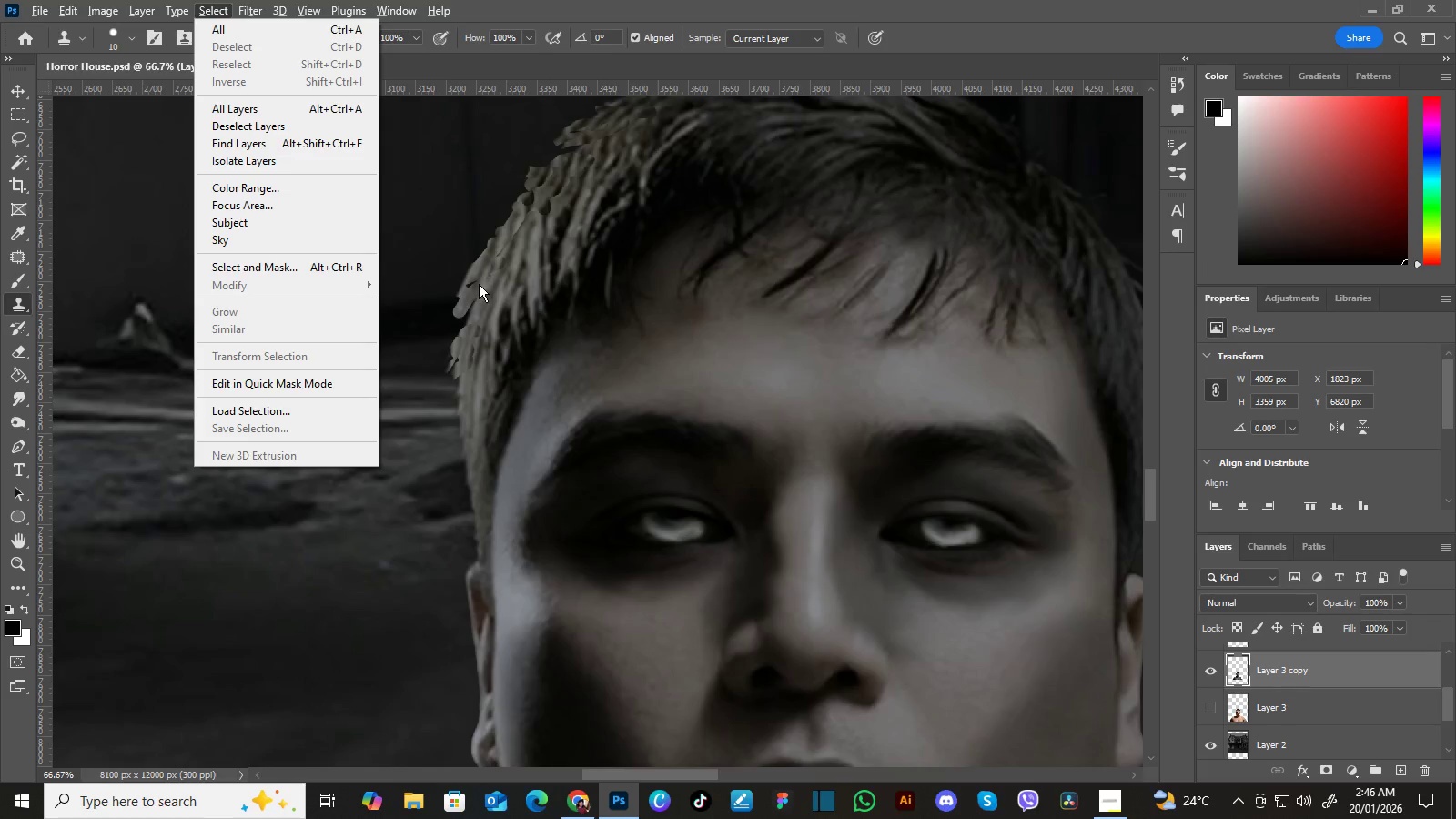 
key(Enter)
 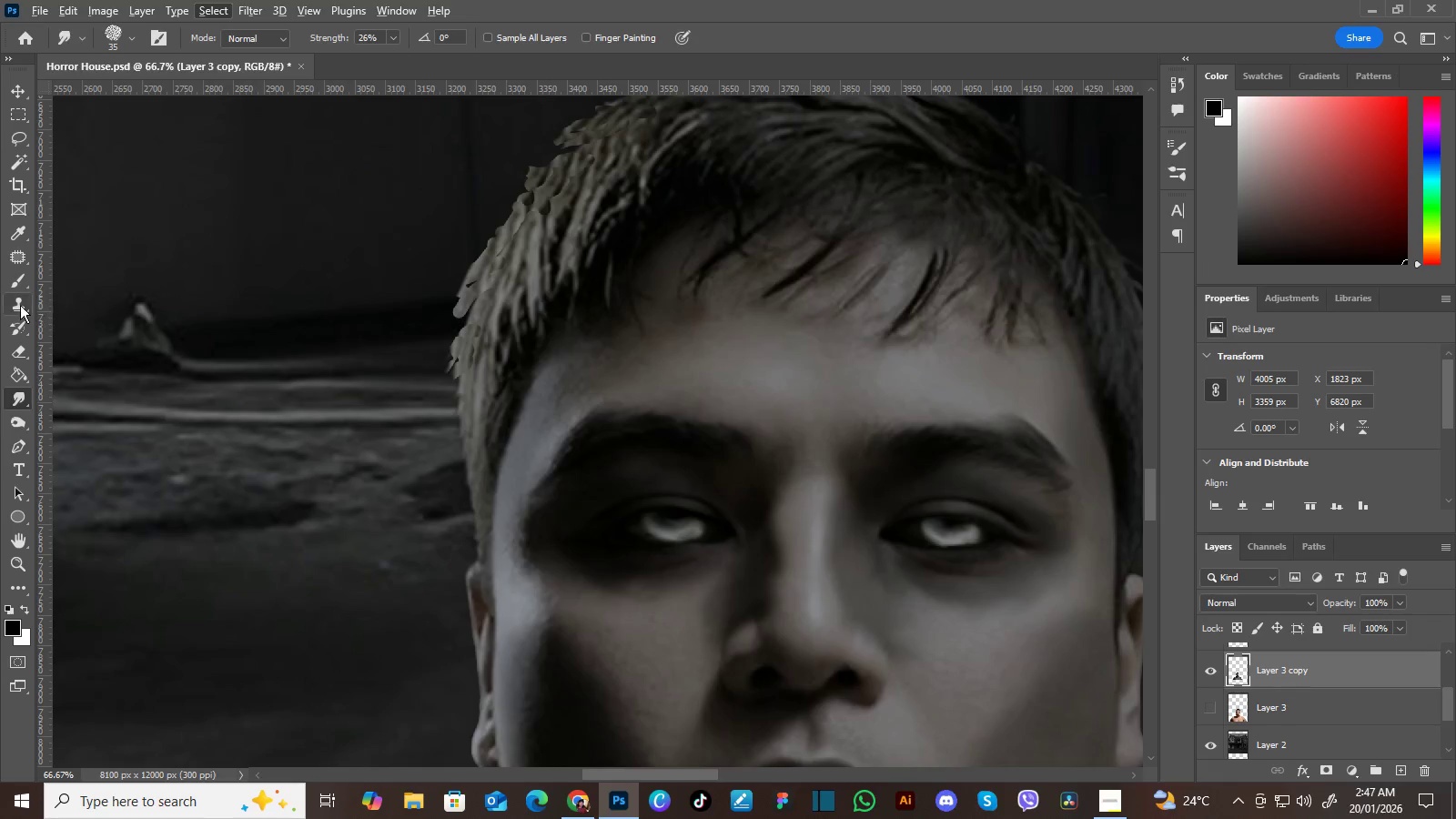 
left_click([21, 301])
 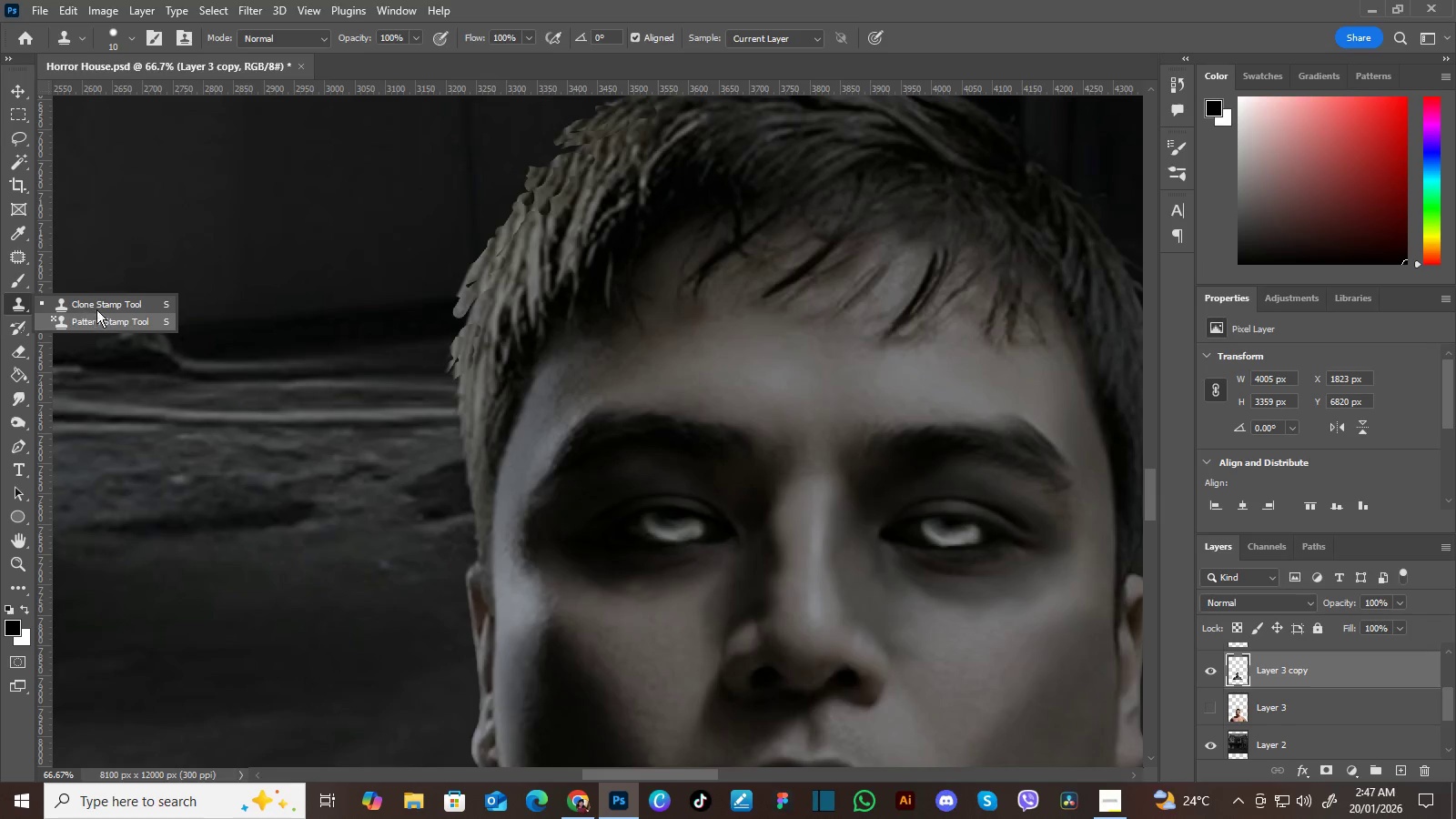 
left_click([107, 319])
 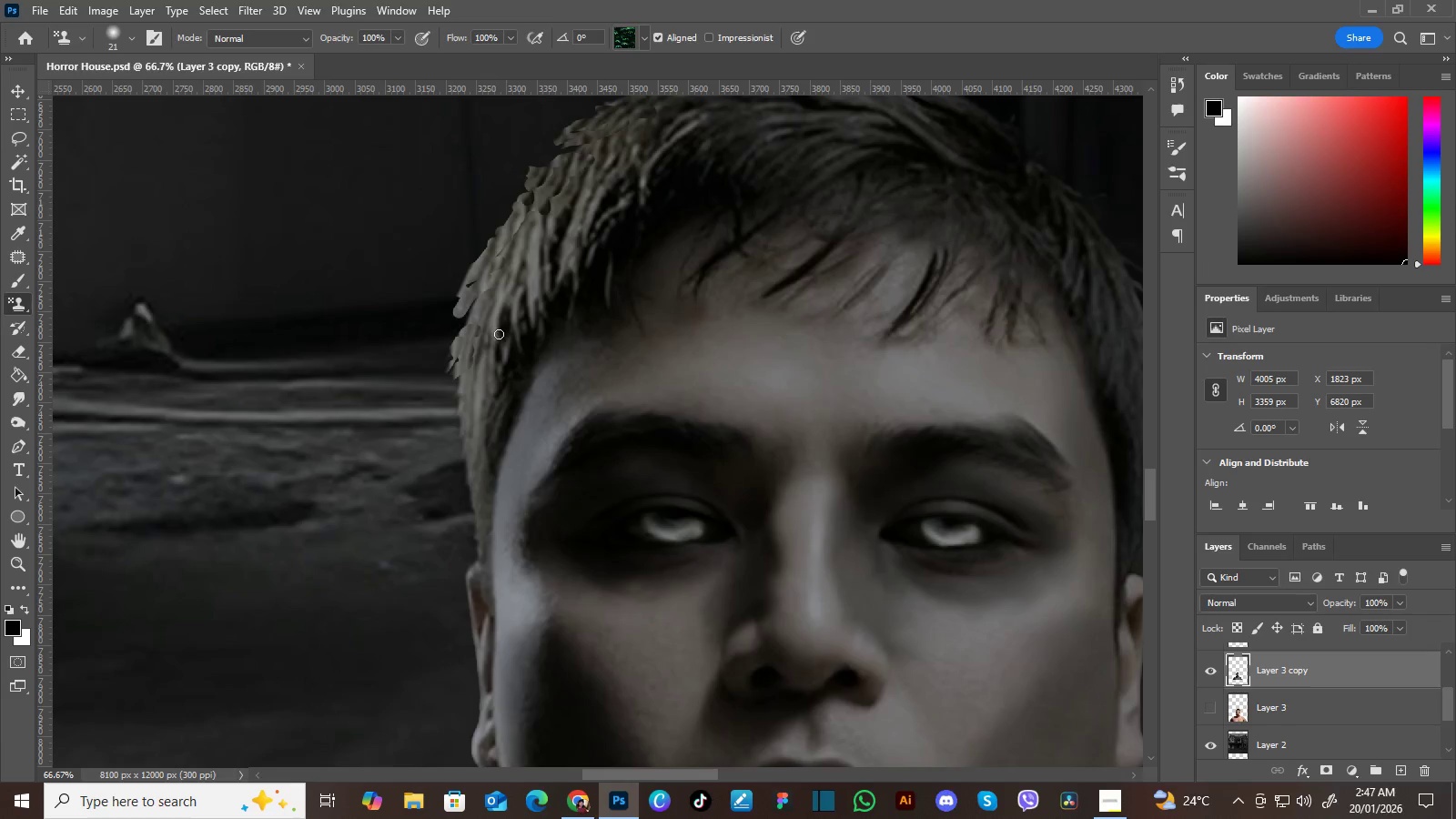 
hold_key(key=AltLeft, duration=0.66)
 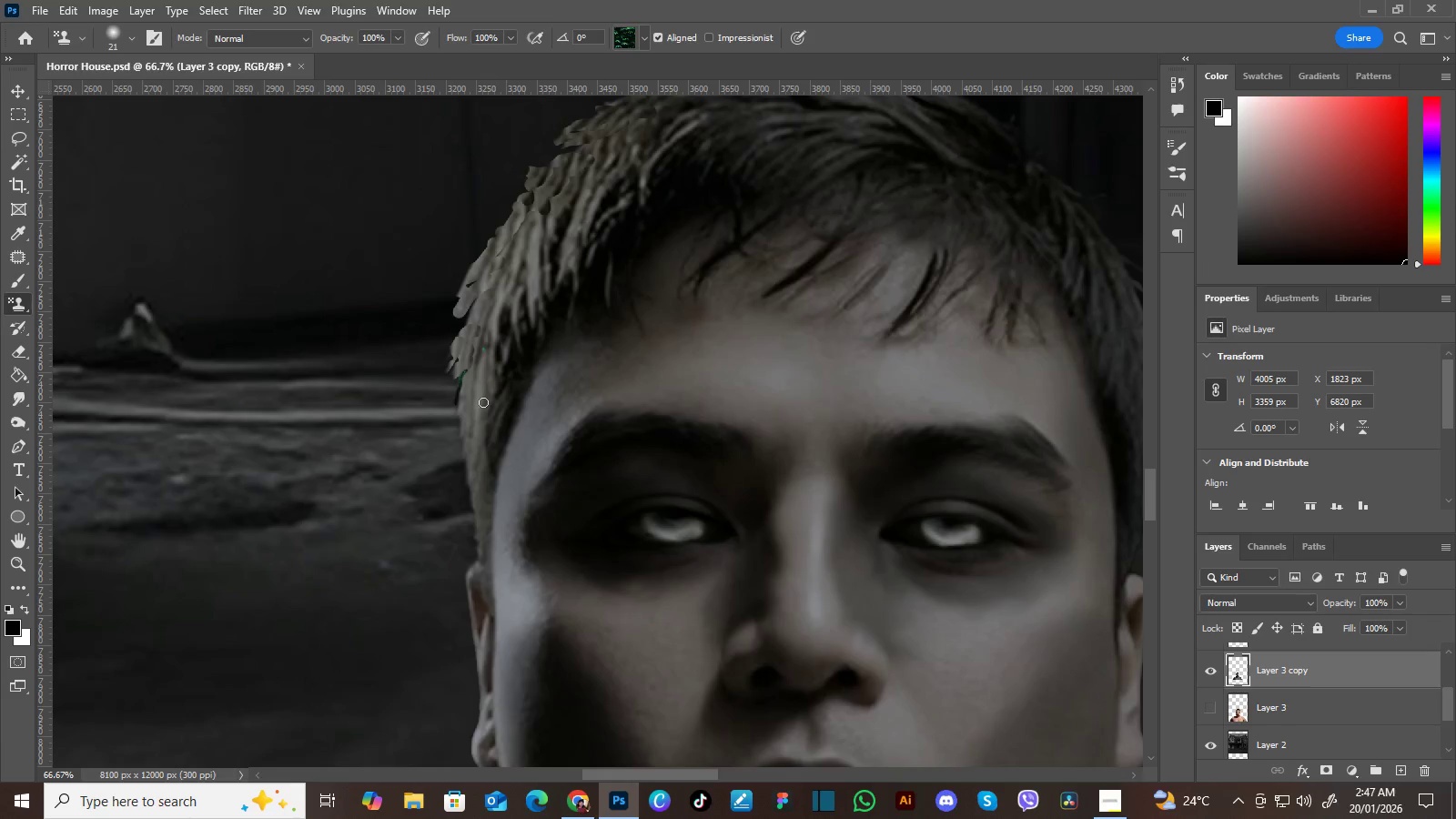 
key(Control+Z)
 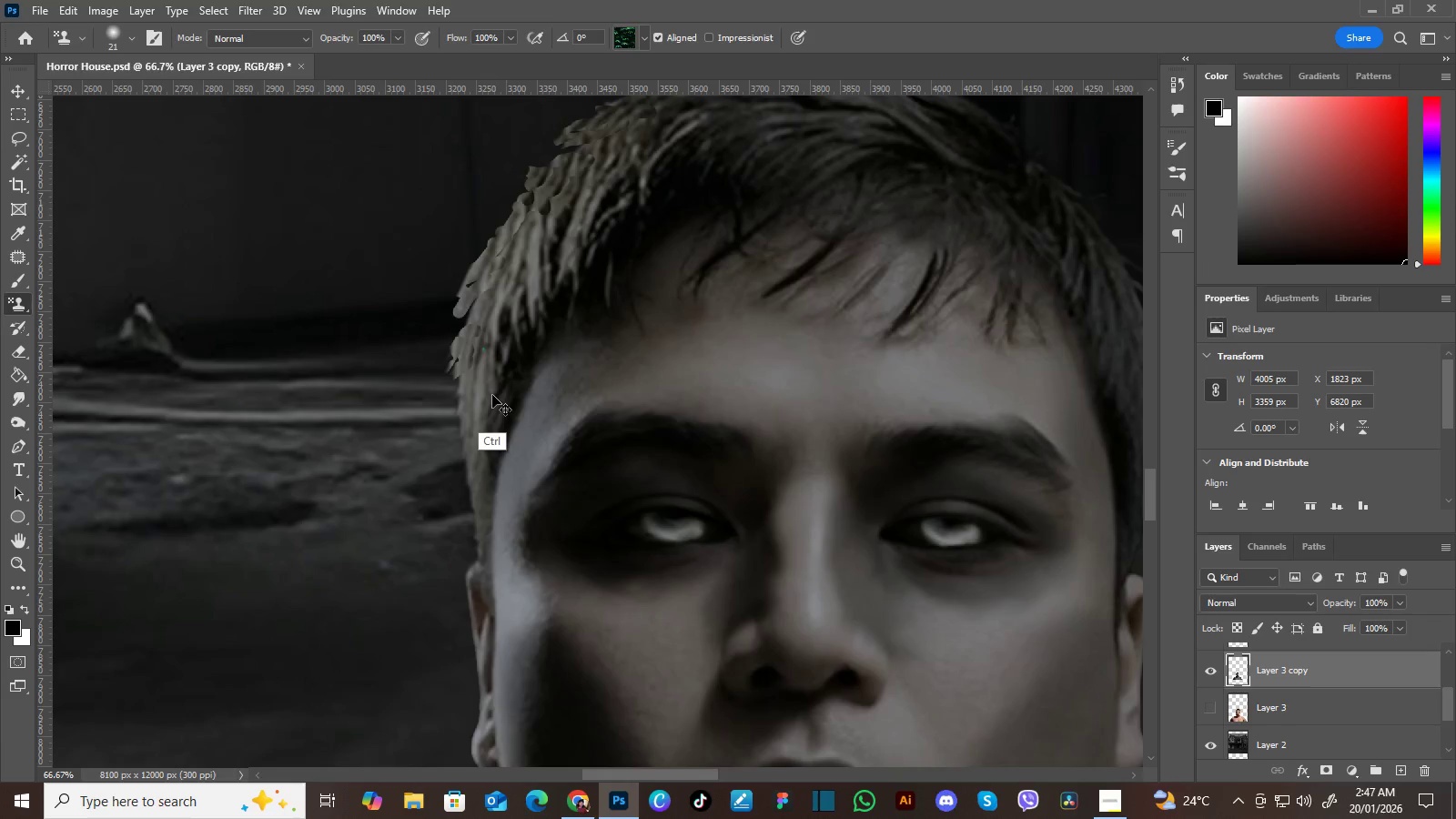 
key(Control+Z)
 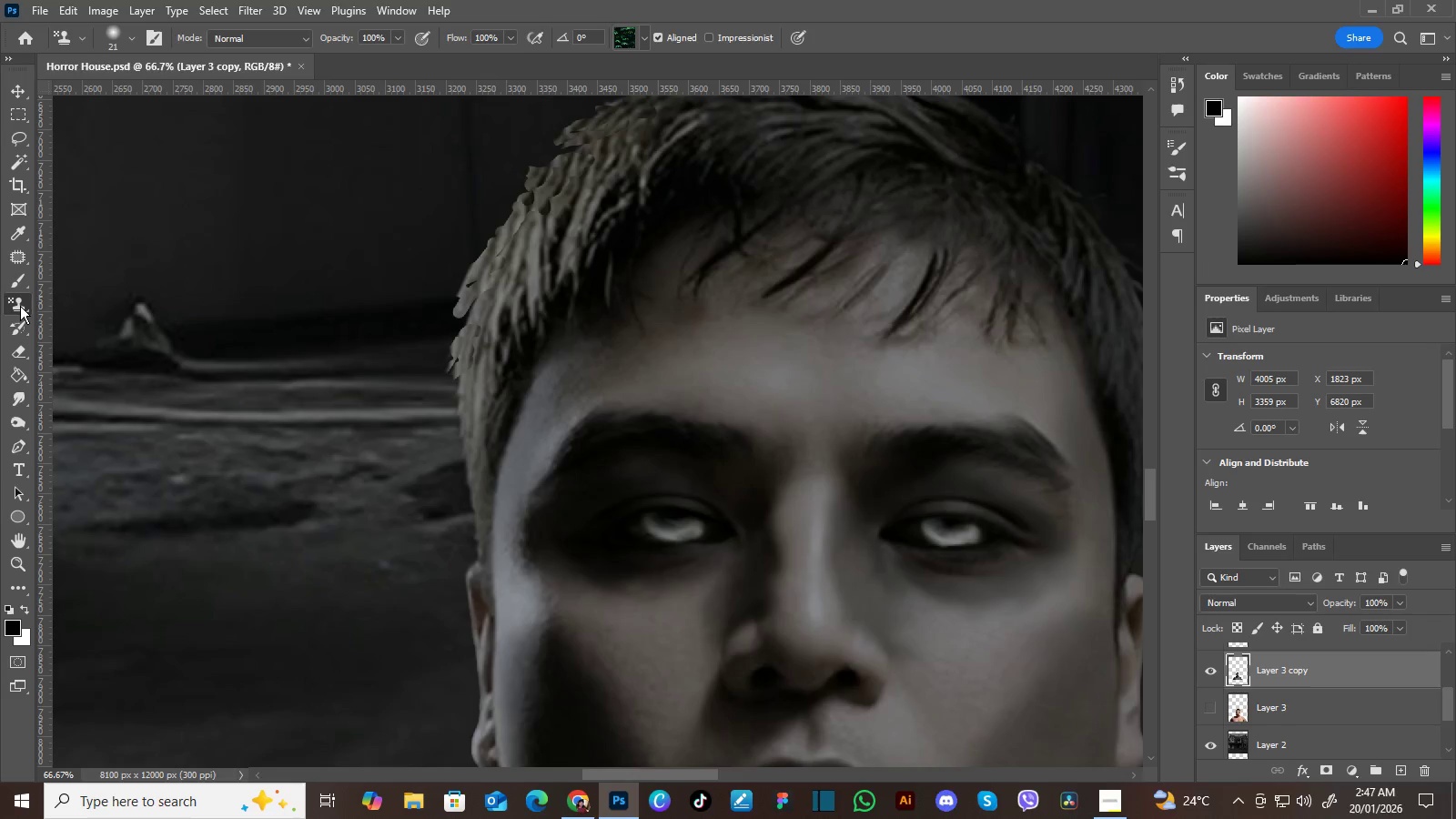 
left_click([19, 306])
 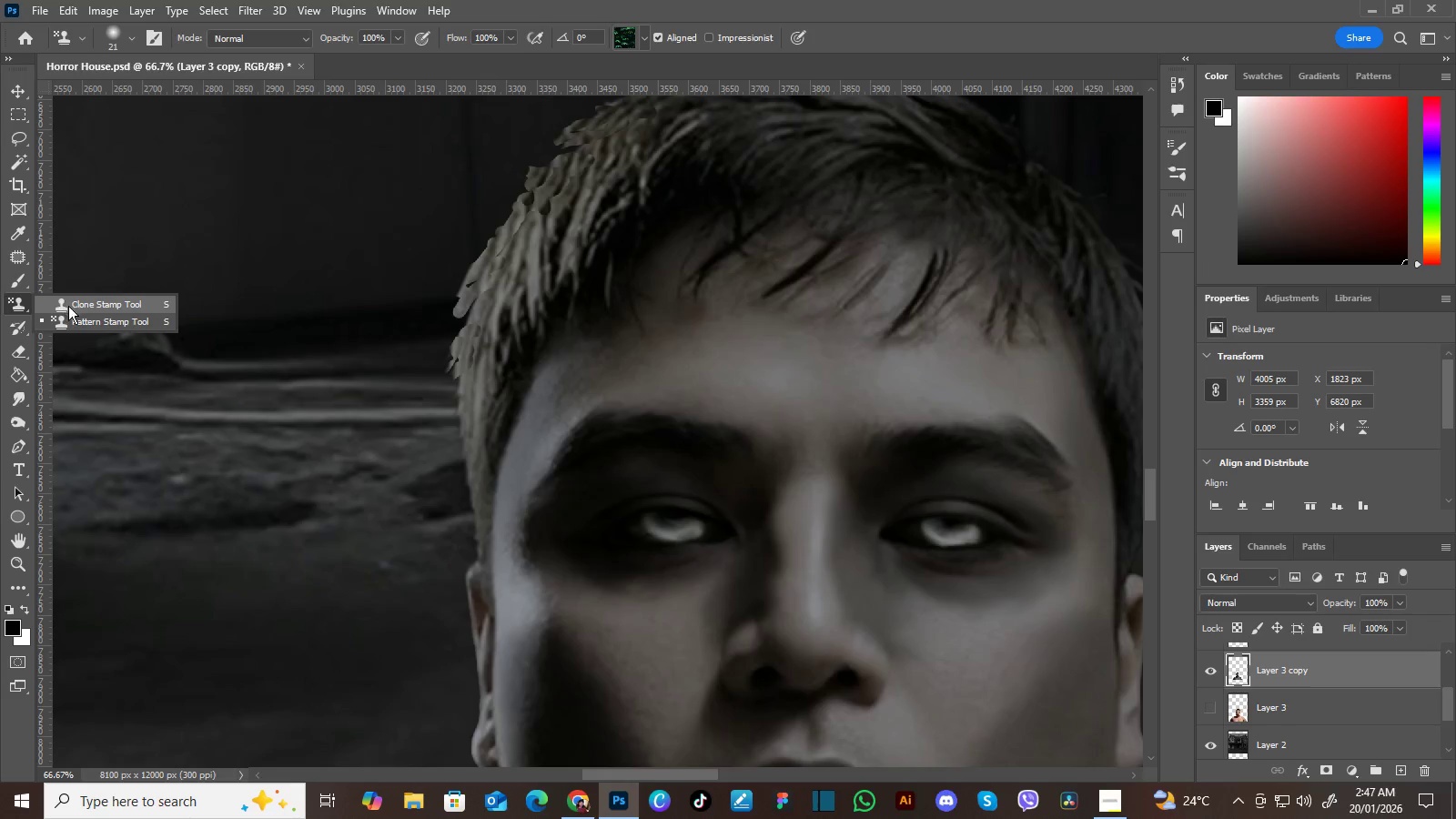 
left_click([72, 305])
 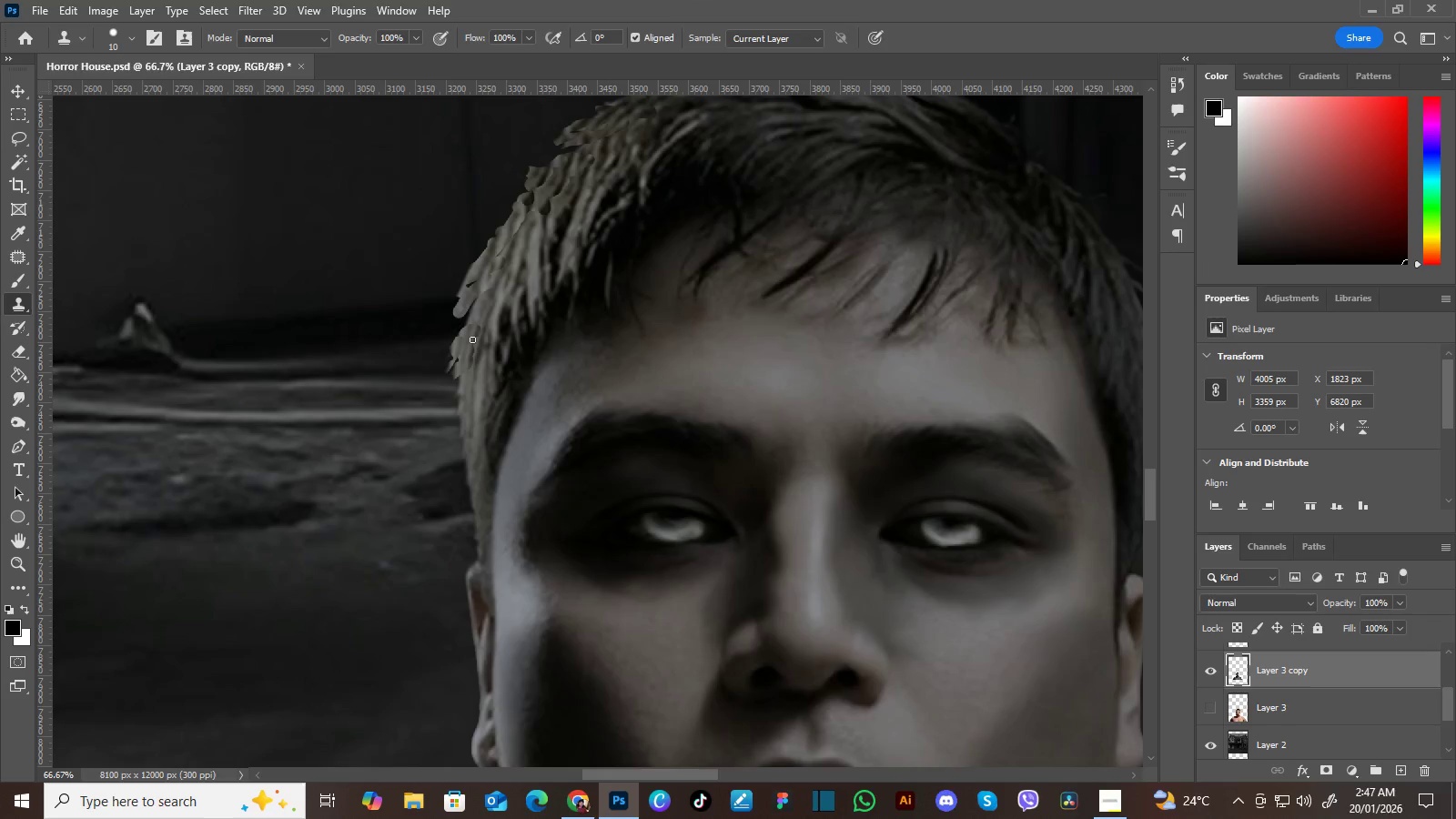 
hold_key(key=AltLeft, duration=0.97)
left_click([469, 349])
 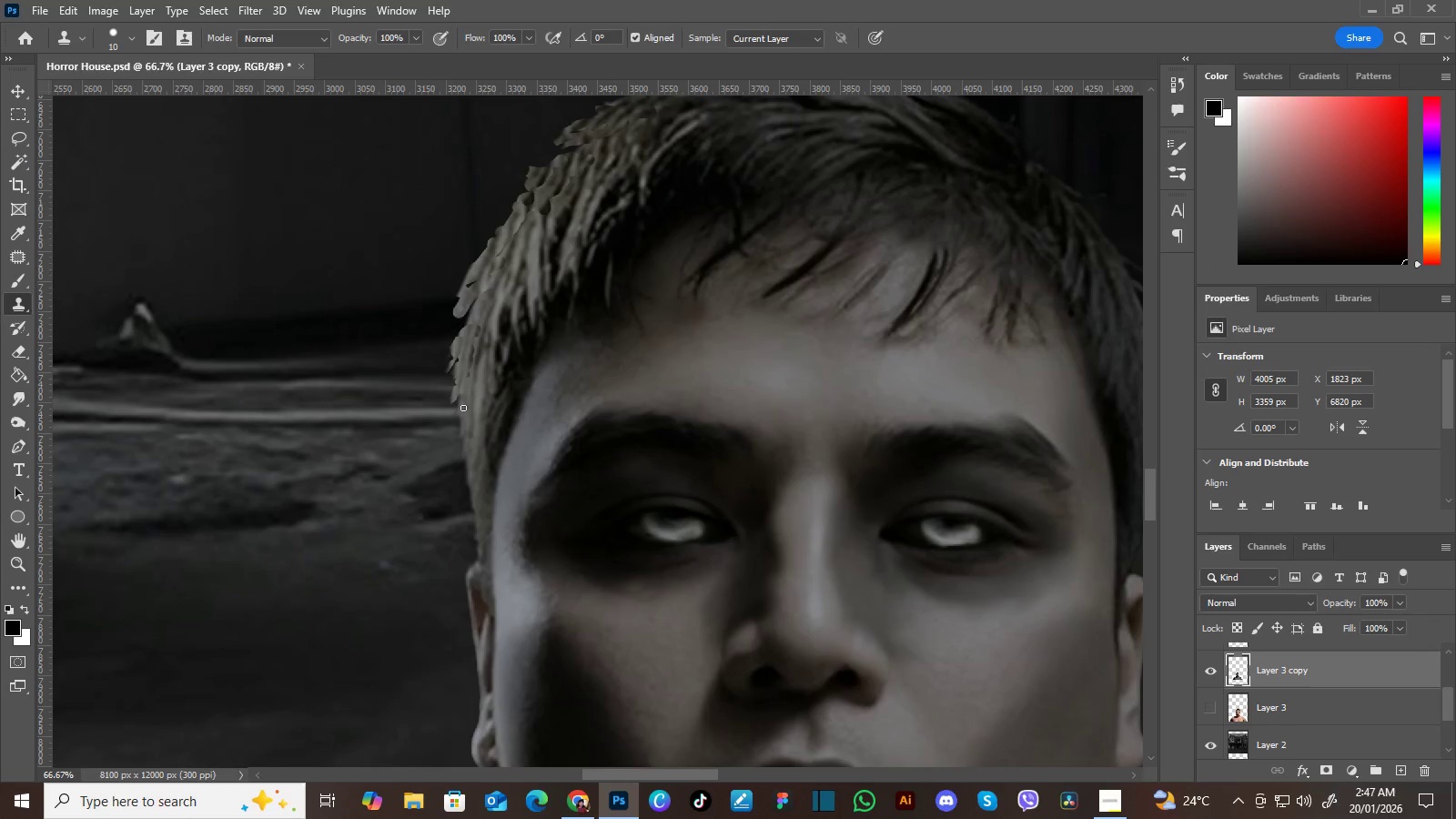 
key(Alt+AltLeft)
 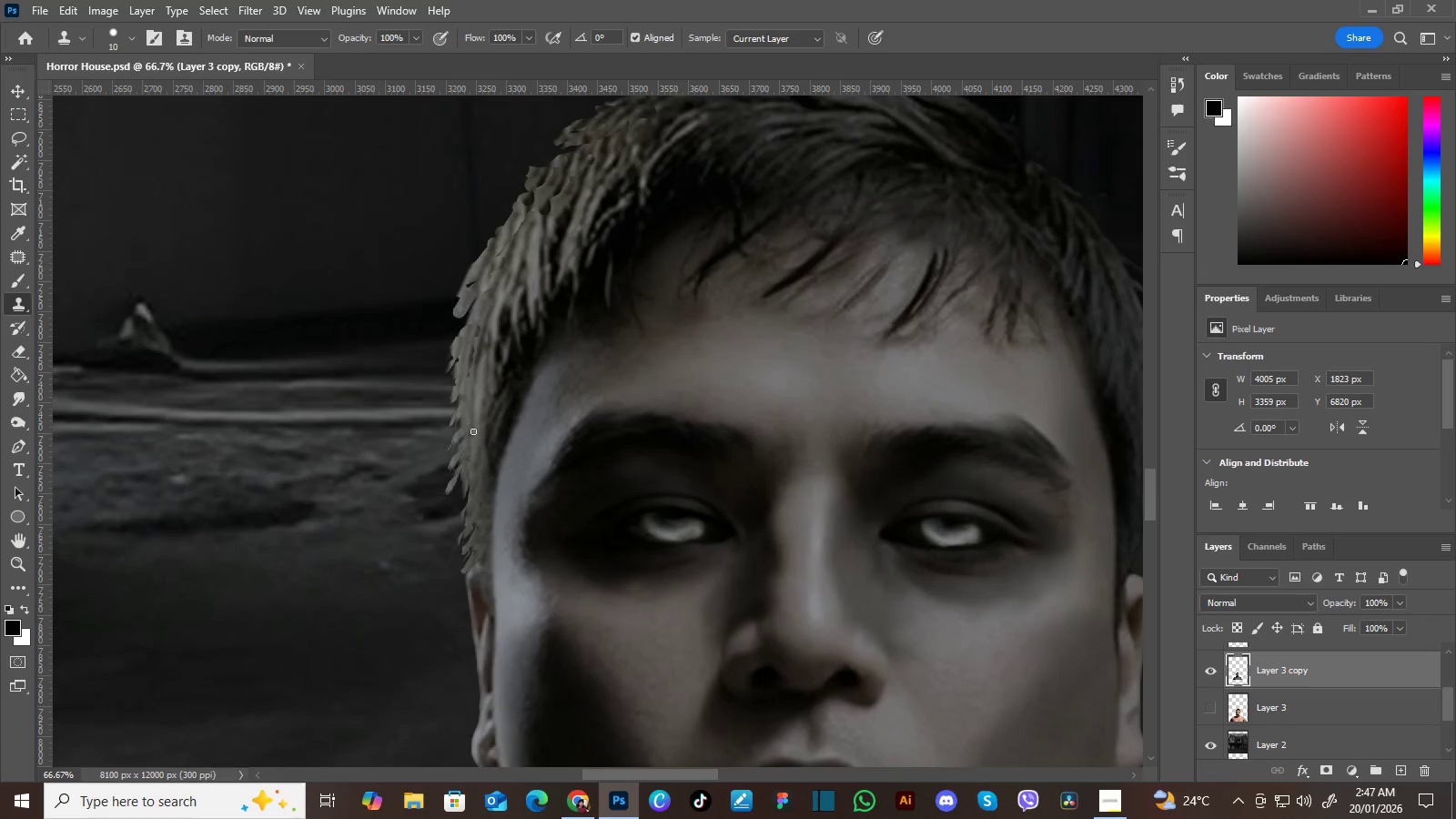 
wait(13.47)
 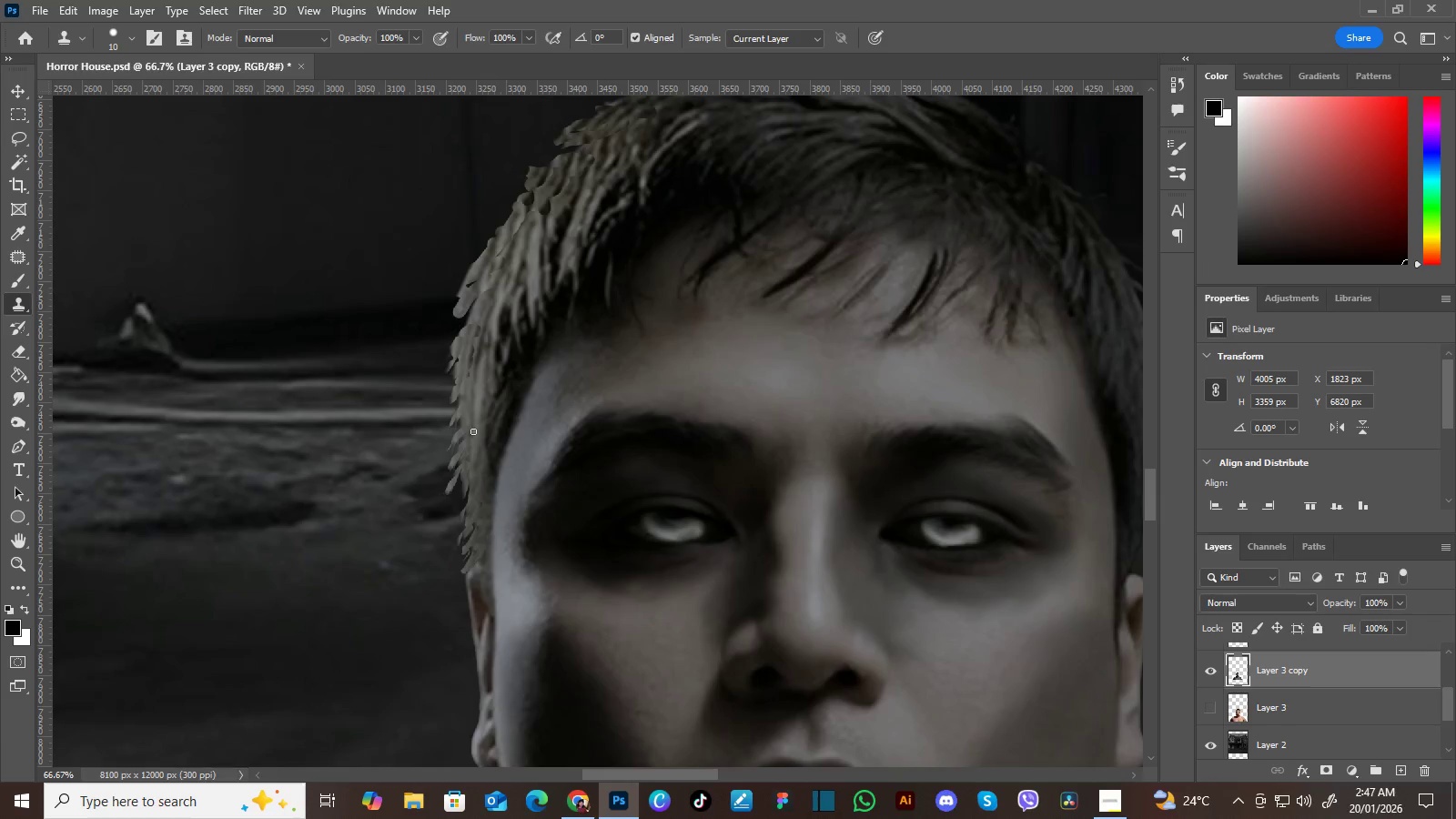 
hold_key(key=Space, duration=1.09)
 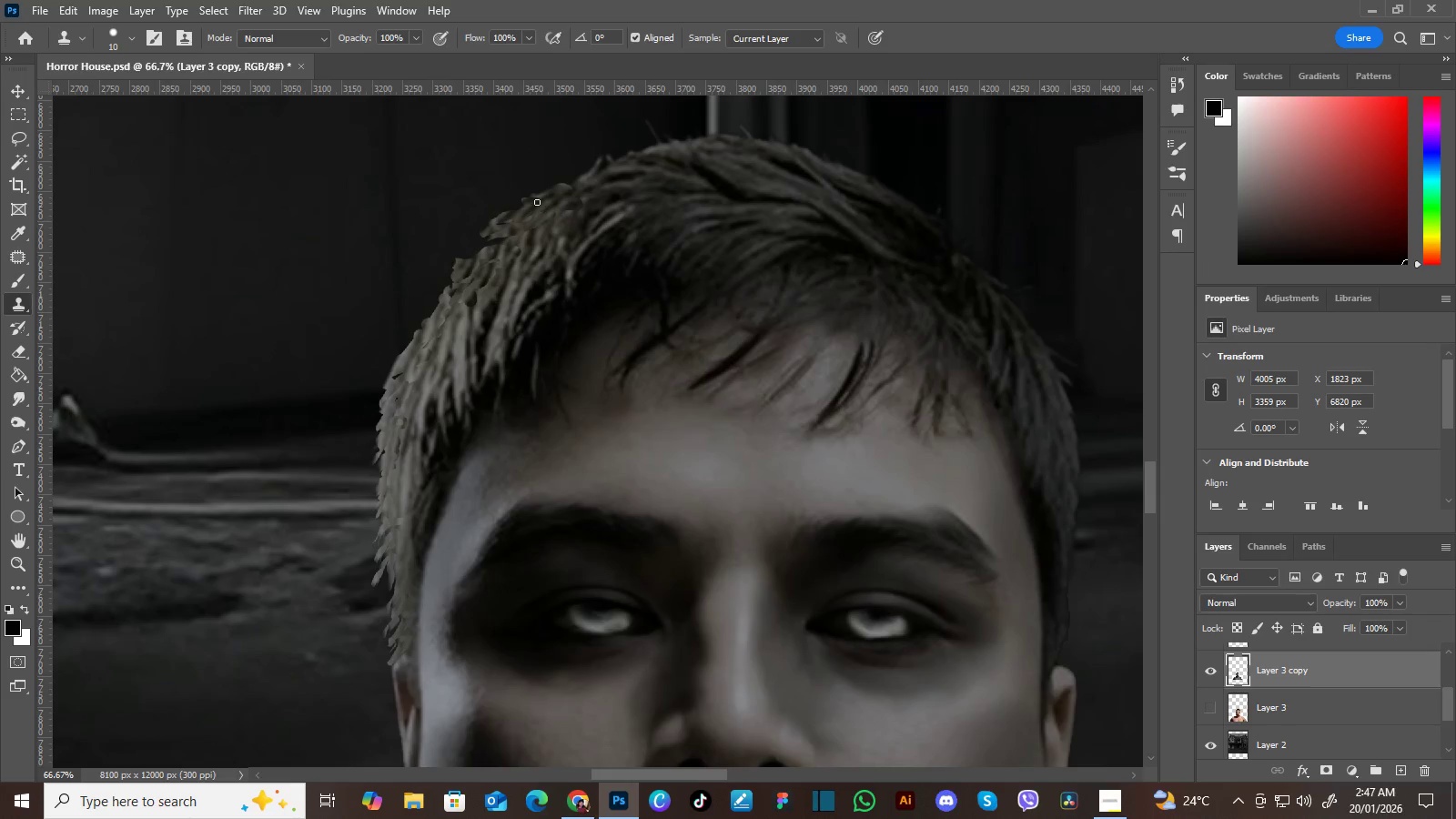 
left_click_drag(start_coordinate=[612, 232], to_coordinate=[539, 324])
 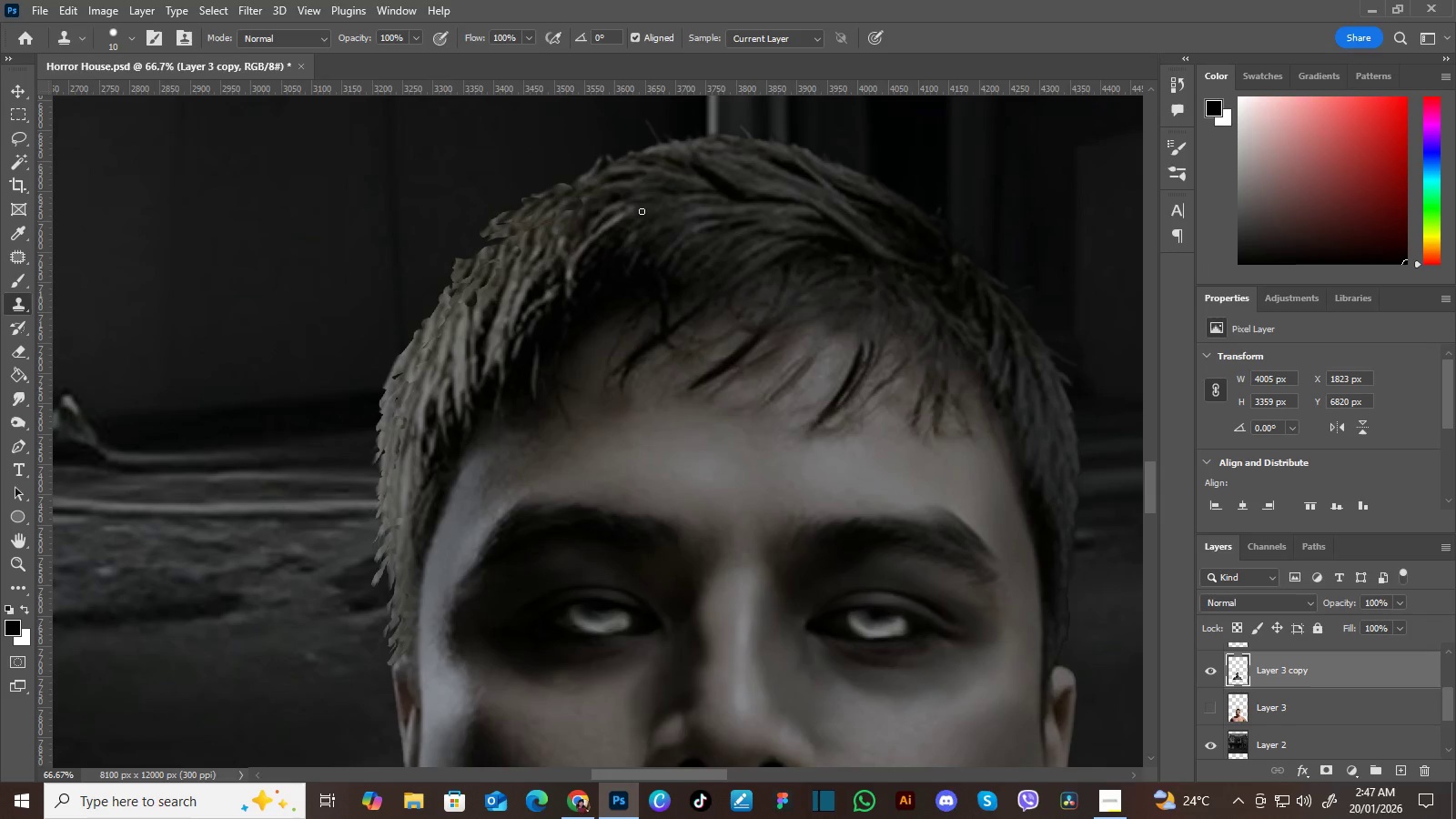 
hold_key(key=Space, duration=1.5)
 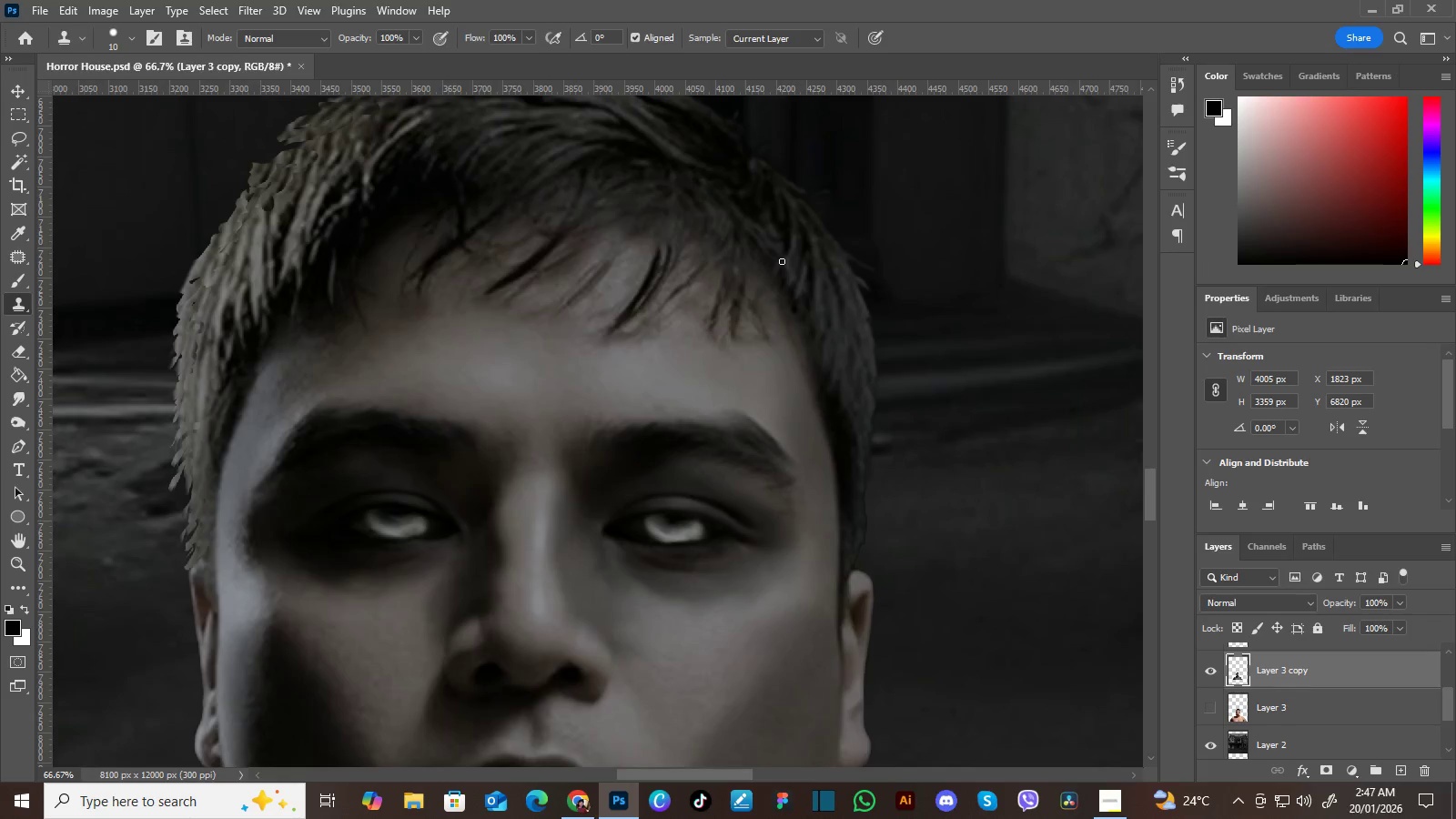 
left_click_drag(start_coordinate=[608, 277], to_coordinate=[645, 259])
 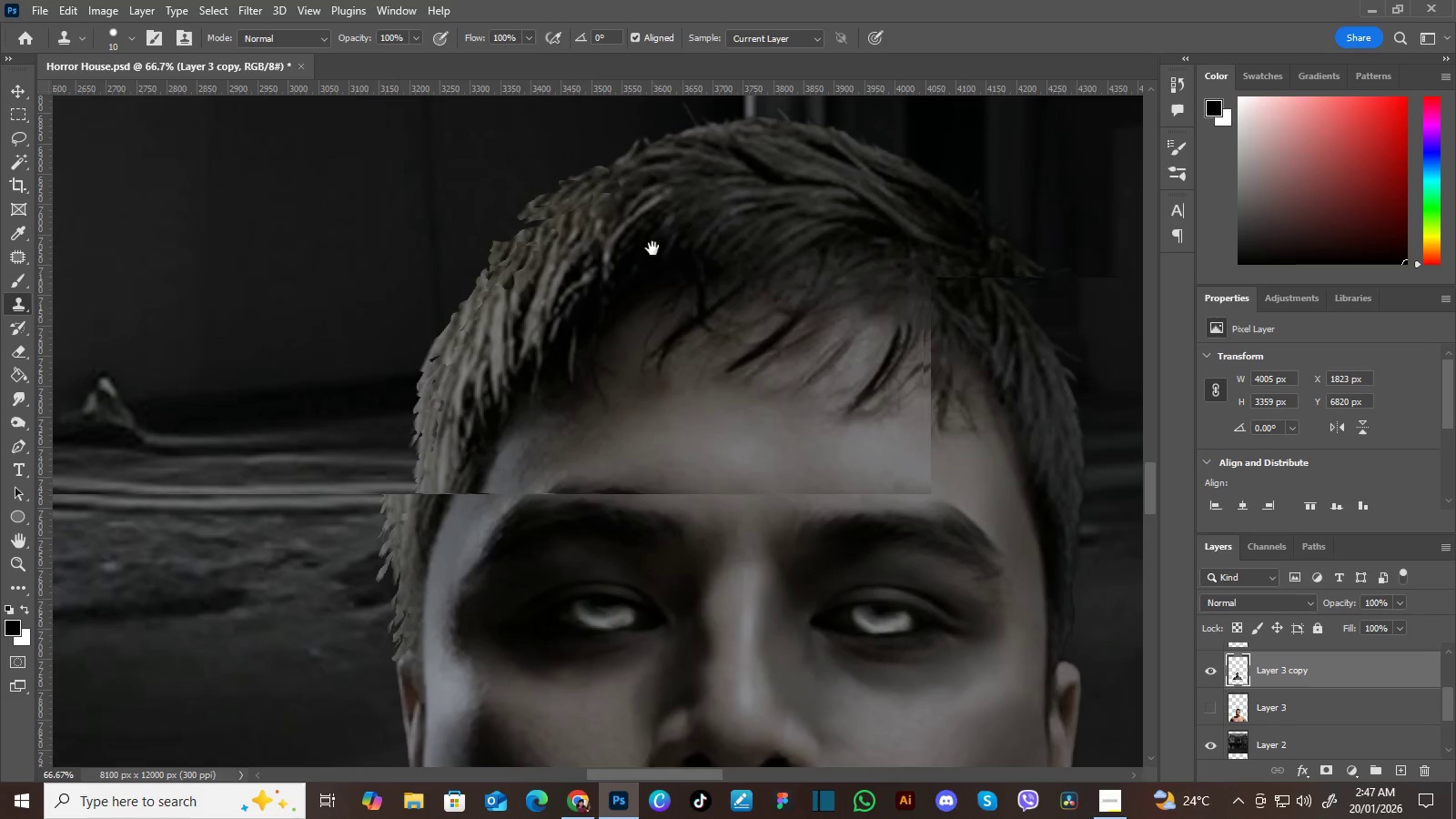 
left_click_drag(start_coordinate=[792, 225], to_coordinate=[650, 202])
 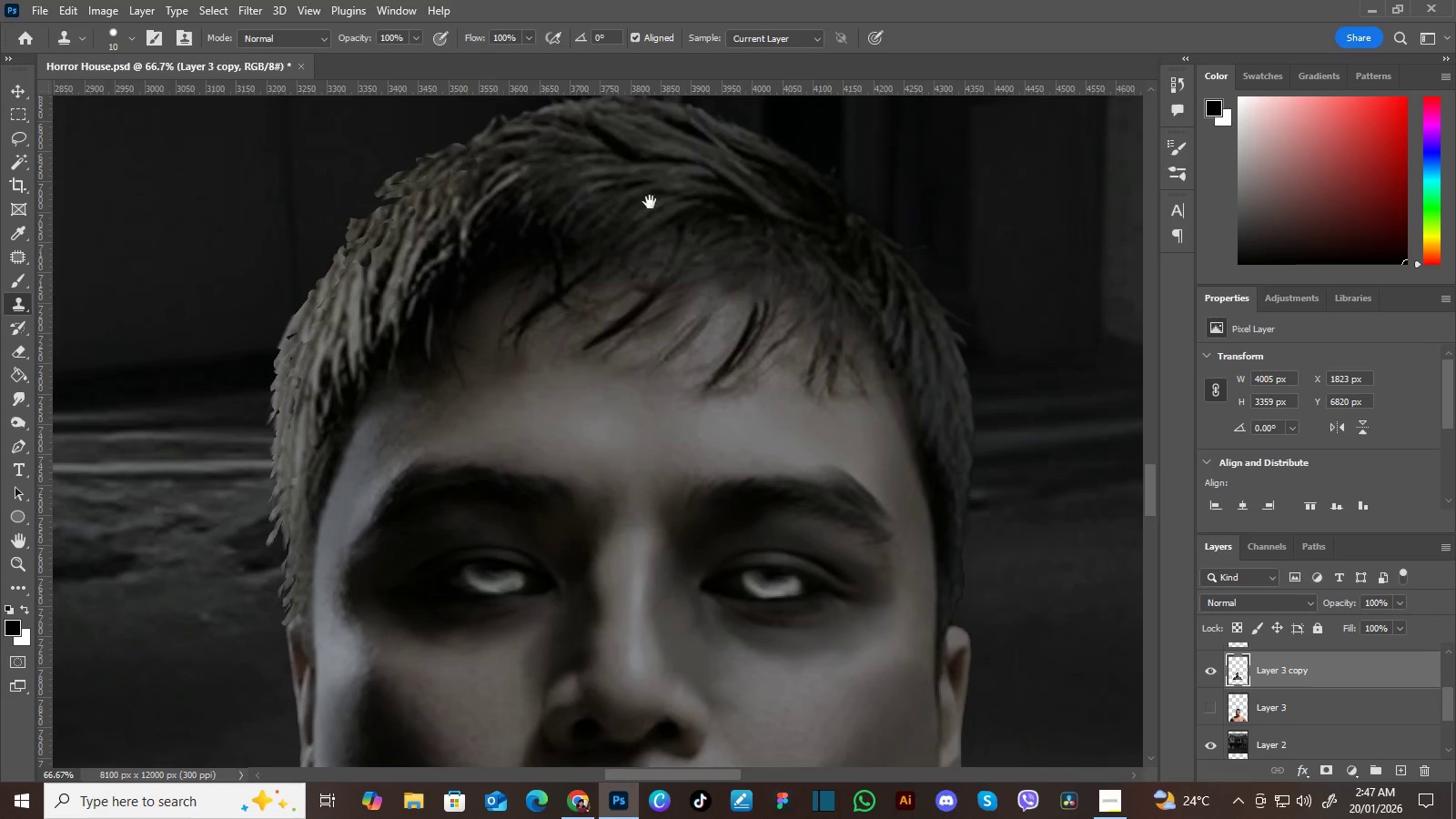 
left_click_drag(start_coordinate=[780, 257], to_coordinate=[682, 201])
 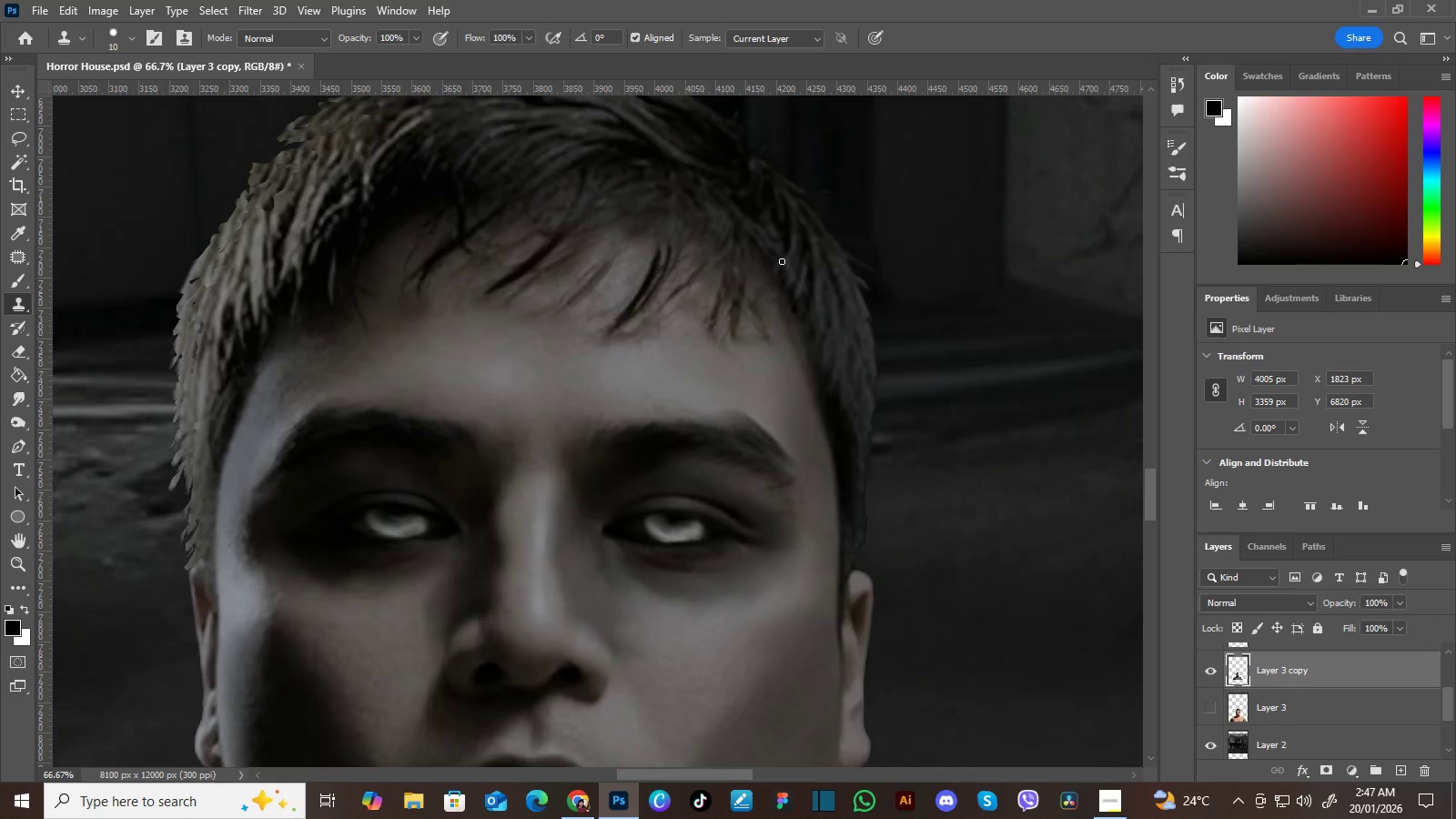 
hold_key(key=Space, duration=0.38)
 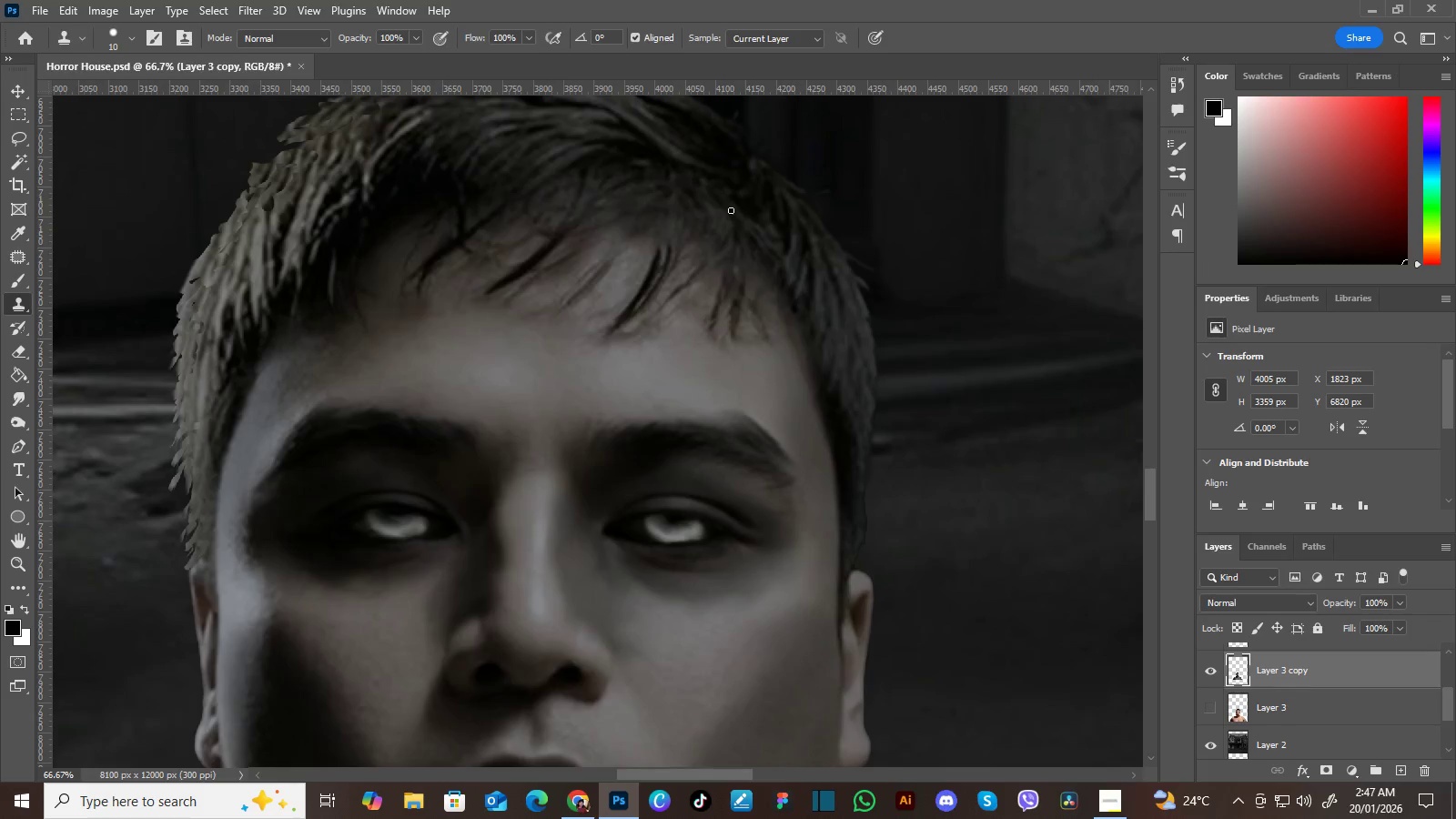 
hold_key(key=Space, duration=11.02)
 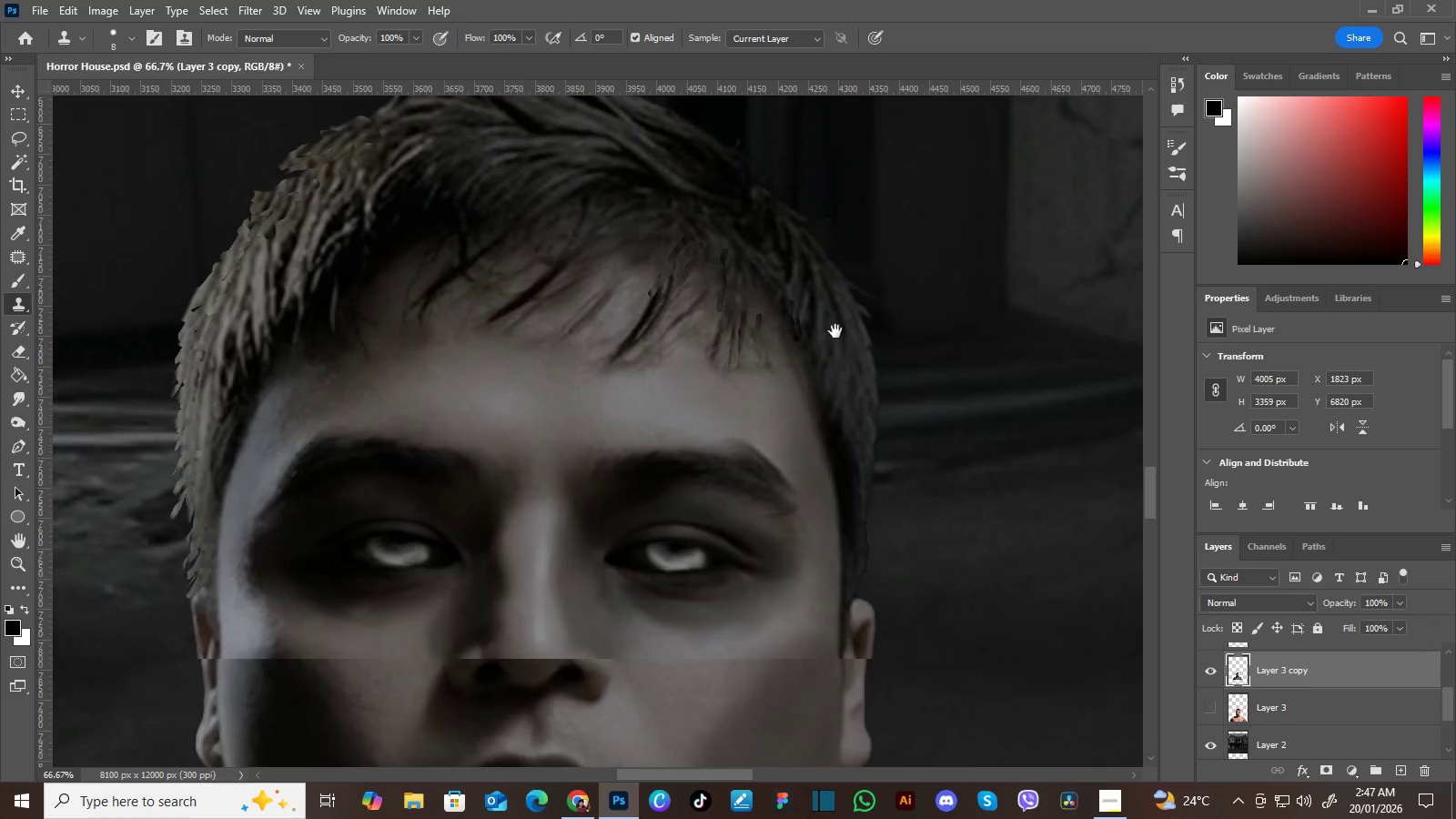 
hold_key(key=AltLeft, duration=0.59)
left_click([702, 196])
 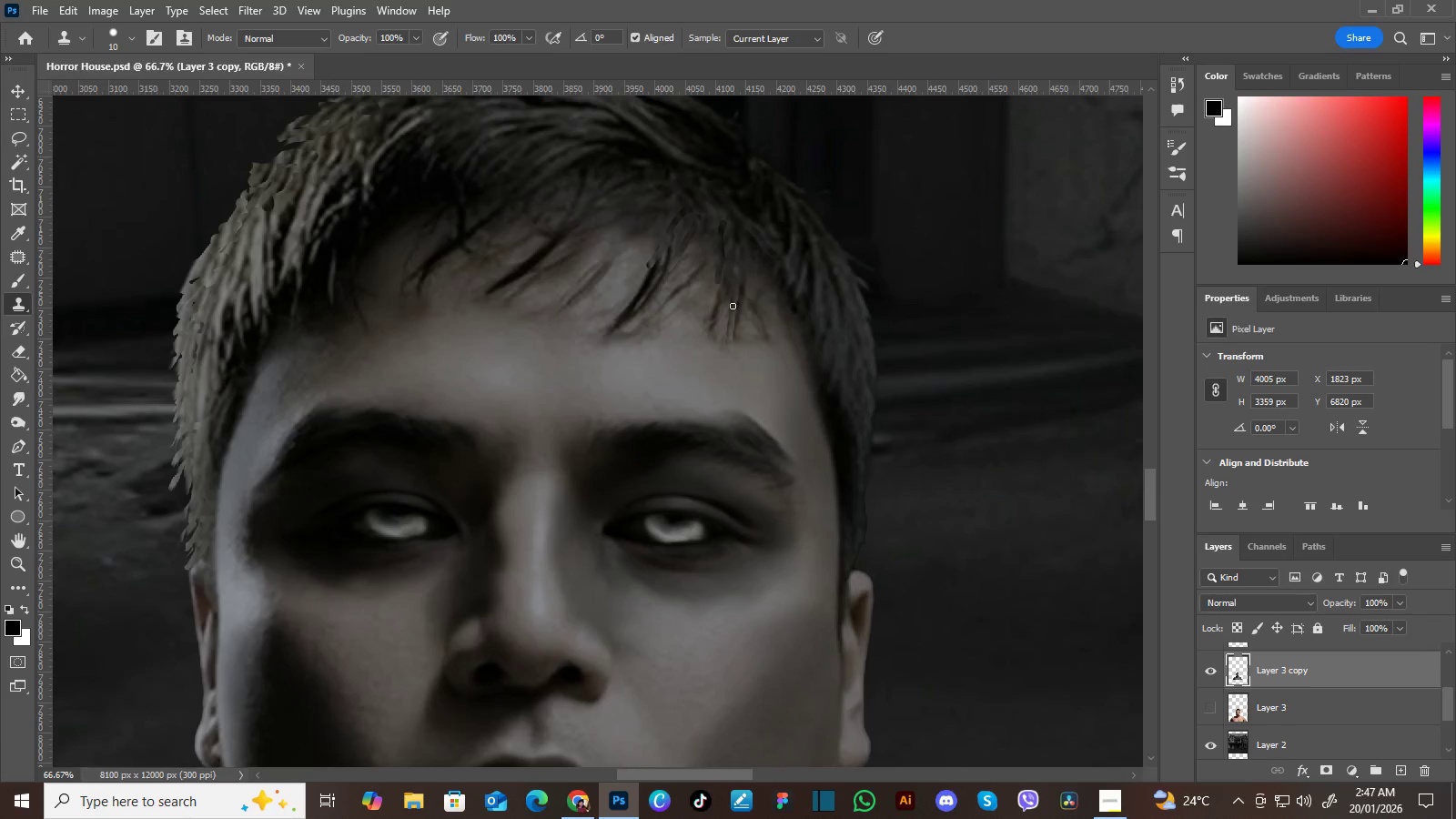 
key(BracketLeft)
 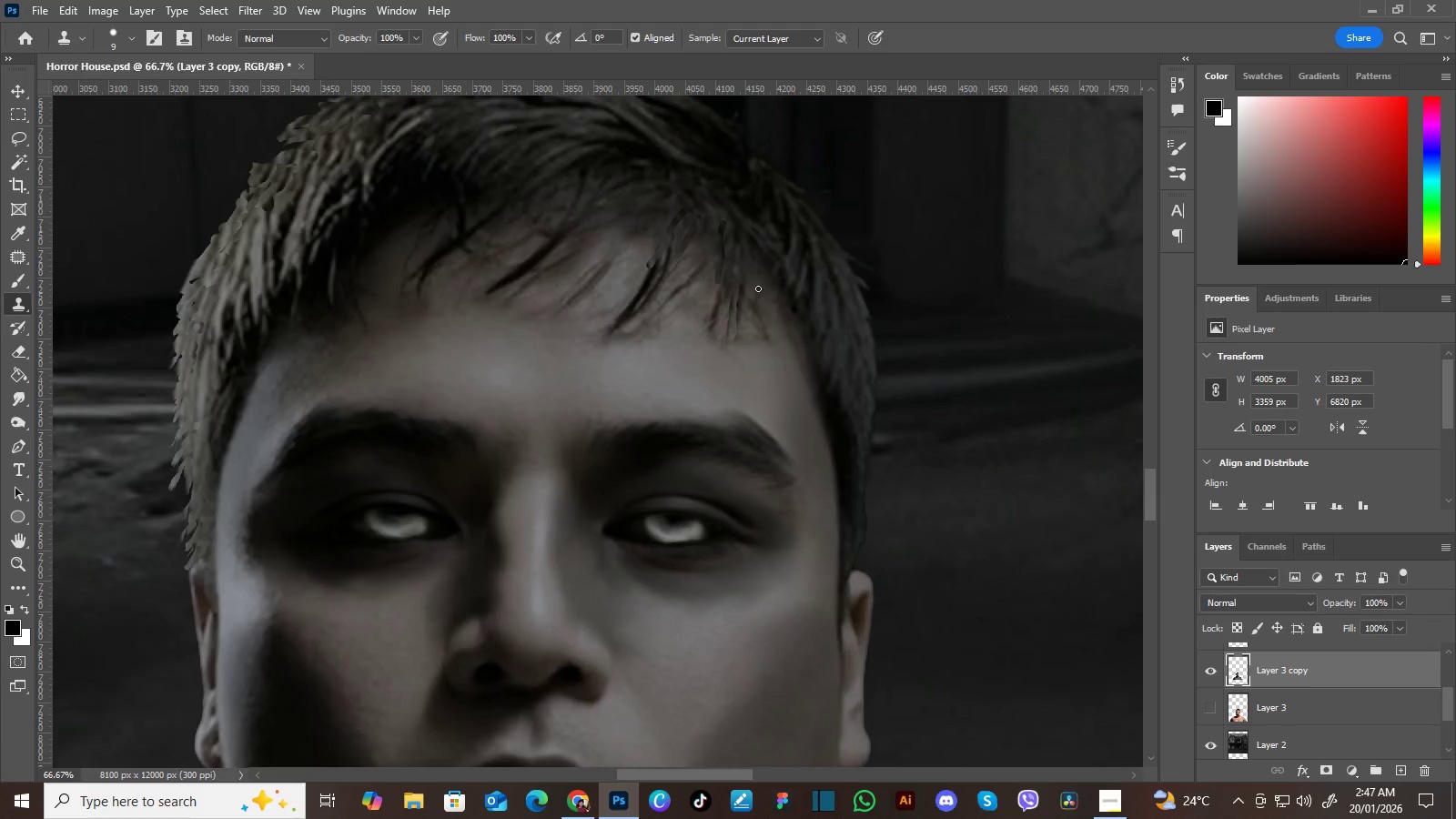 
key(BracketLeft)
 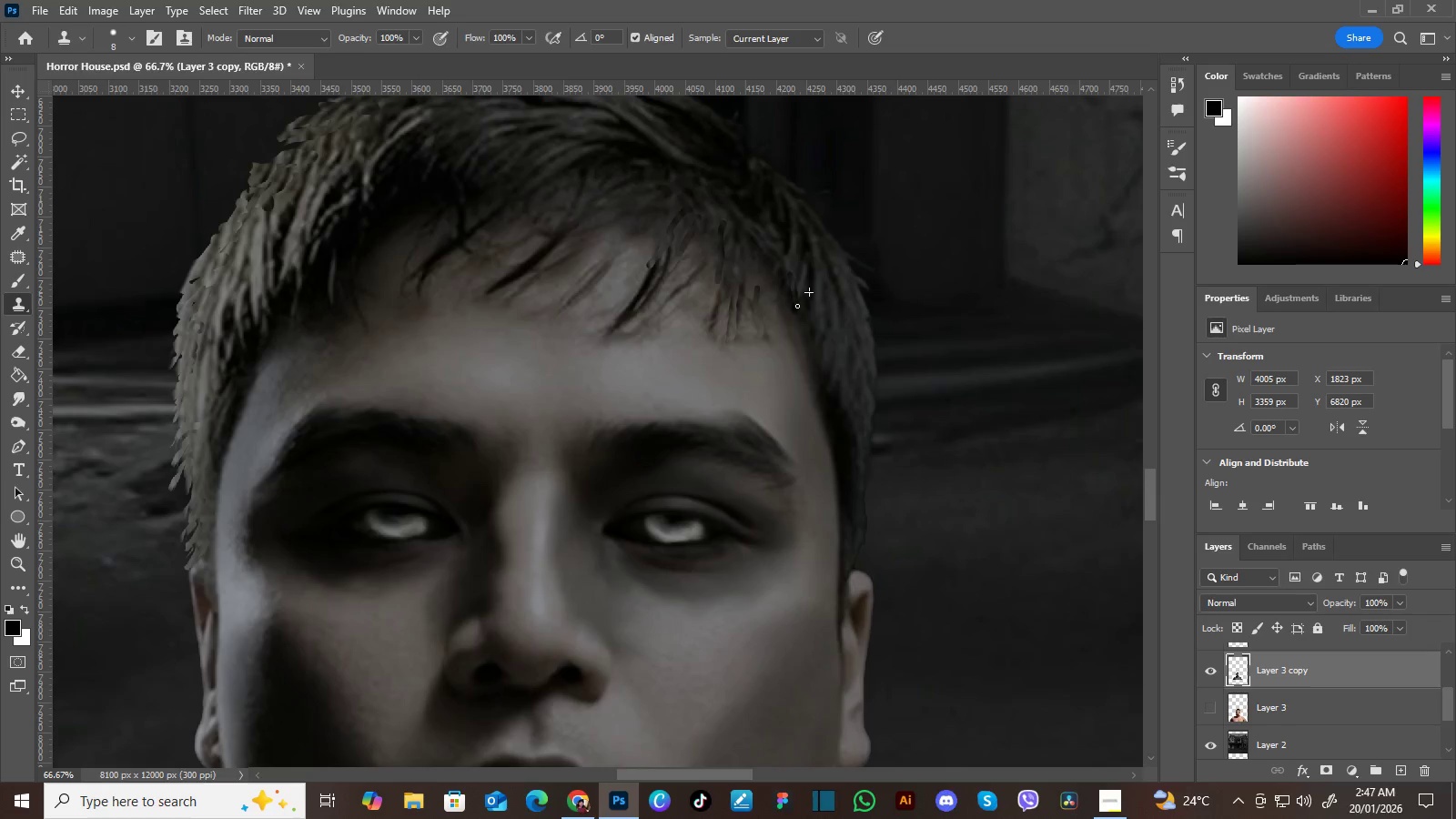 
hold_key(key=Space, duration=1.5)
 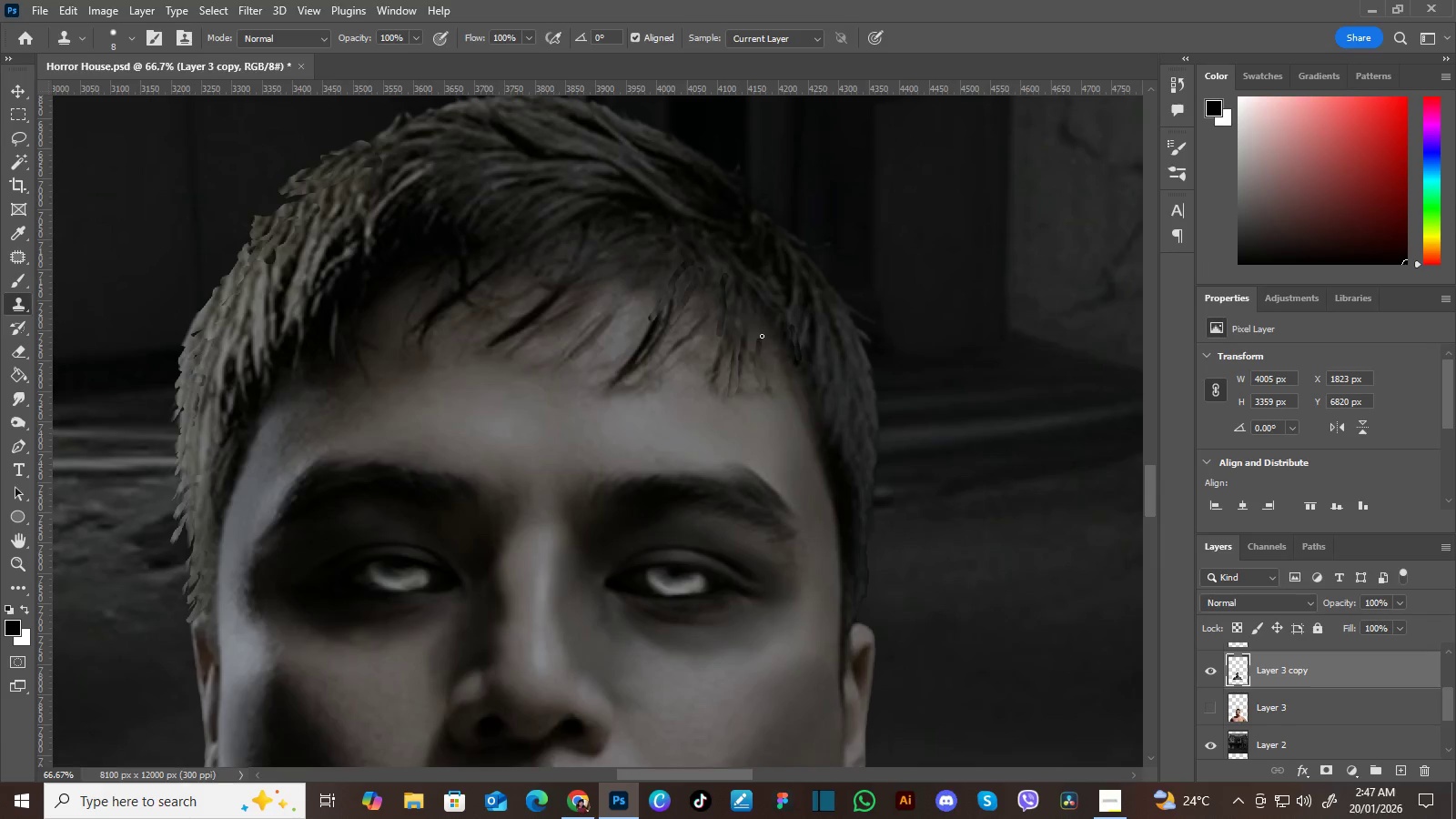 
left_click([834, 303])
 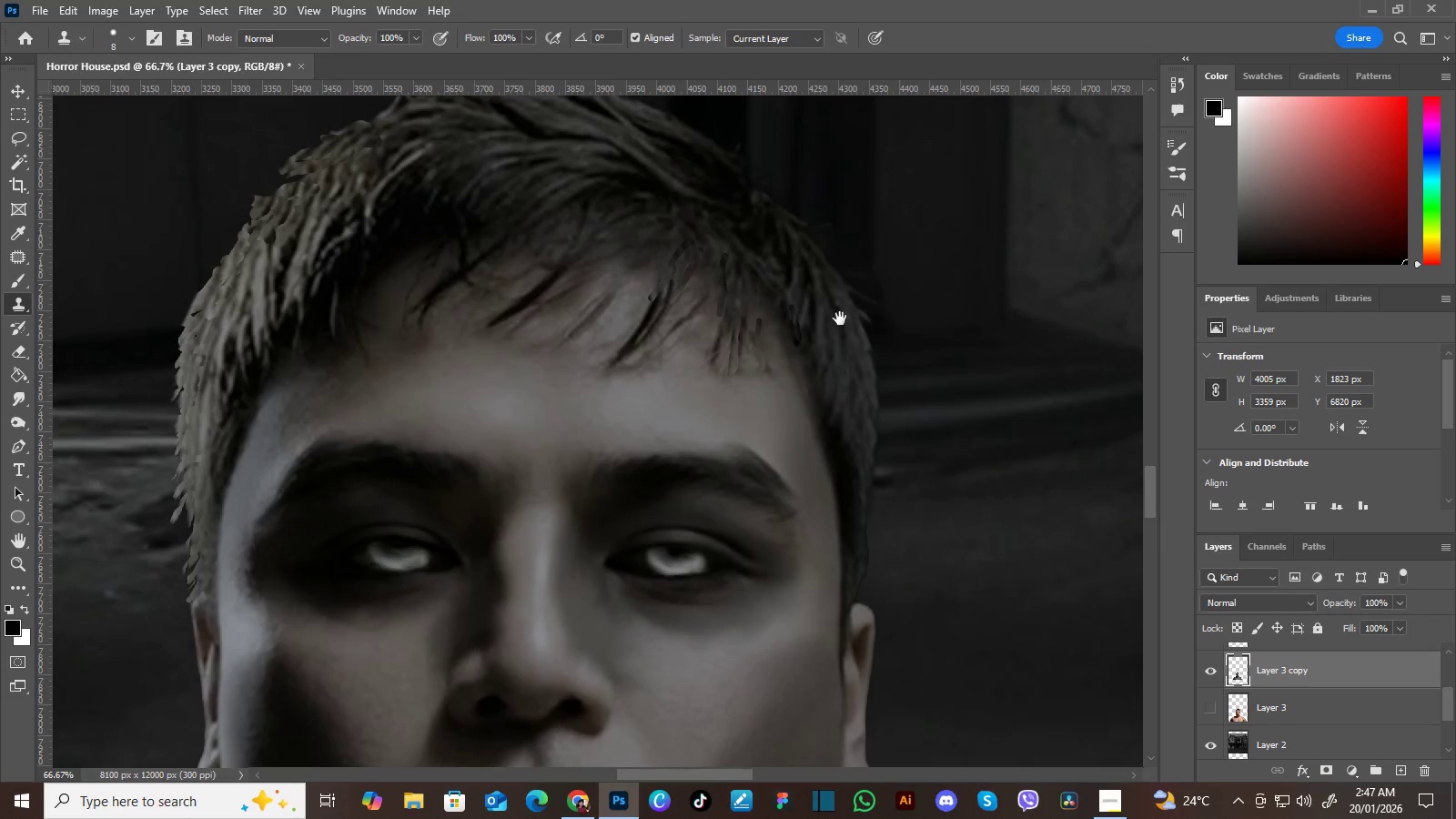 
left_click_drag(start_coordinate=[840, 318], to_coordinate=[840, 339])
 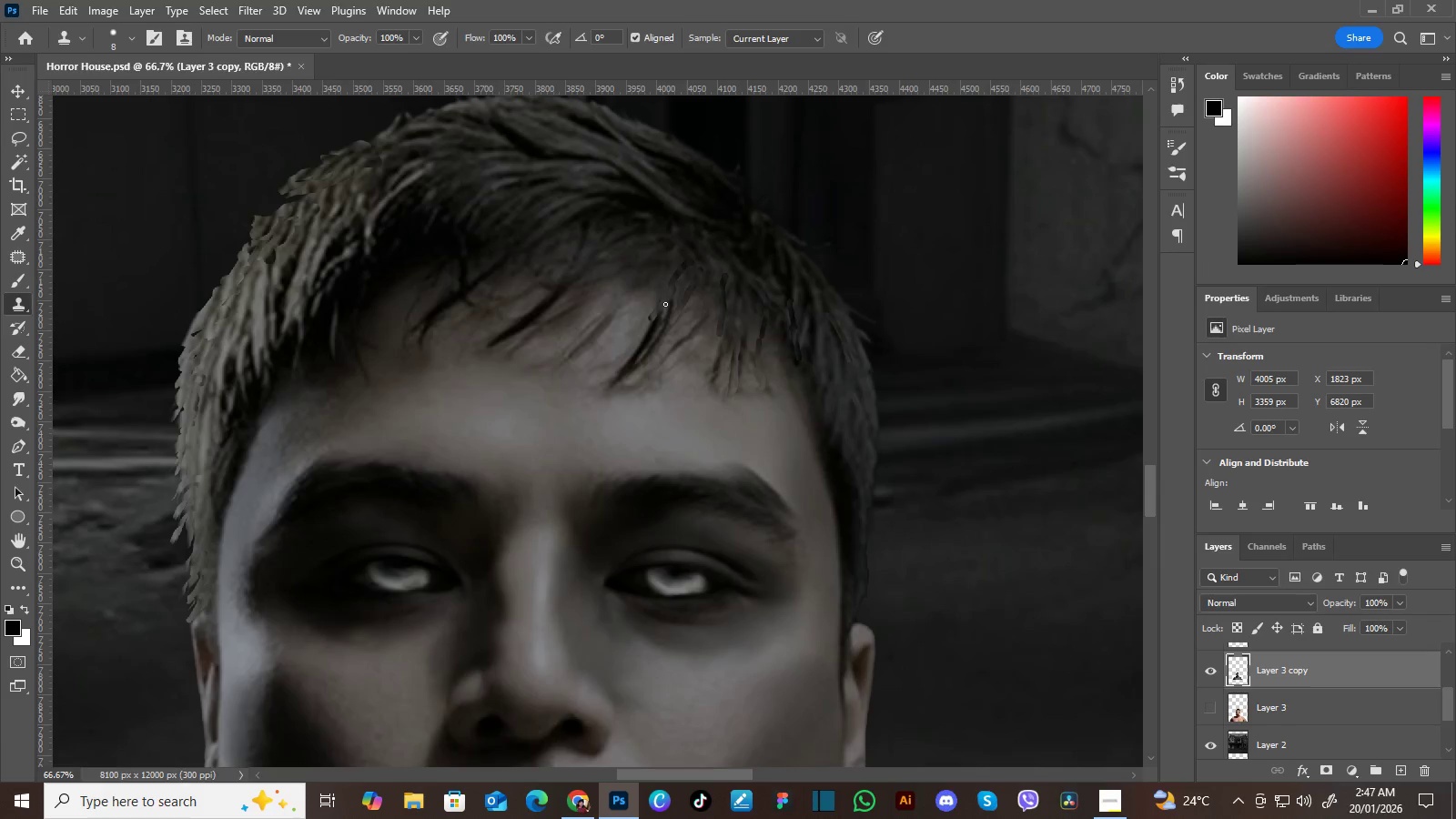 
wait(5.86)
 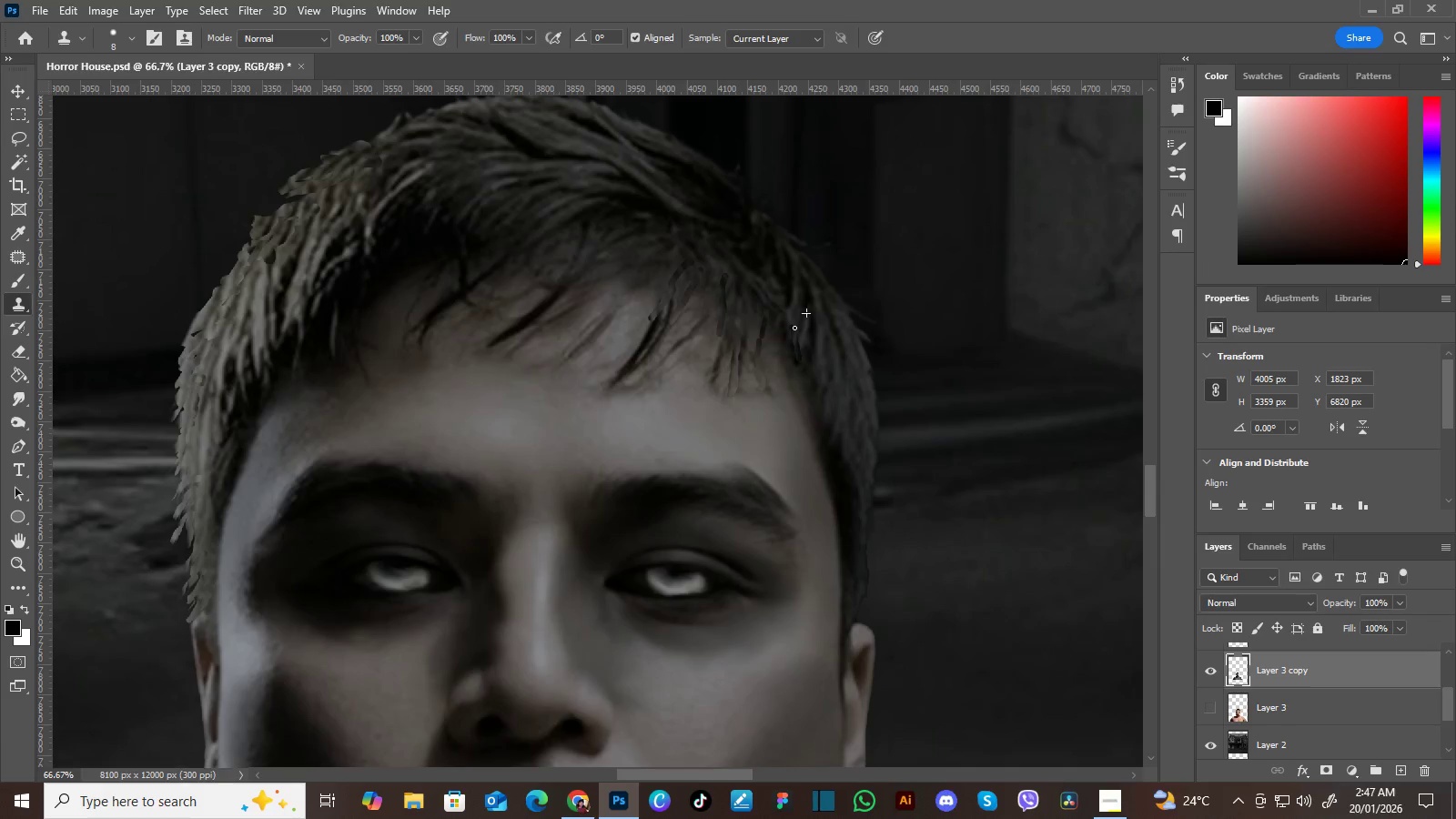 
hold_key(key=Space, duration=0.52)
 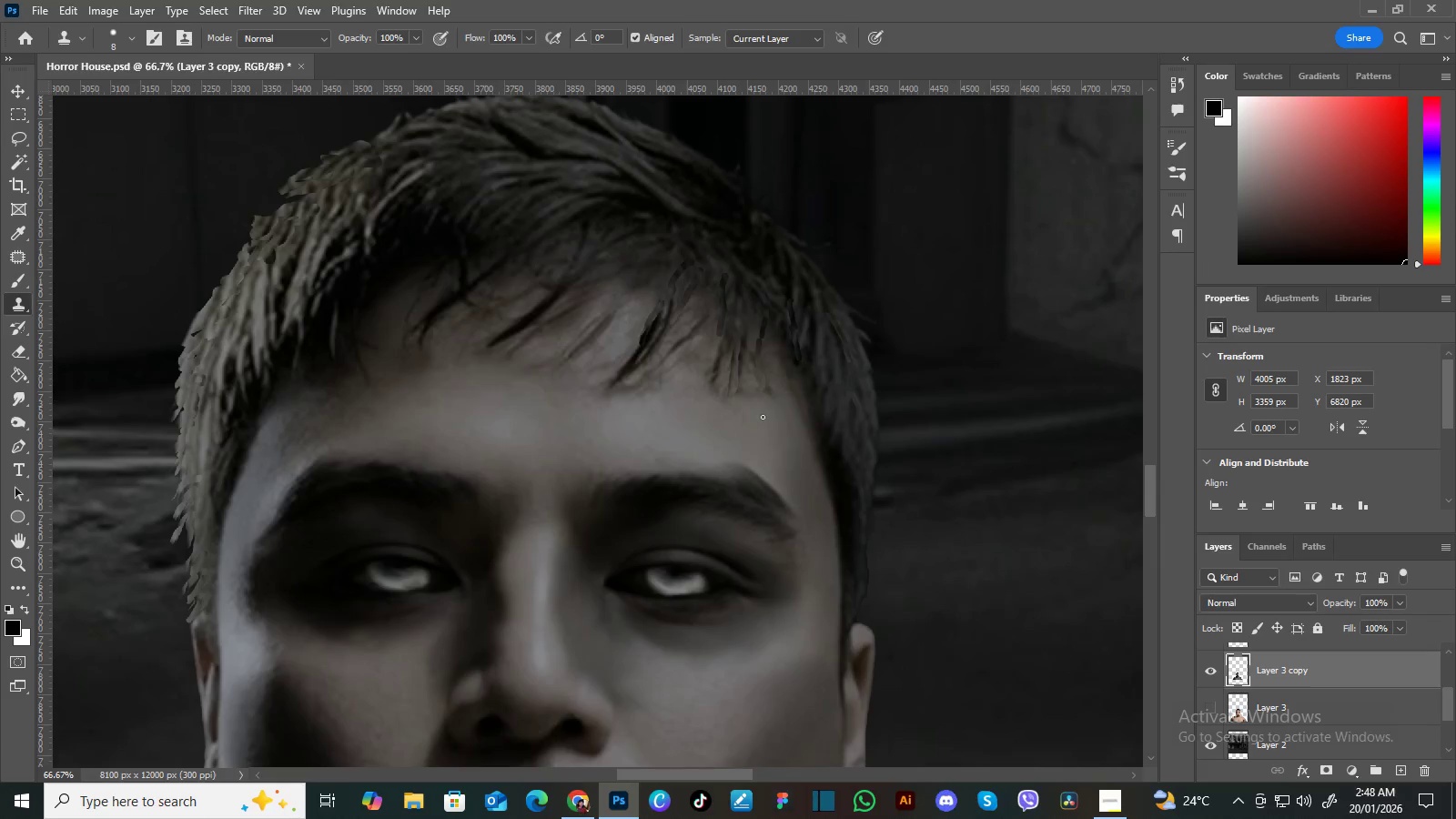 
hold_key(key=Space, duration=3.0)
 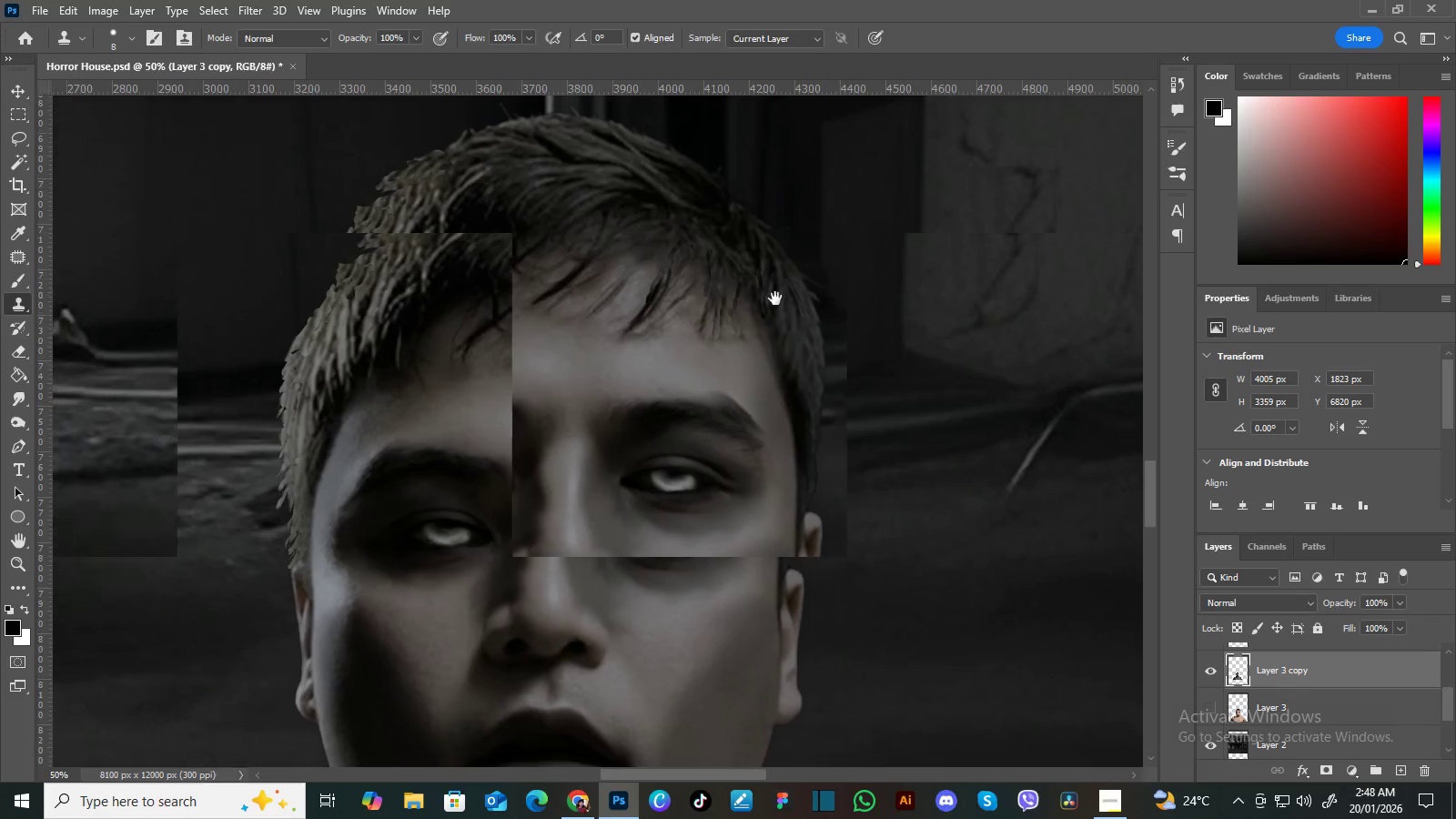 
key(Control+Minus)
 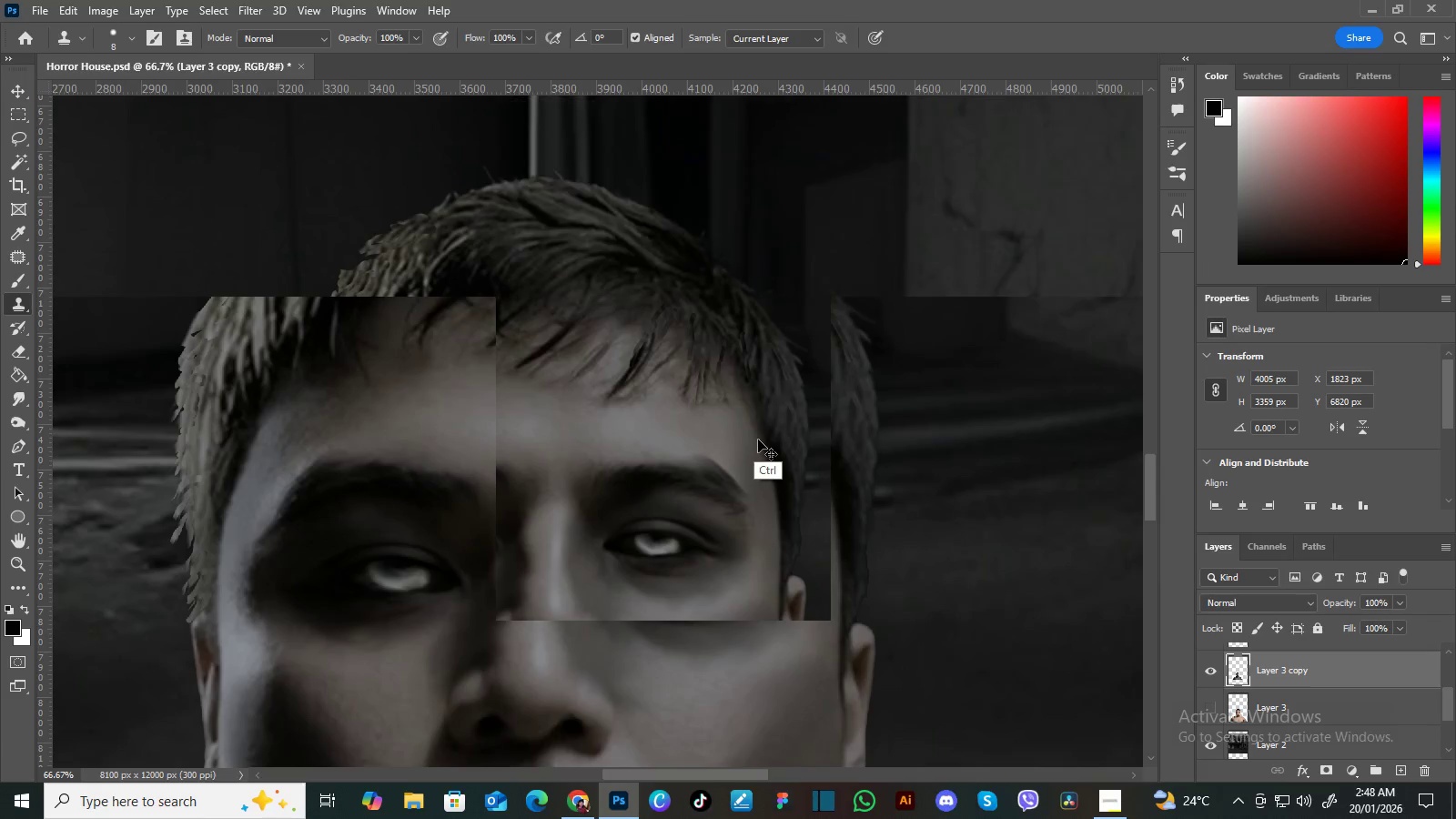 
key(Control+Minus)
 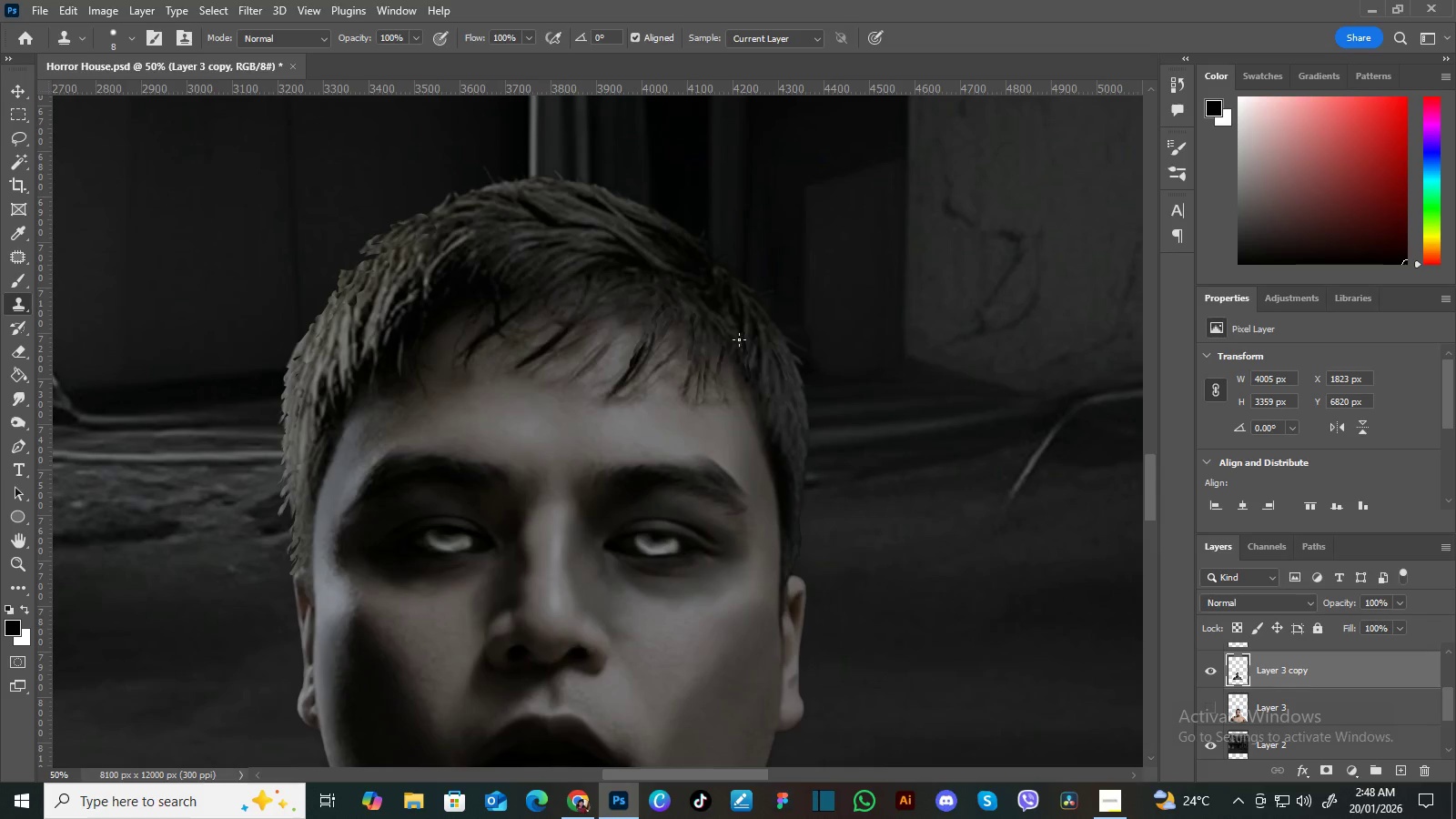 
hold_key(key=Space, duration=1.5)
 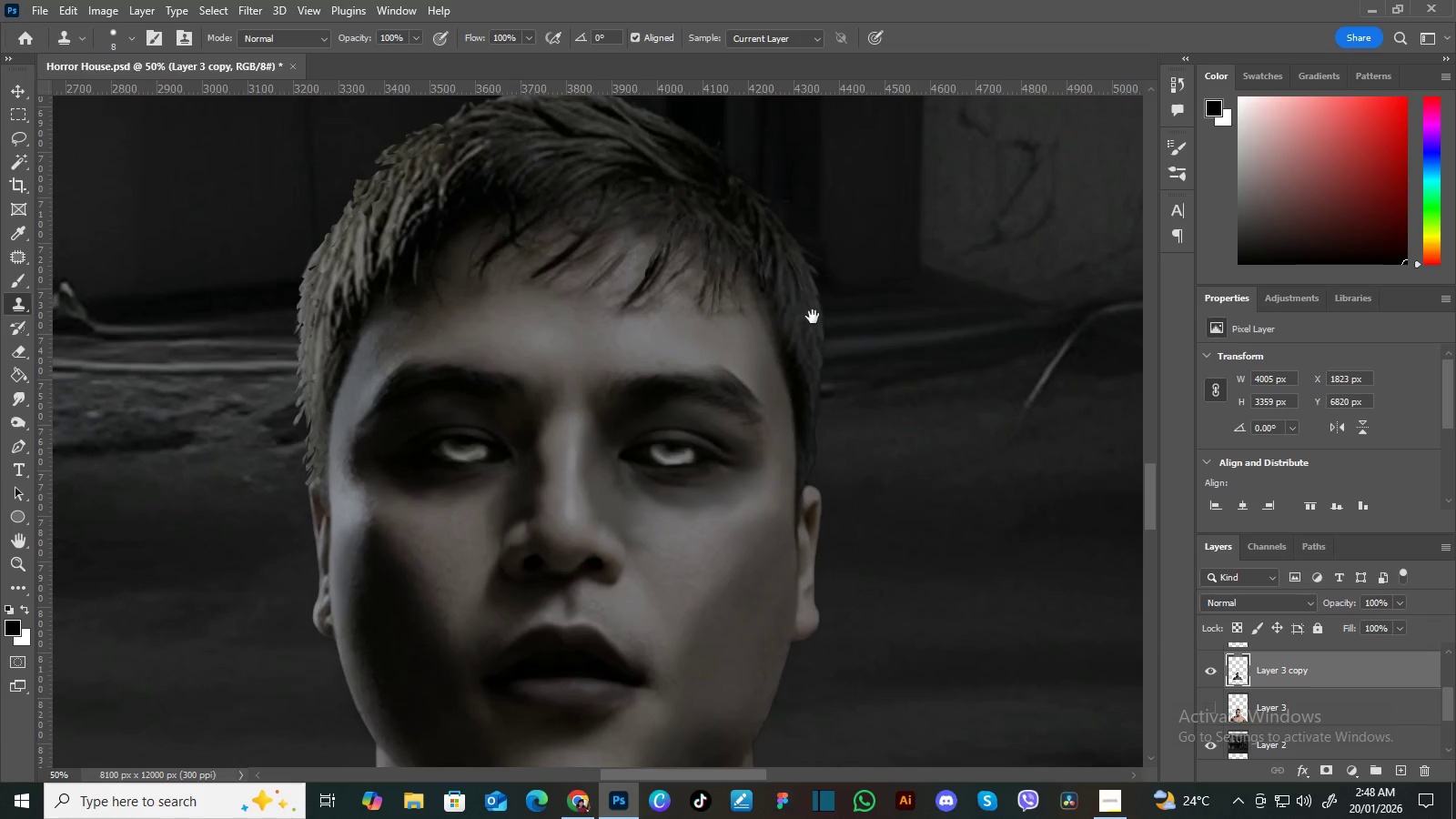 
left_click_drag(start_coordinate=[759, 365], to_coordinate=[775, 298])
 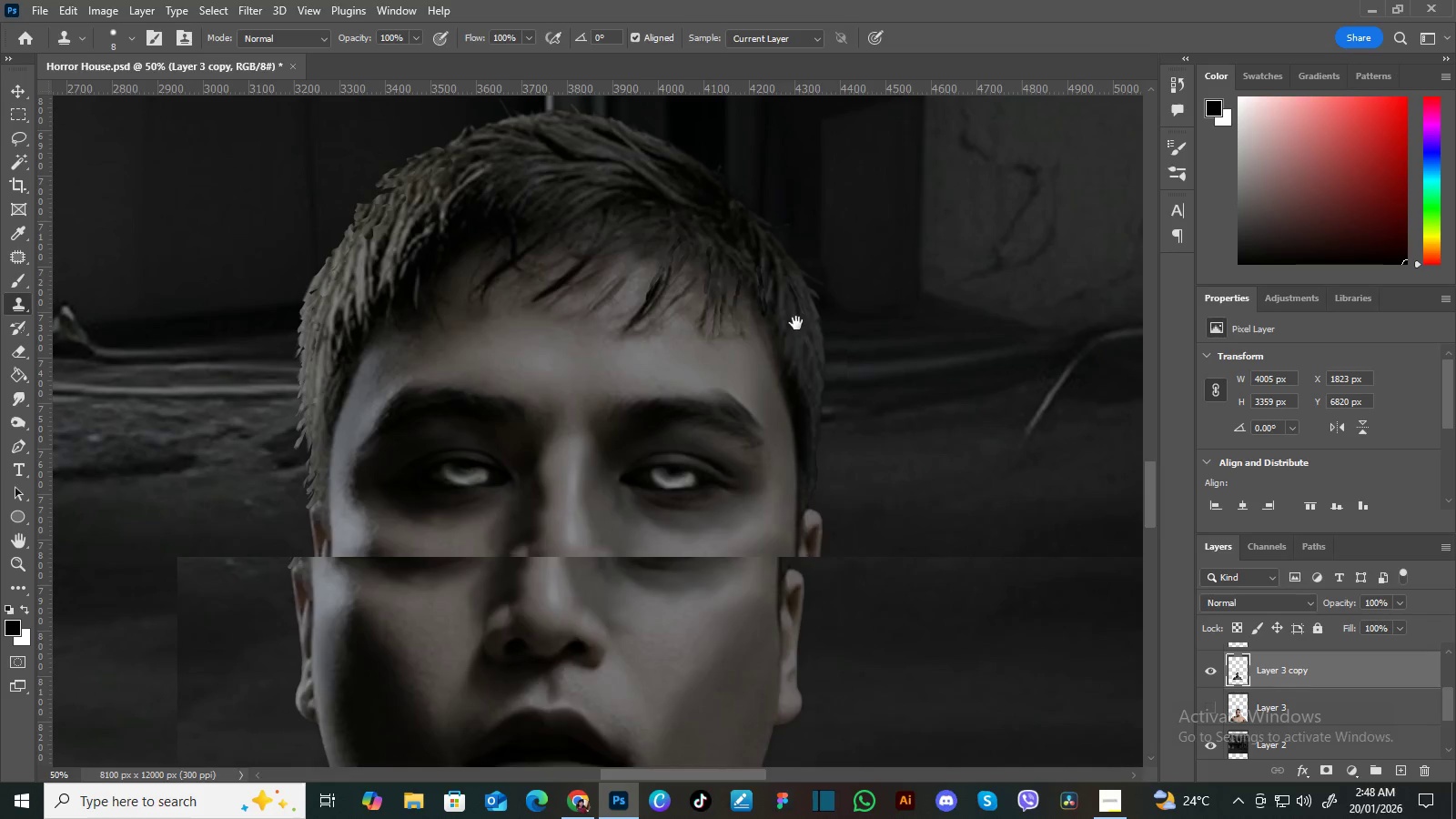 
left_click_drag(start_coordinate=[796, 338], to_coordinate=[795, 314])
 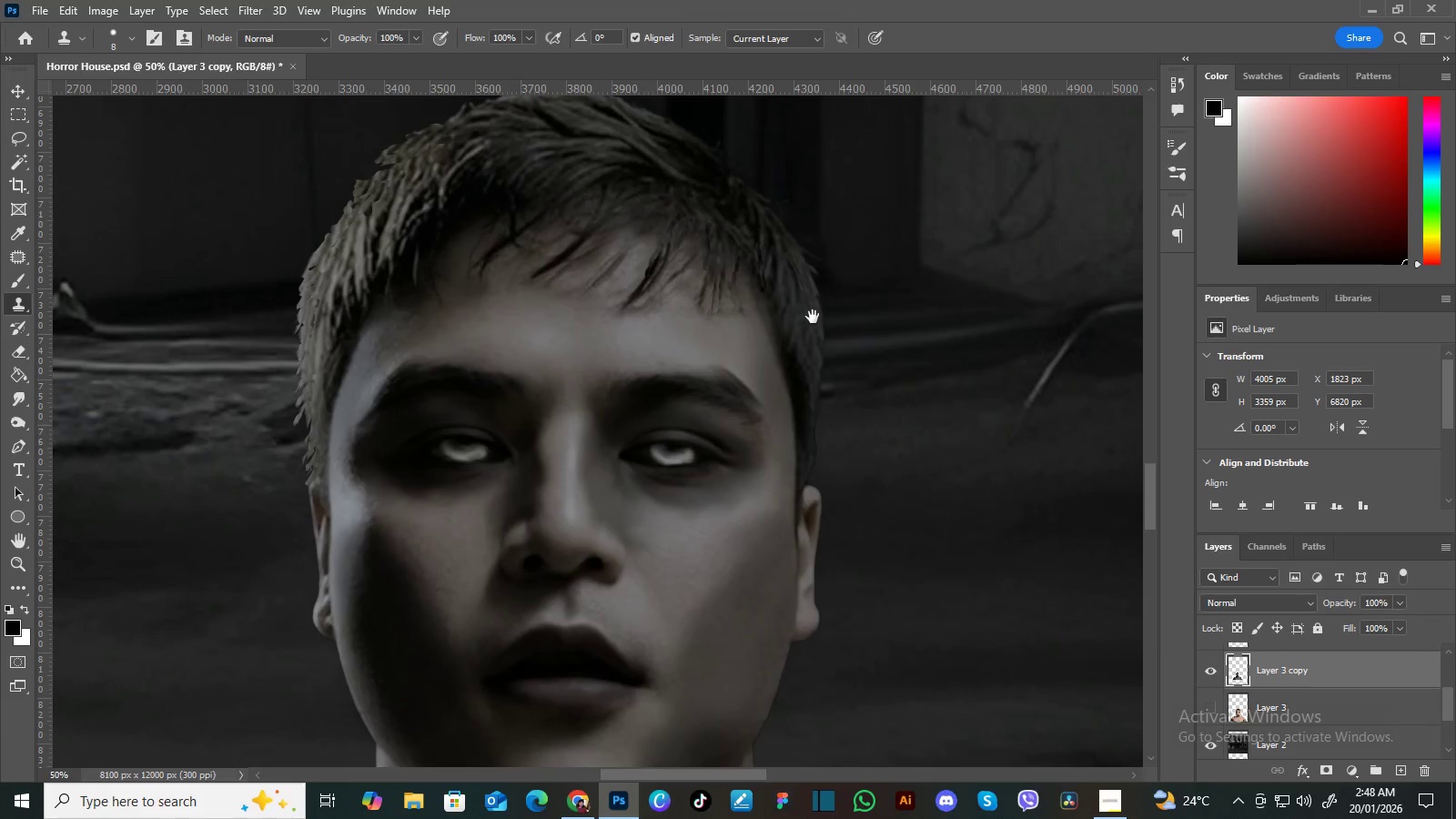 
hold_key(key=Space, duration=1.5)
 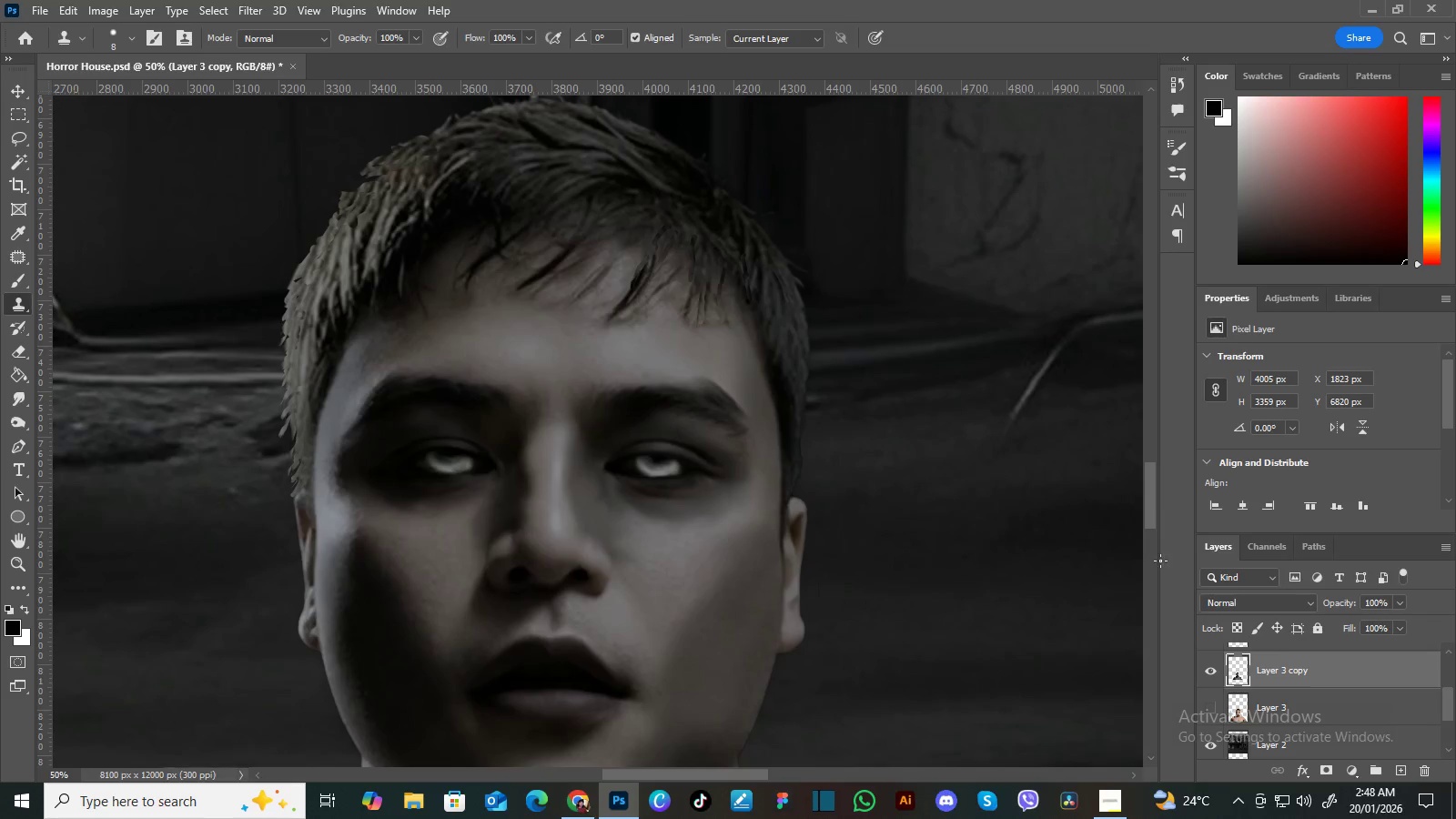 
left_click_drag(start_coordinate=[812, 317], to_coordinate=[797, 329])
 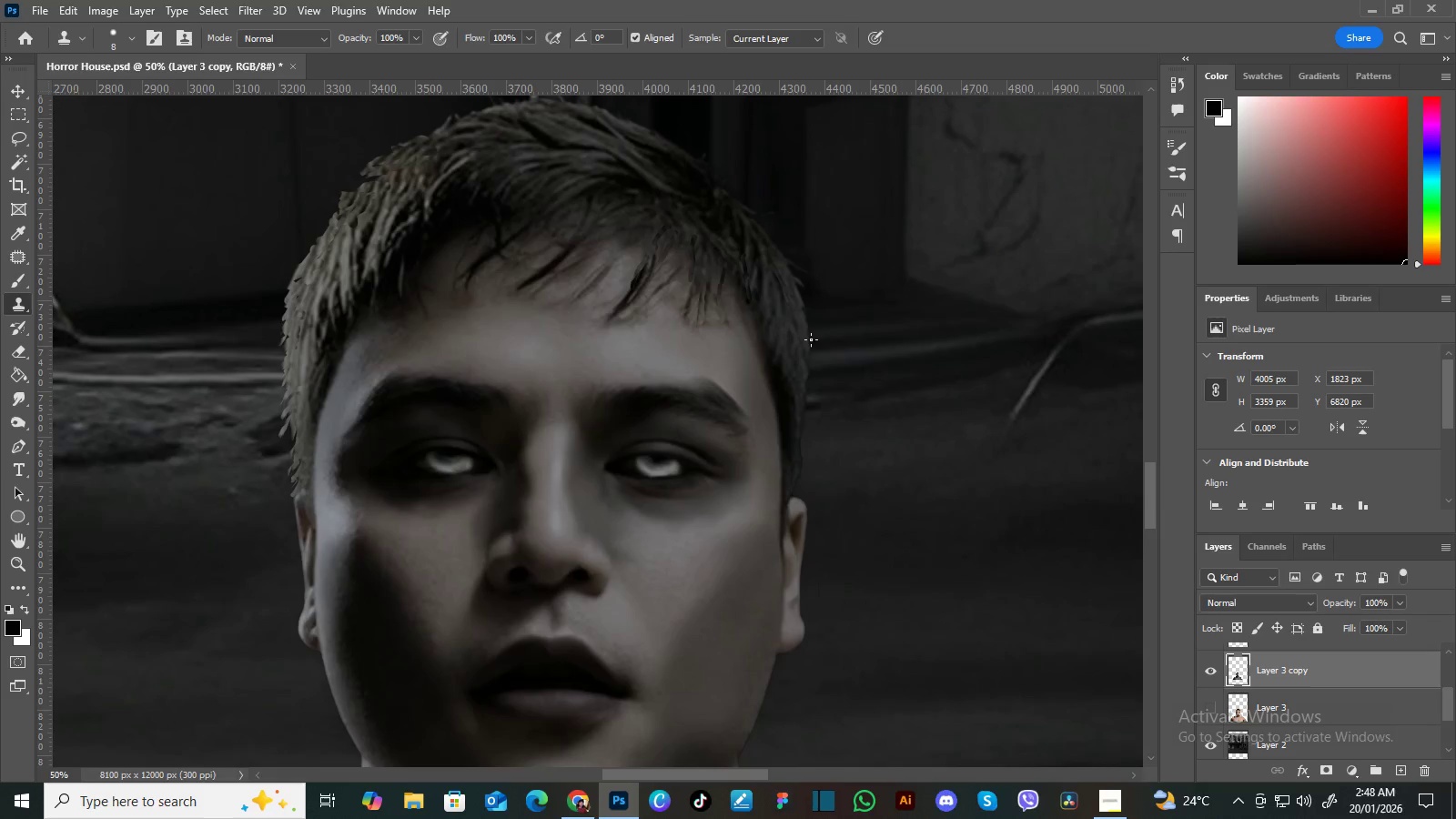 
left_click([804, 327])
 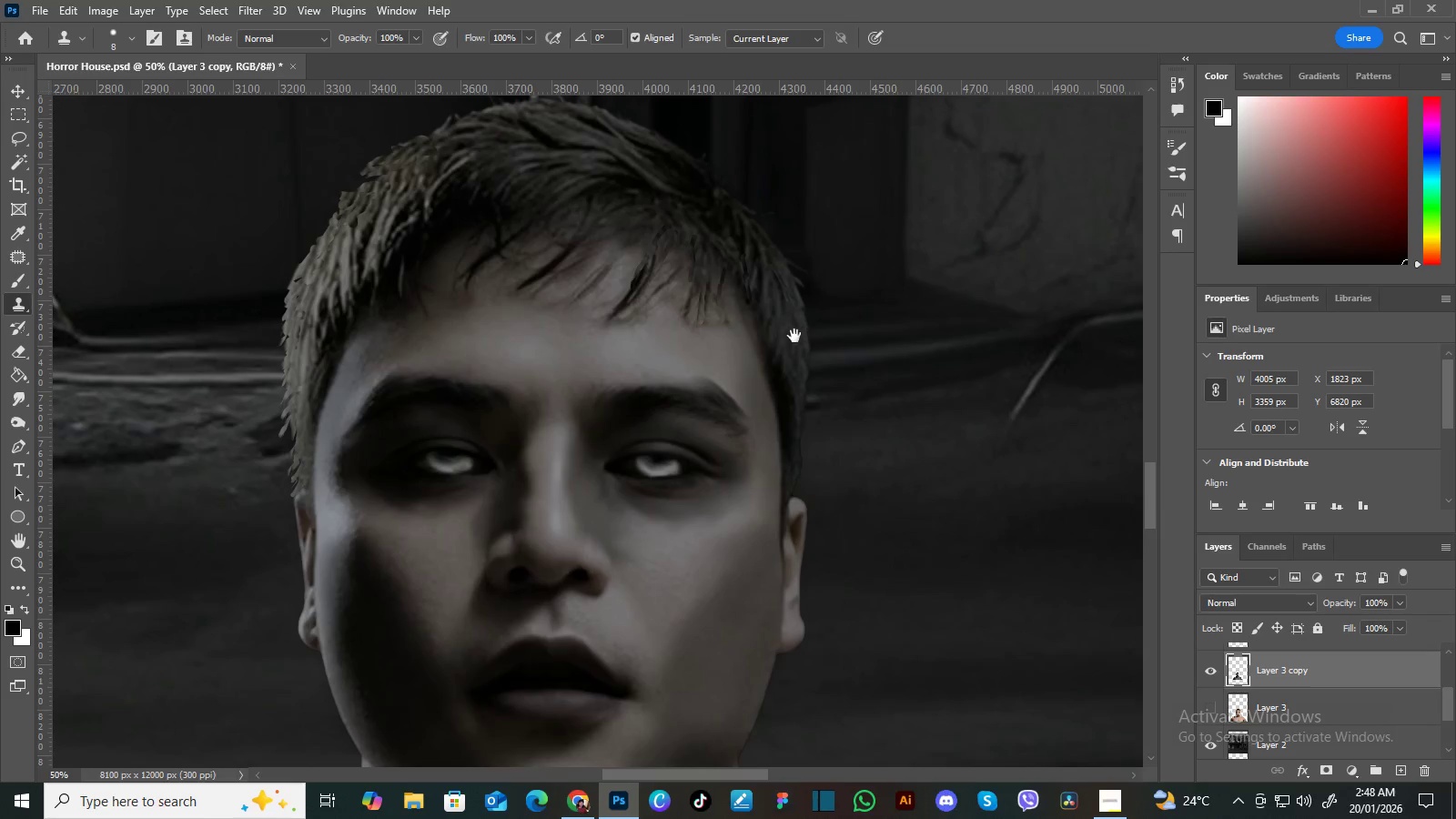 
key(Space)
 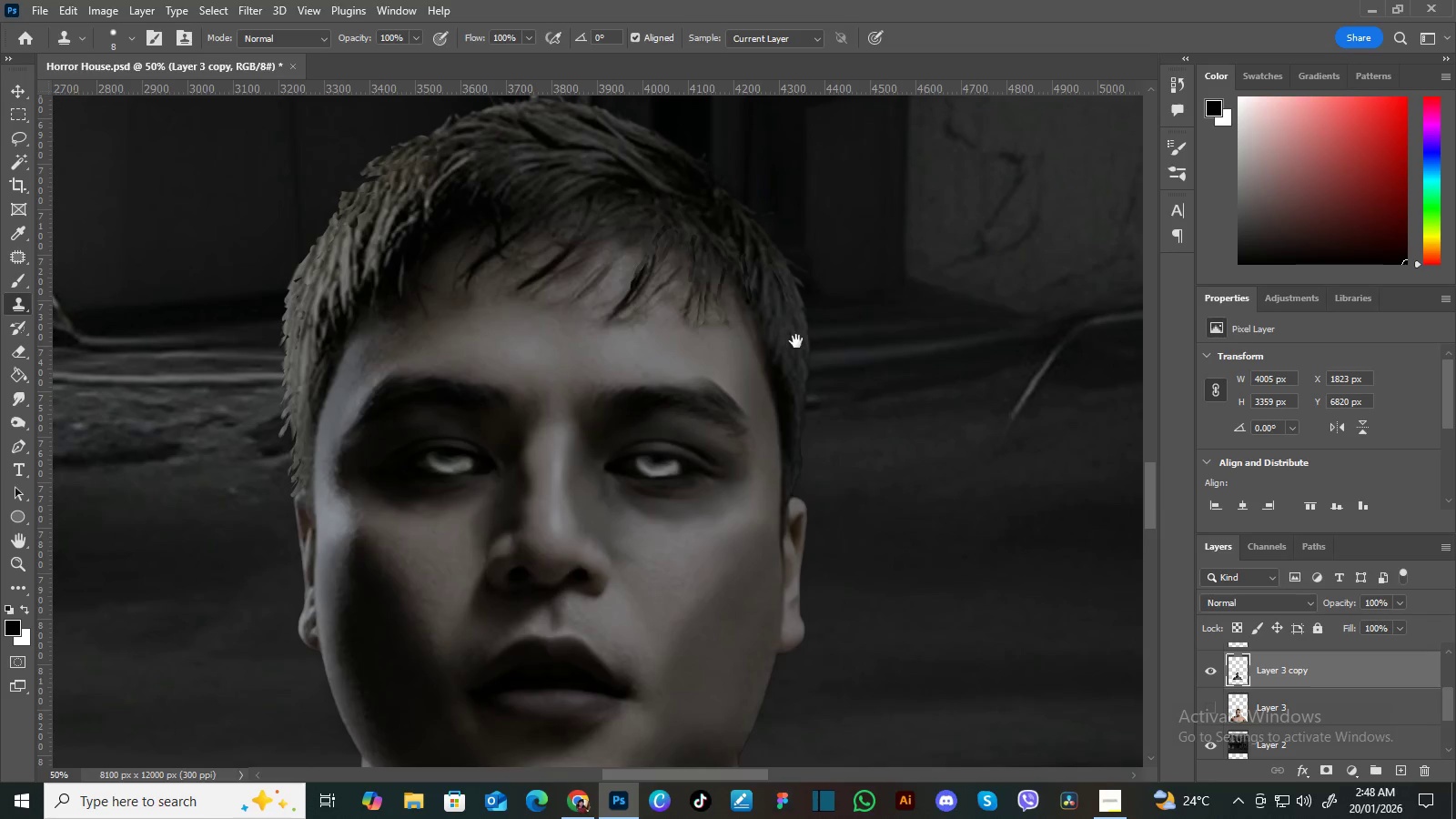 
key(Space)
 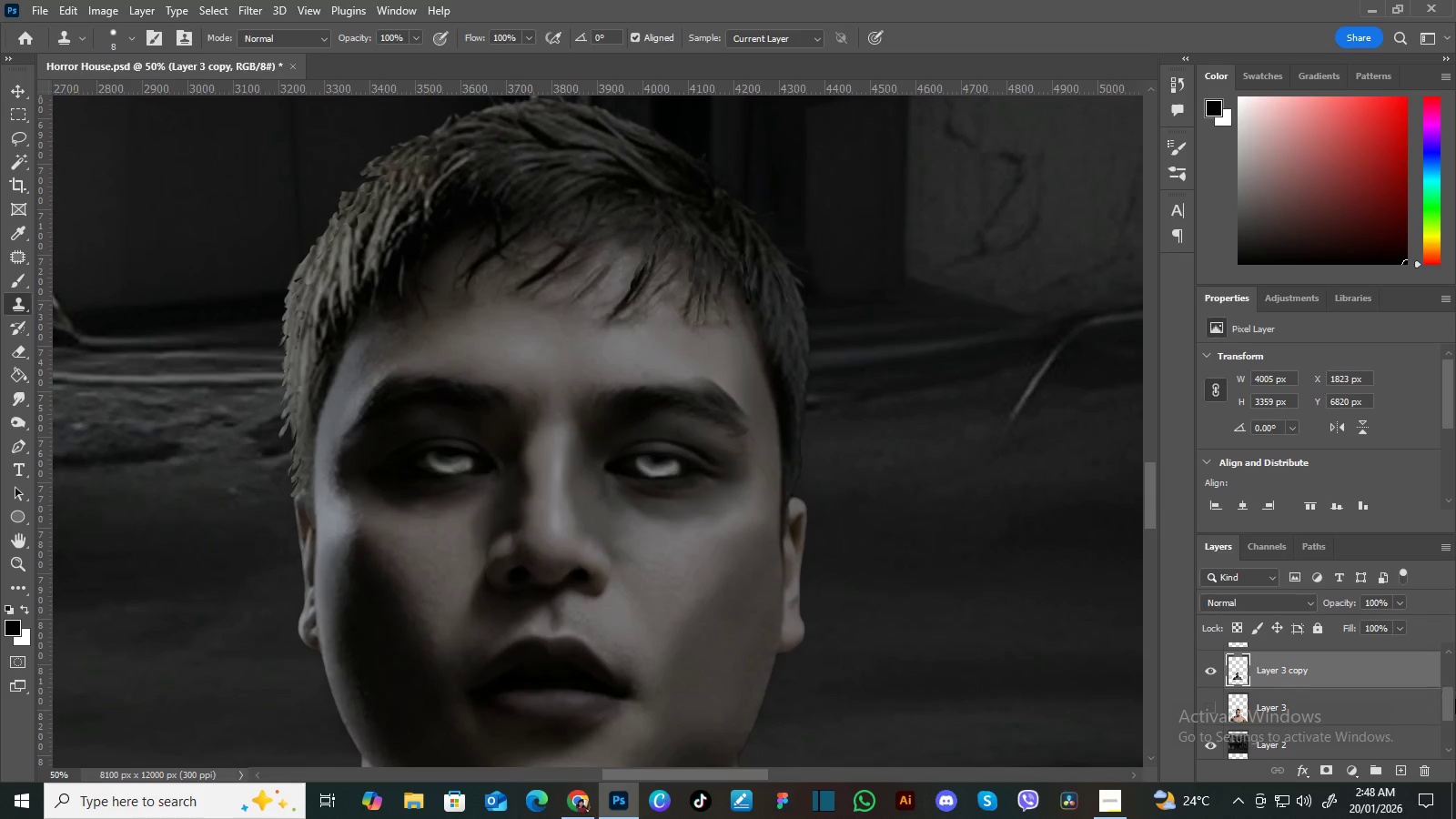 
left_click_drag(start_coordinate=[1451, 703], to_coordinate=[1452, 680])
 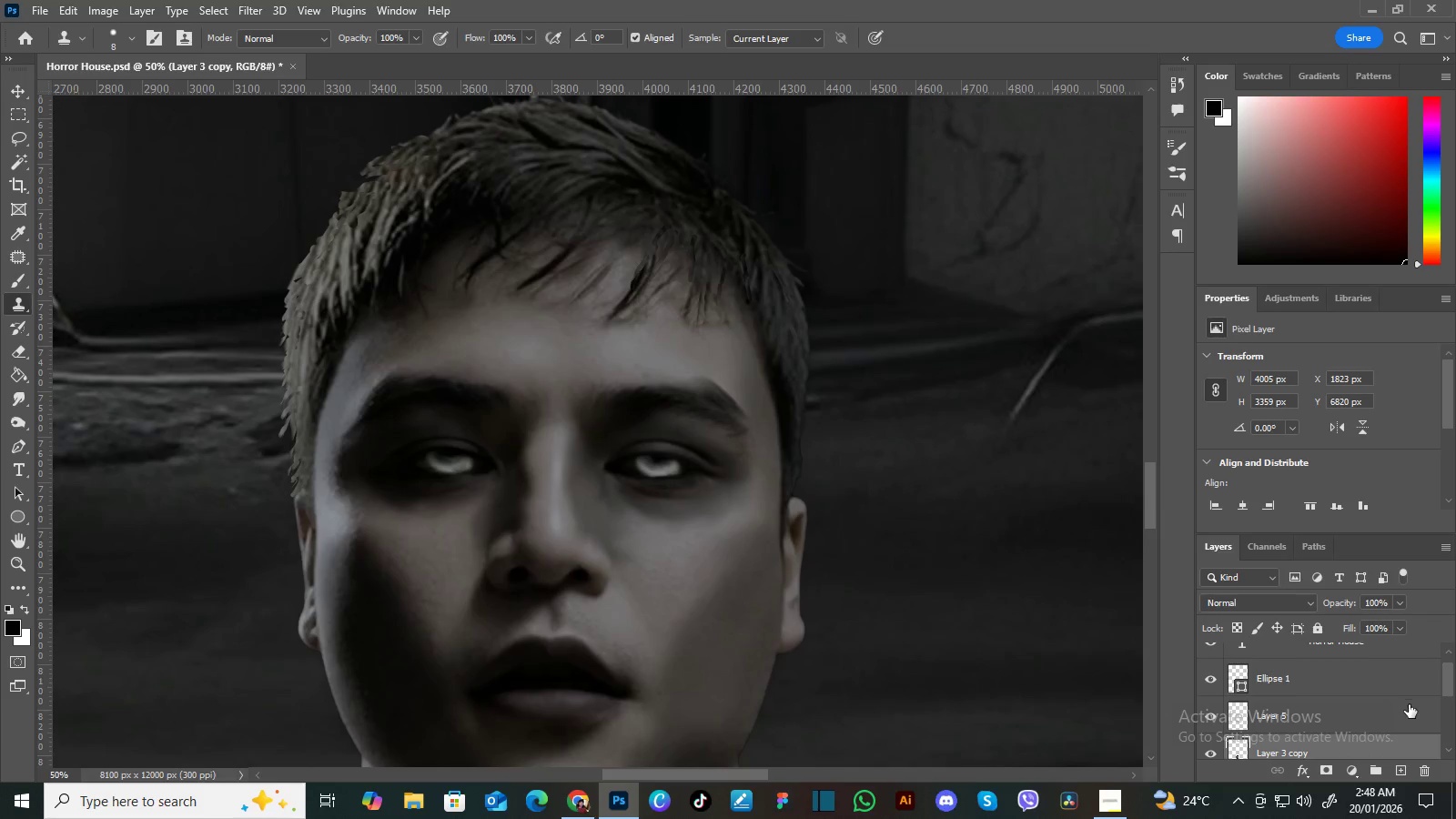 
left_click([1400, 709])
 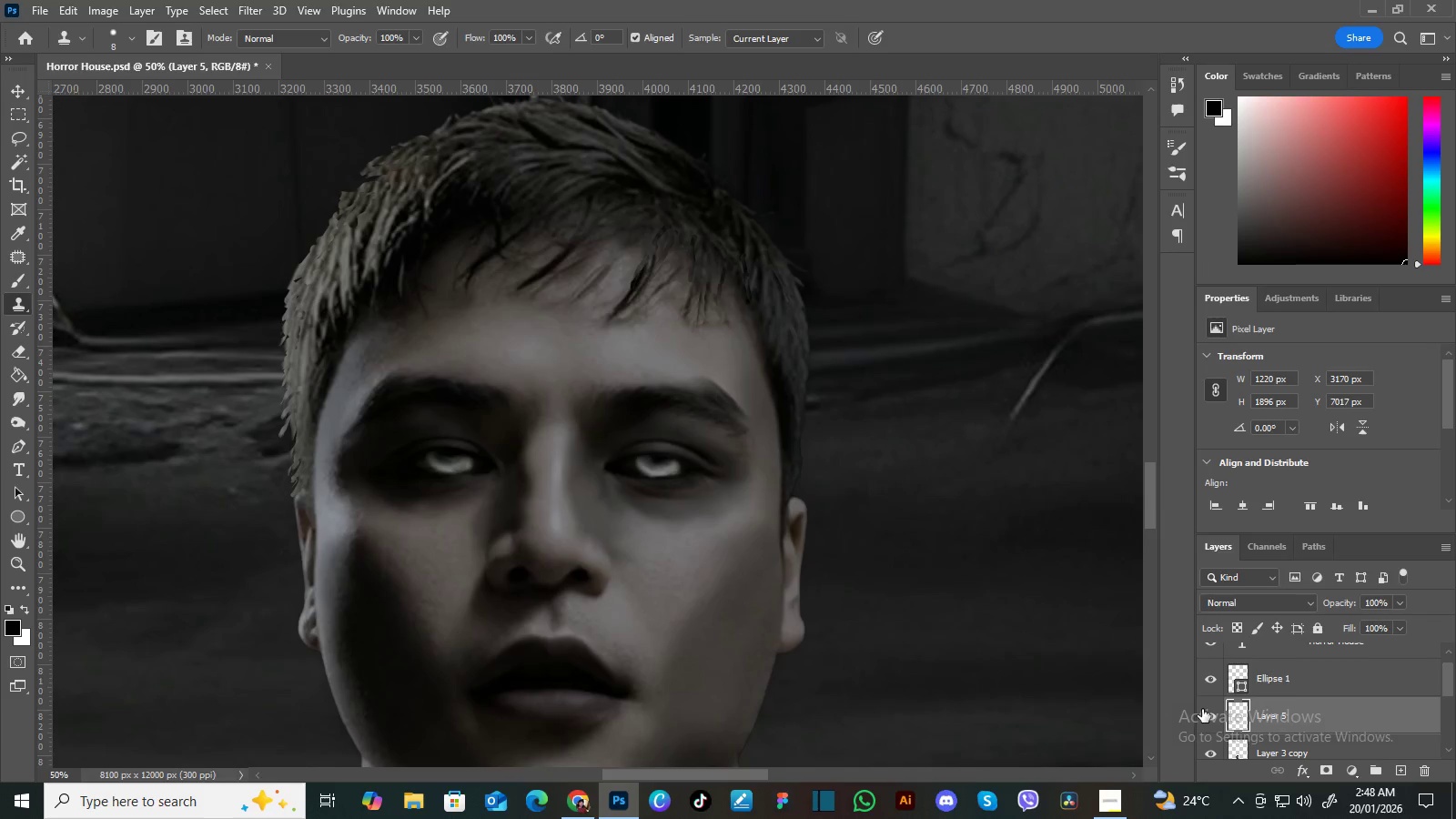 
left_click([1205, 711])
 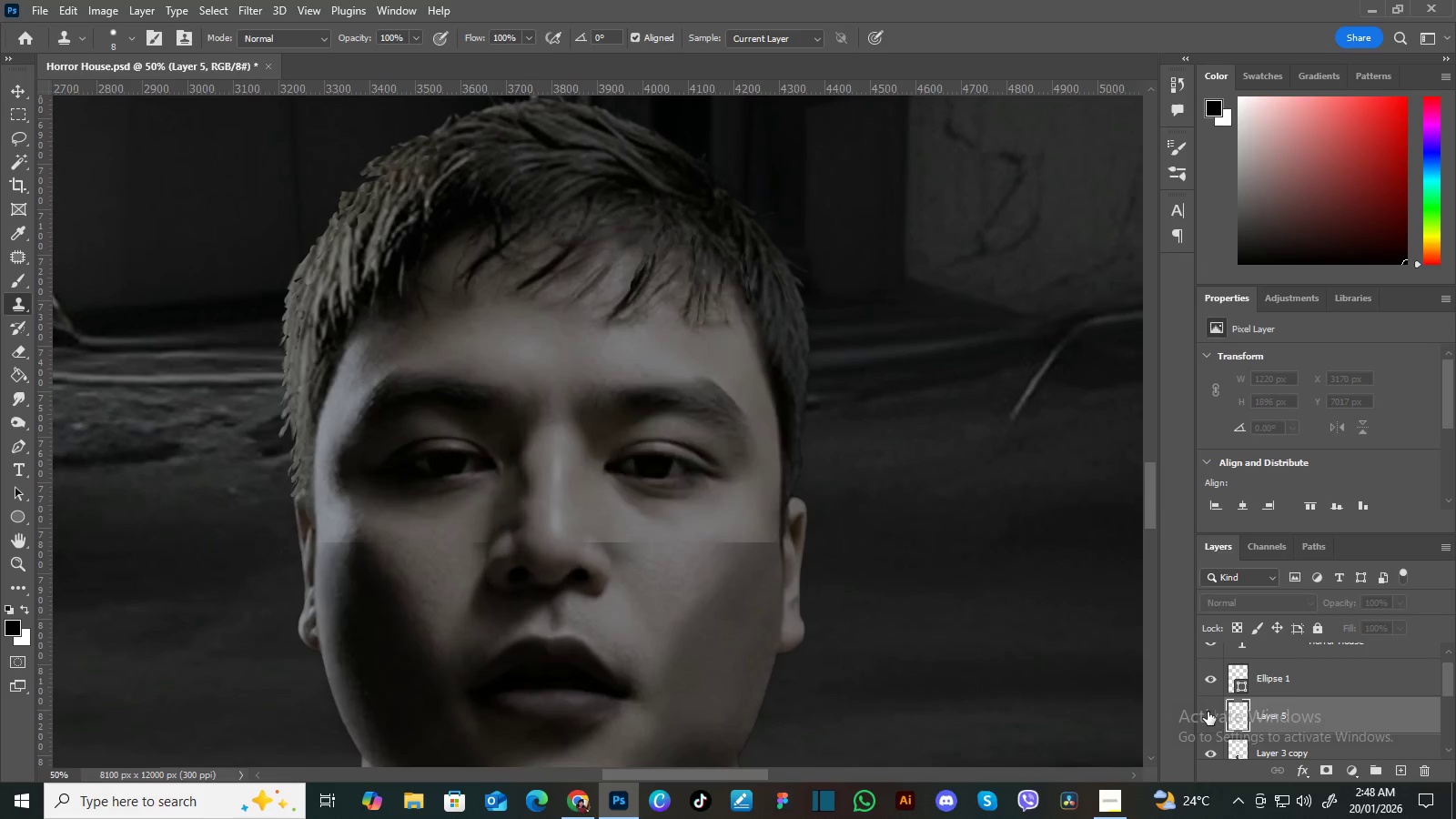 
left_click([1212, 713])
 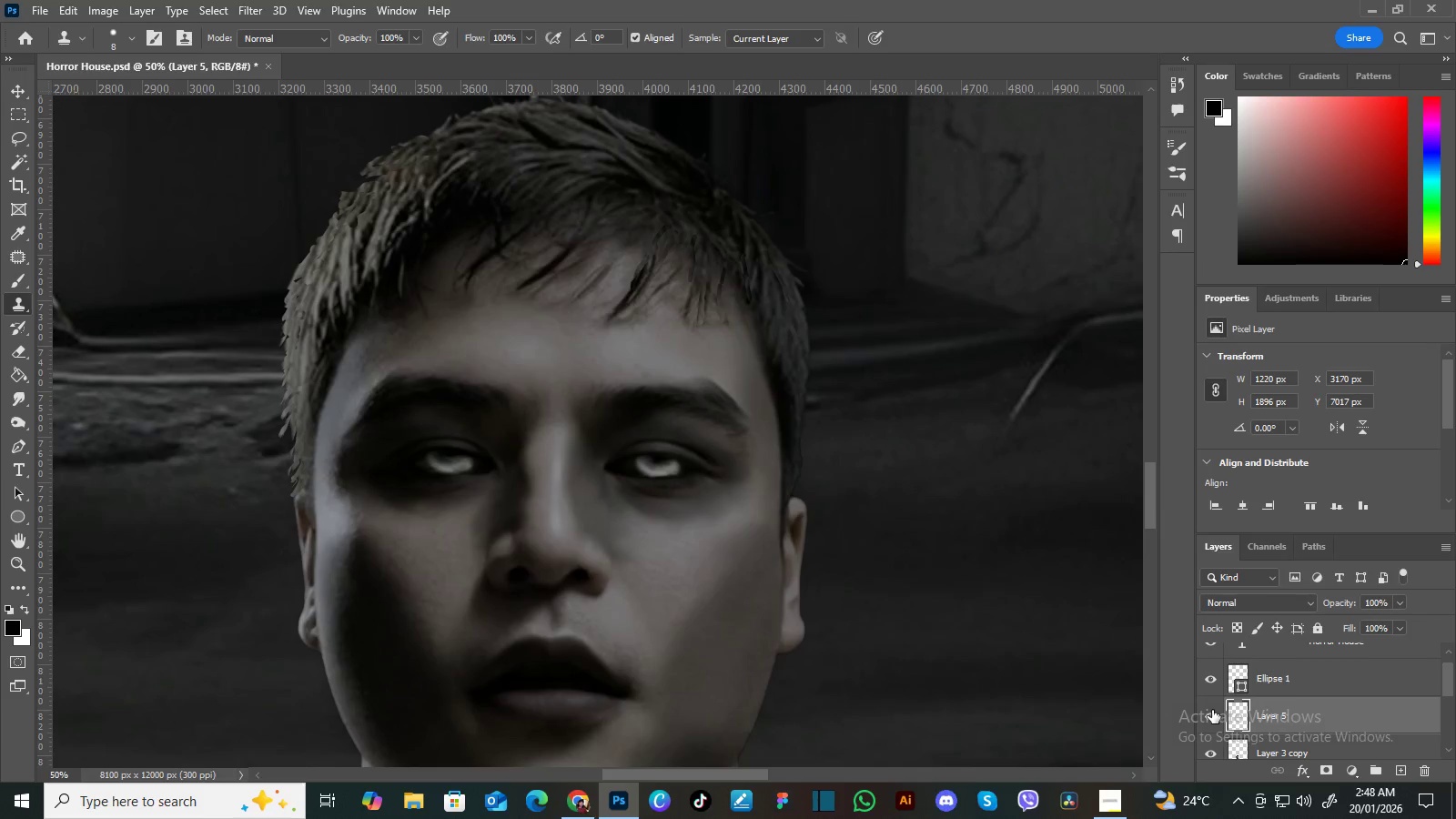 
left_click([1210, 713])
 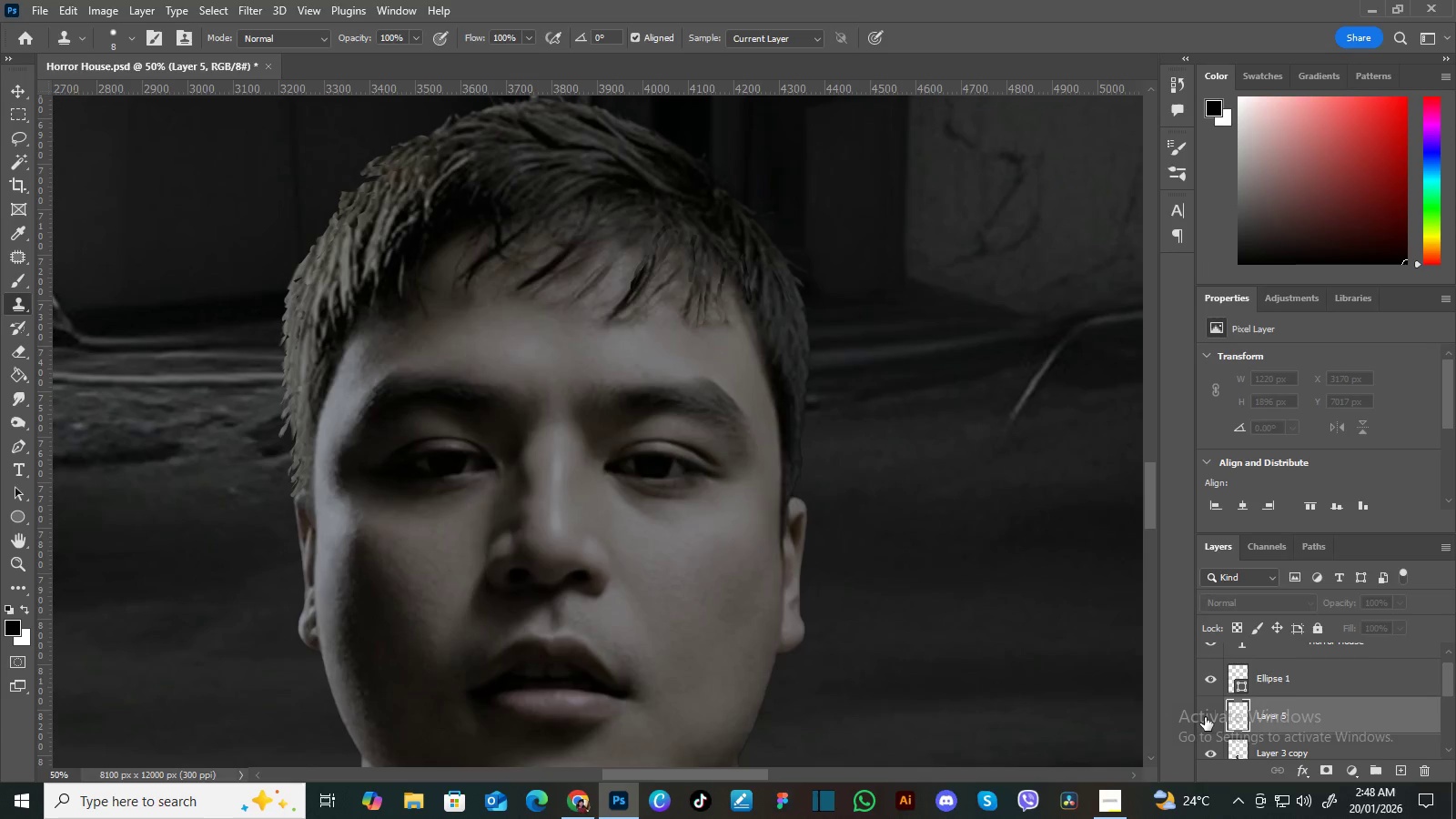 
left_click([1206, 717])
 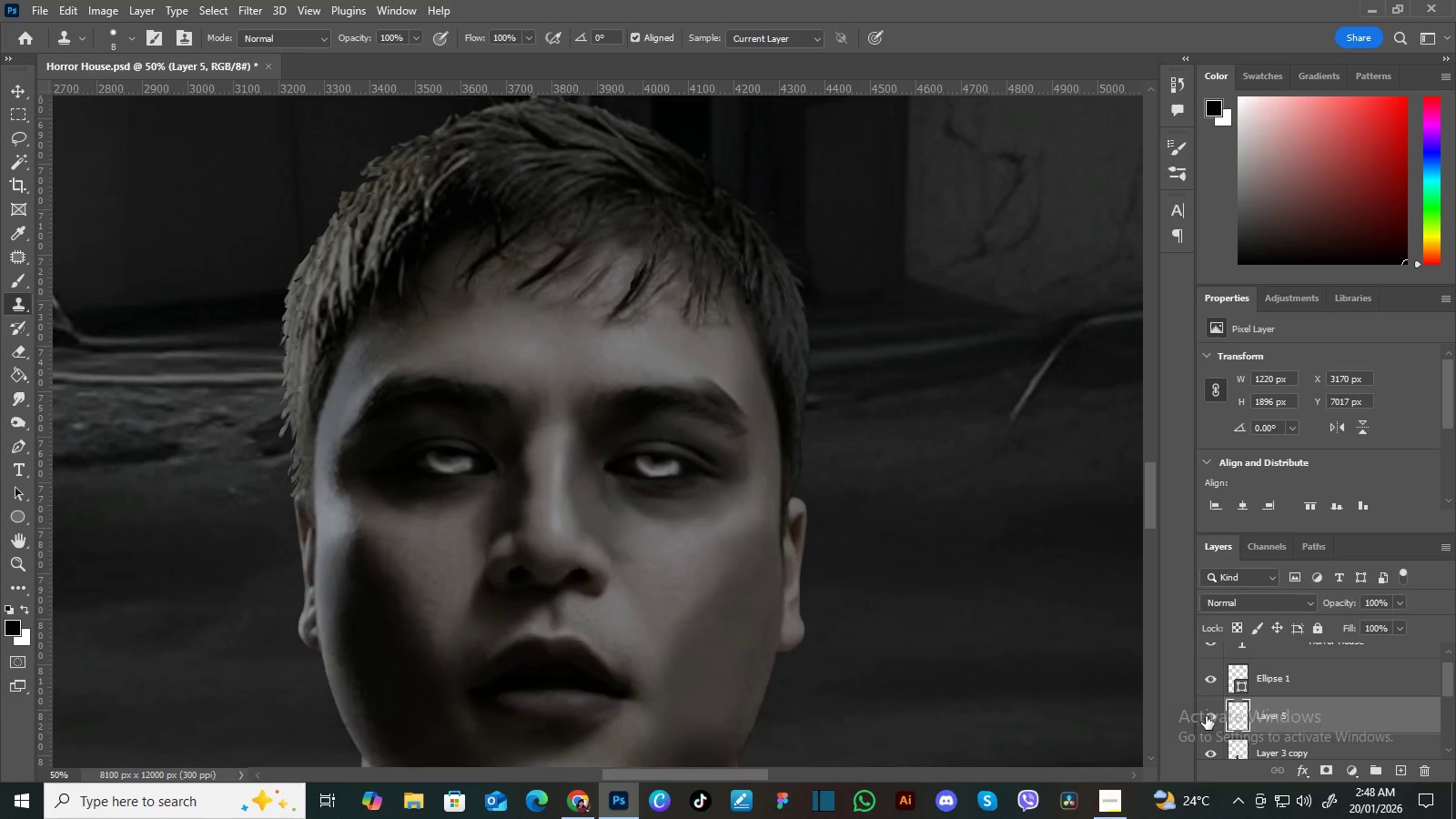 
left_click([1206, 717])
 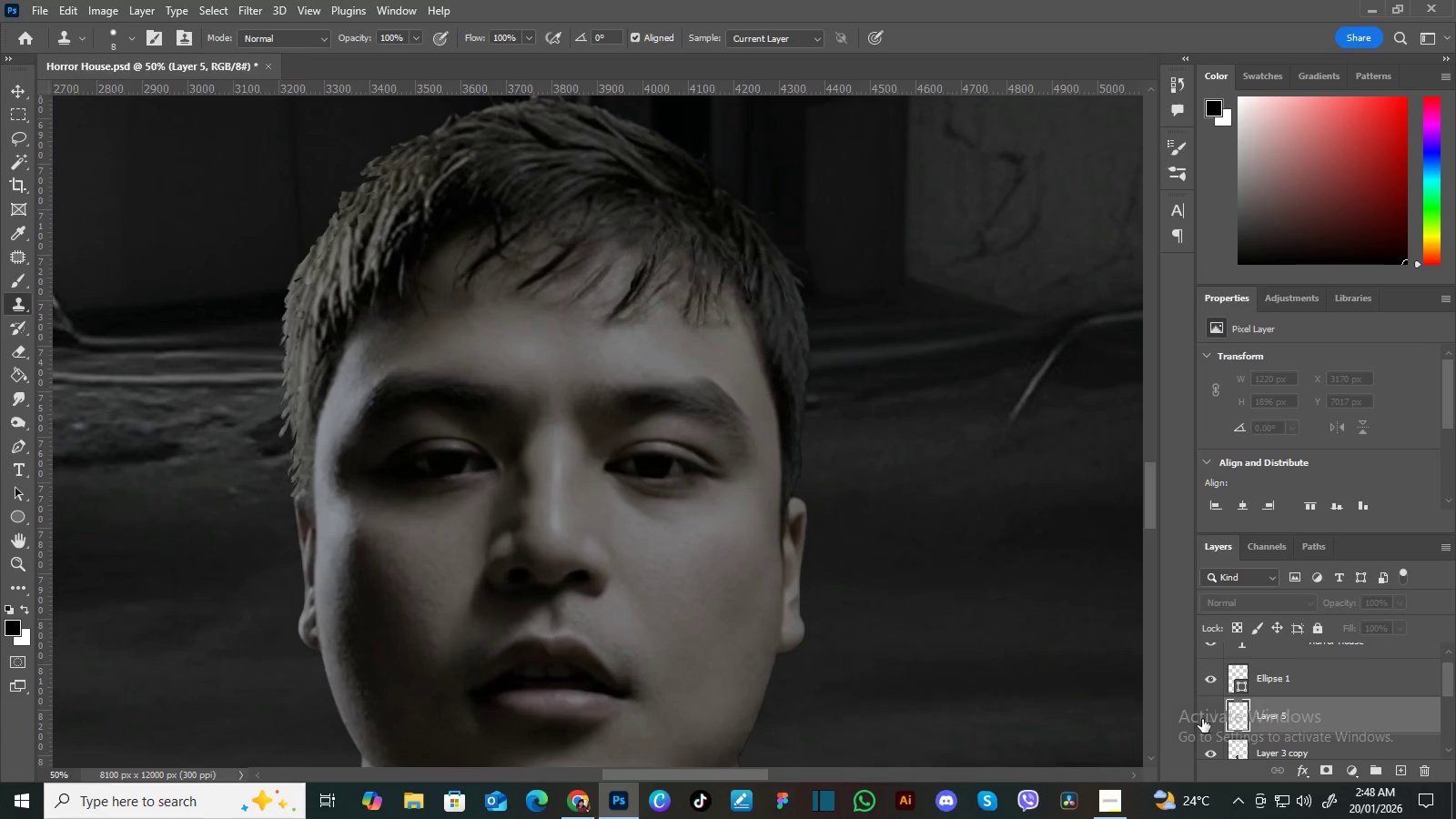 
left_click([1207, 719])
 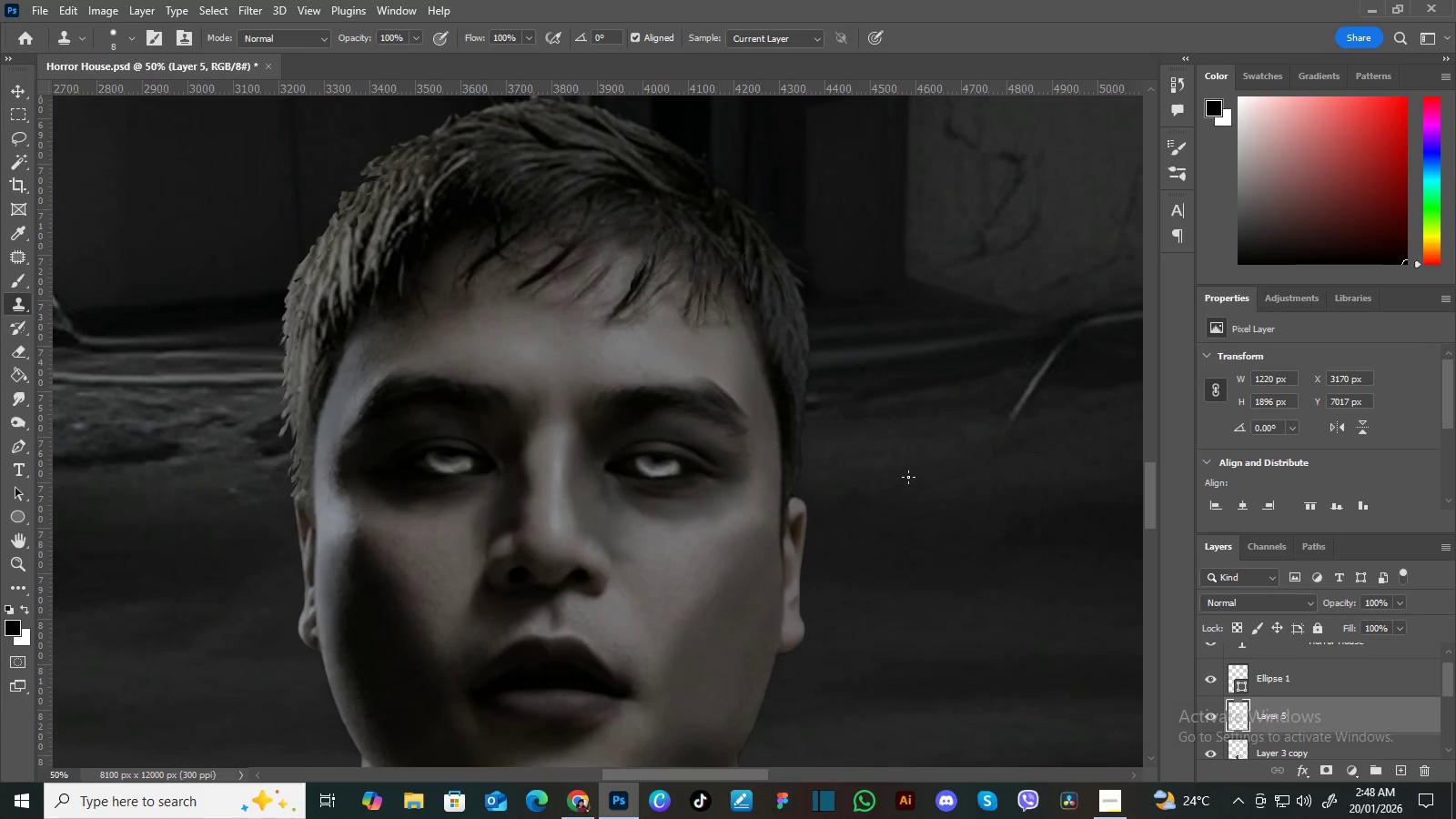 
hold_key(key=Space, duration=1.53)
 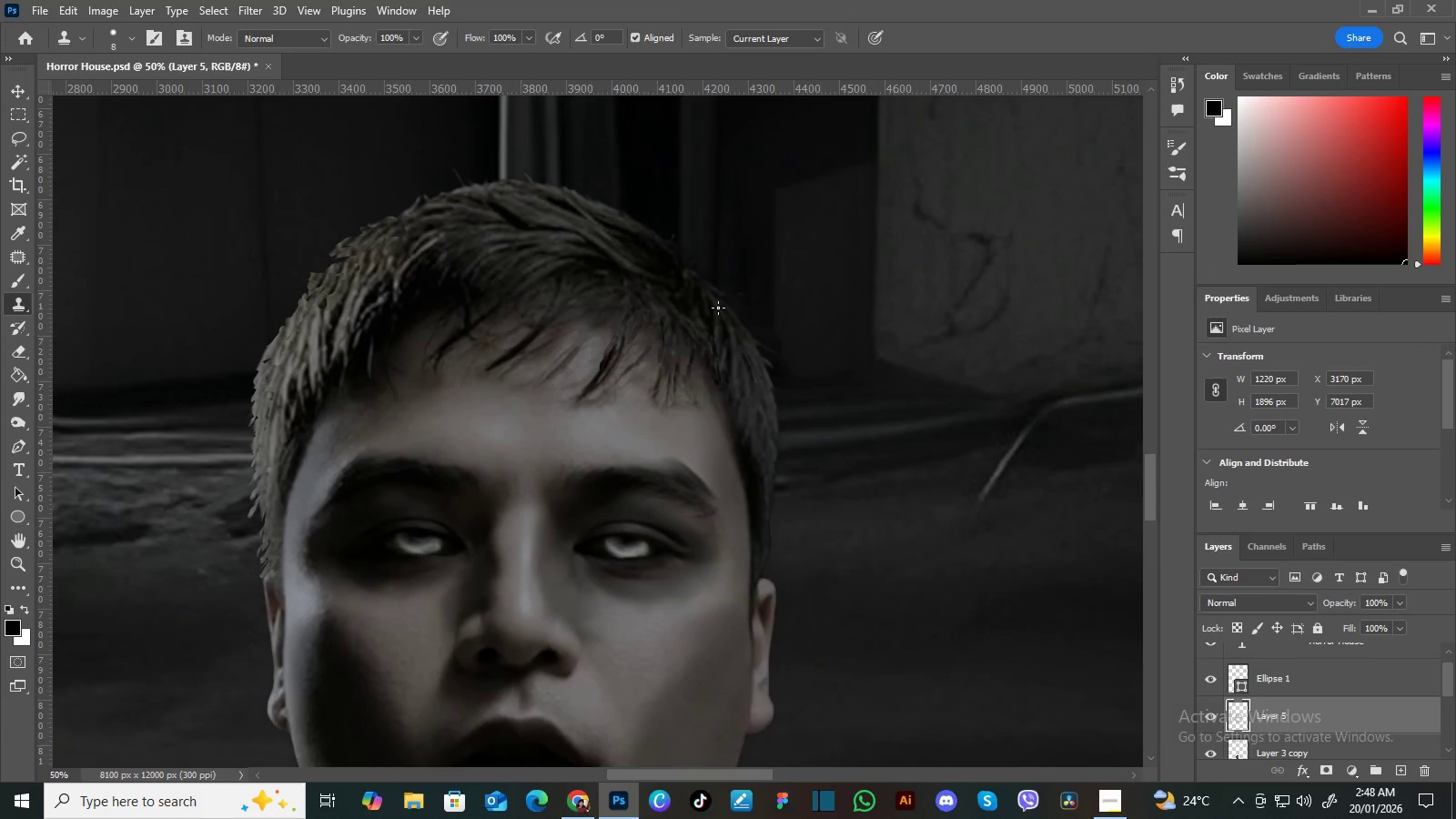 
left_click_drag(start_coordinate=[781, 415], to_coordinate=[755, 482])
 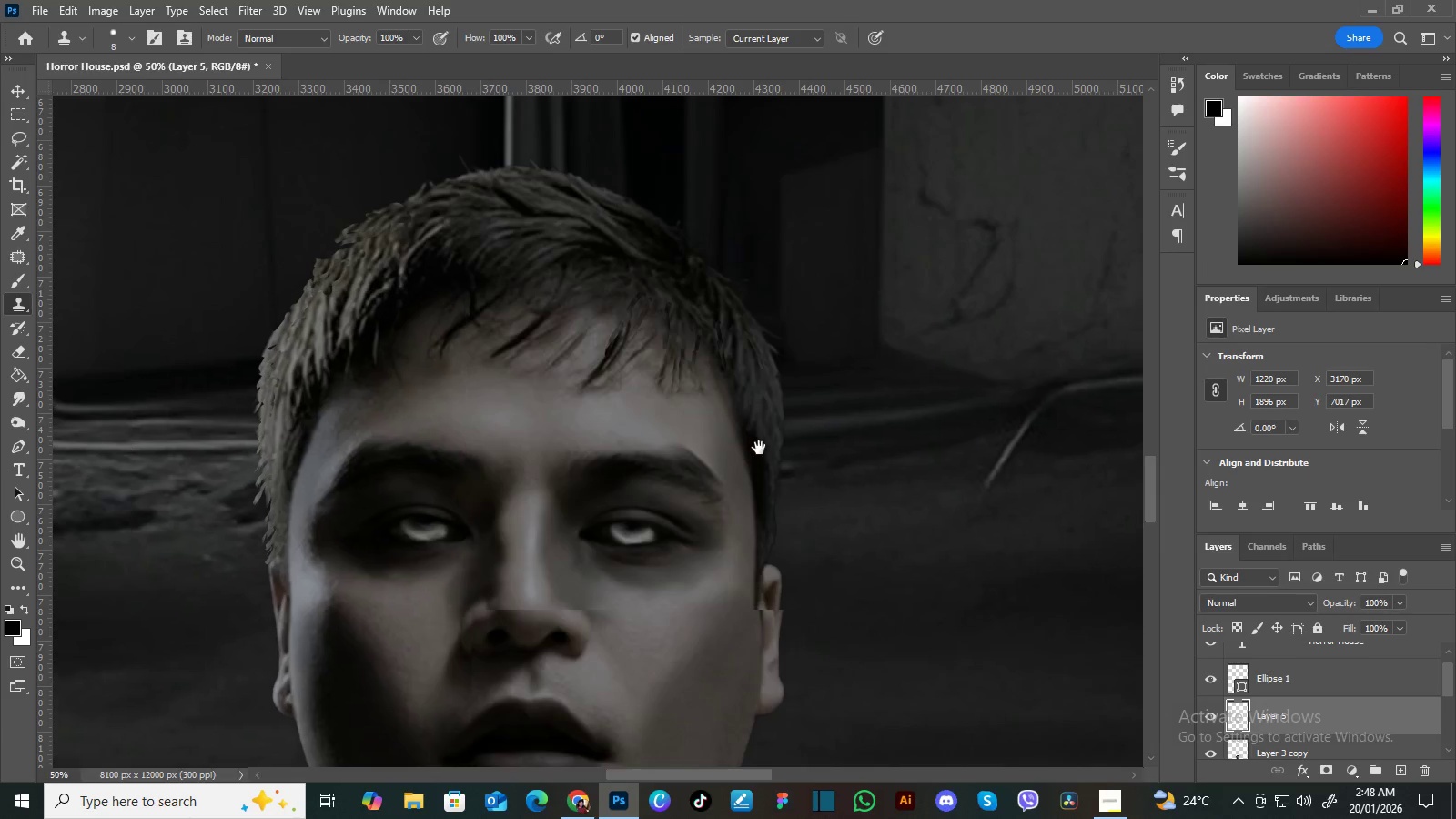 
left_click_drag(start_coordinate=[760, 448], to_coordinate=[754, 461])
 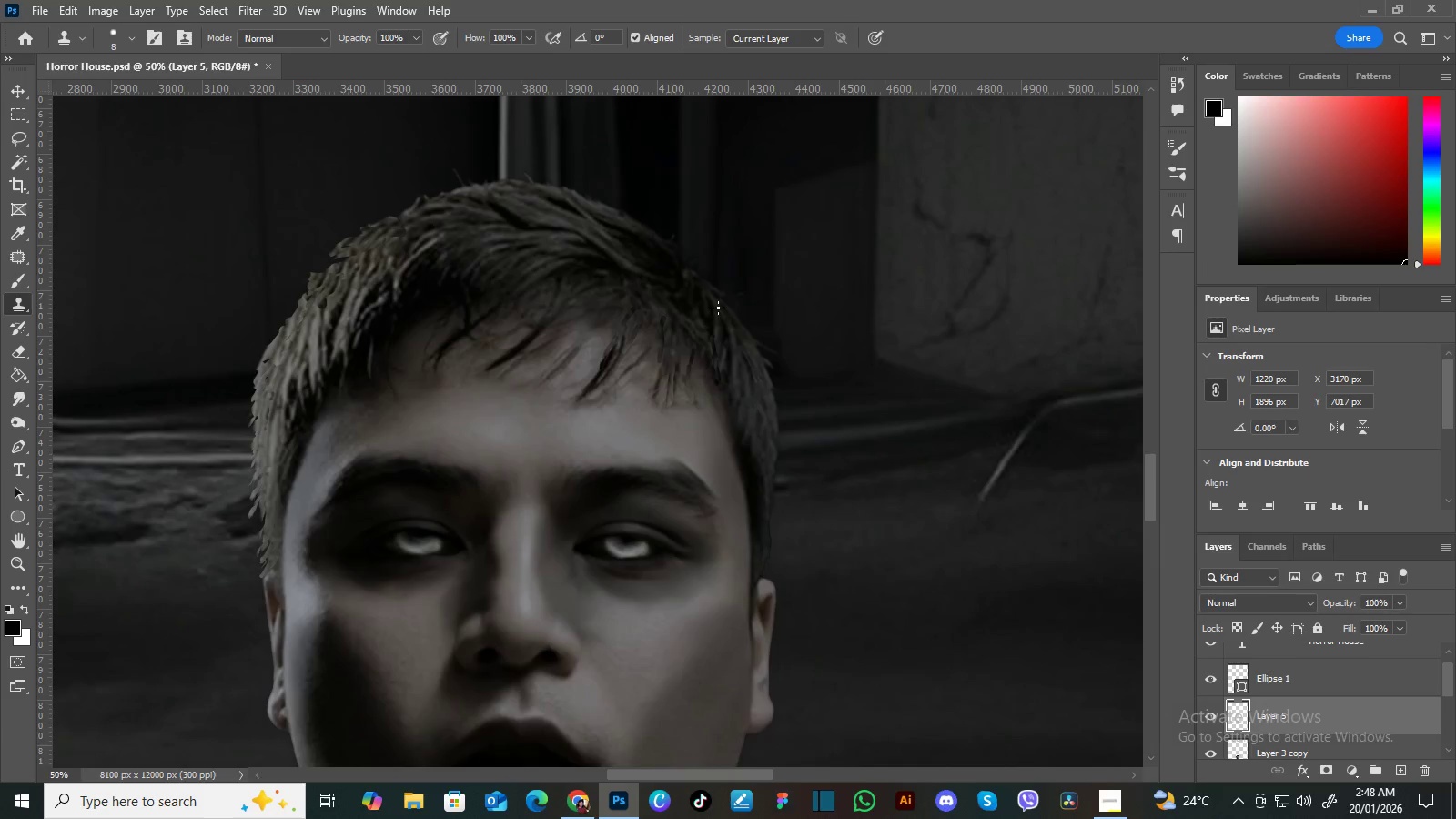 
key(Space)
 